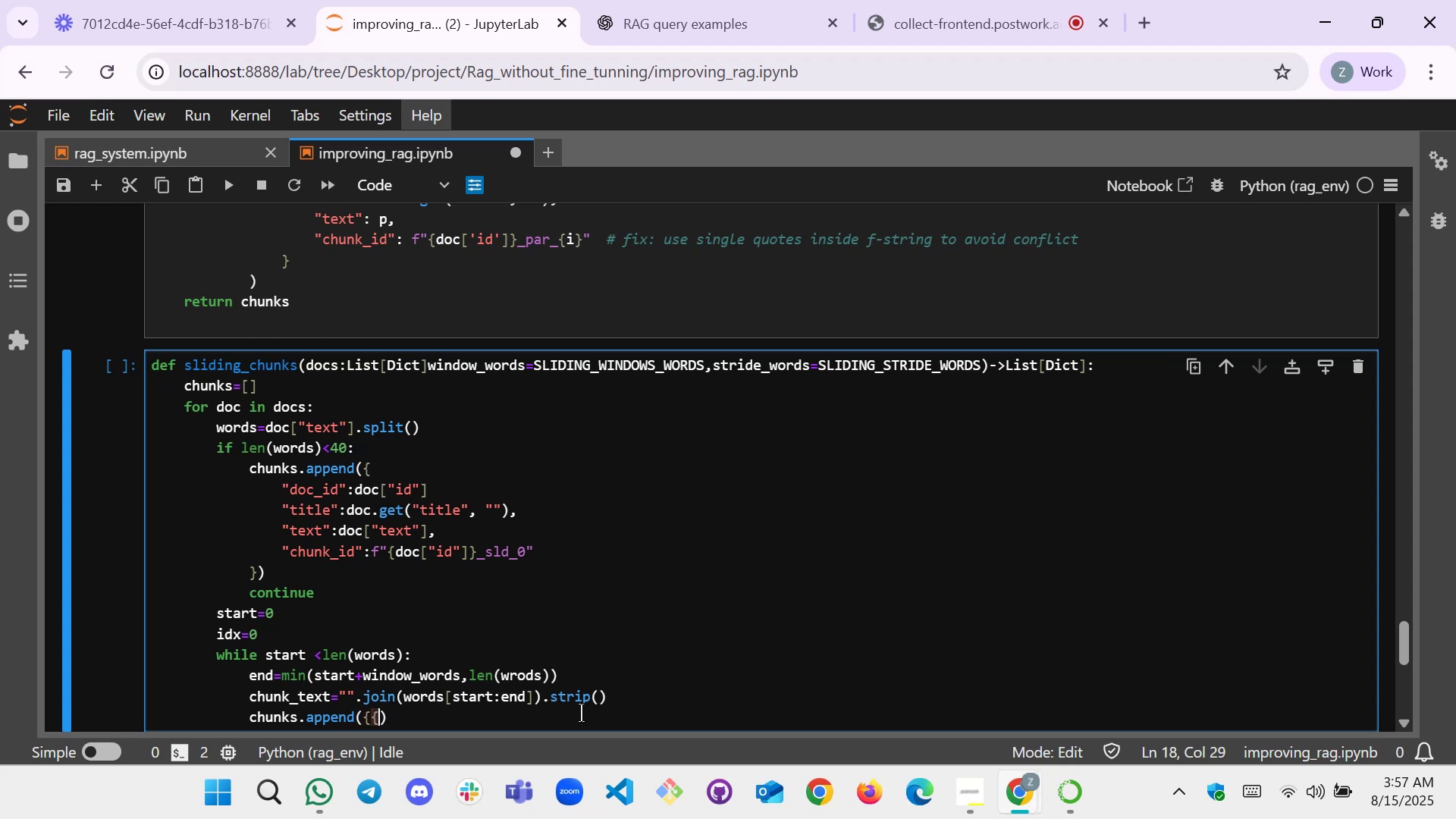 
key(Backspace)
 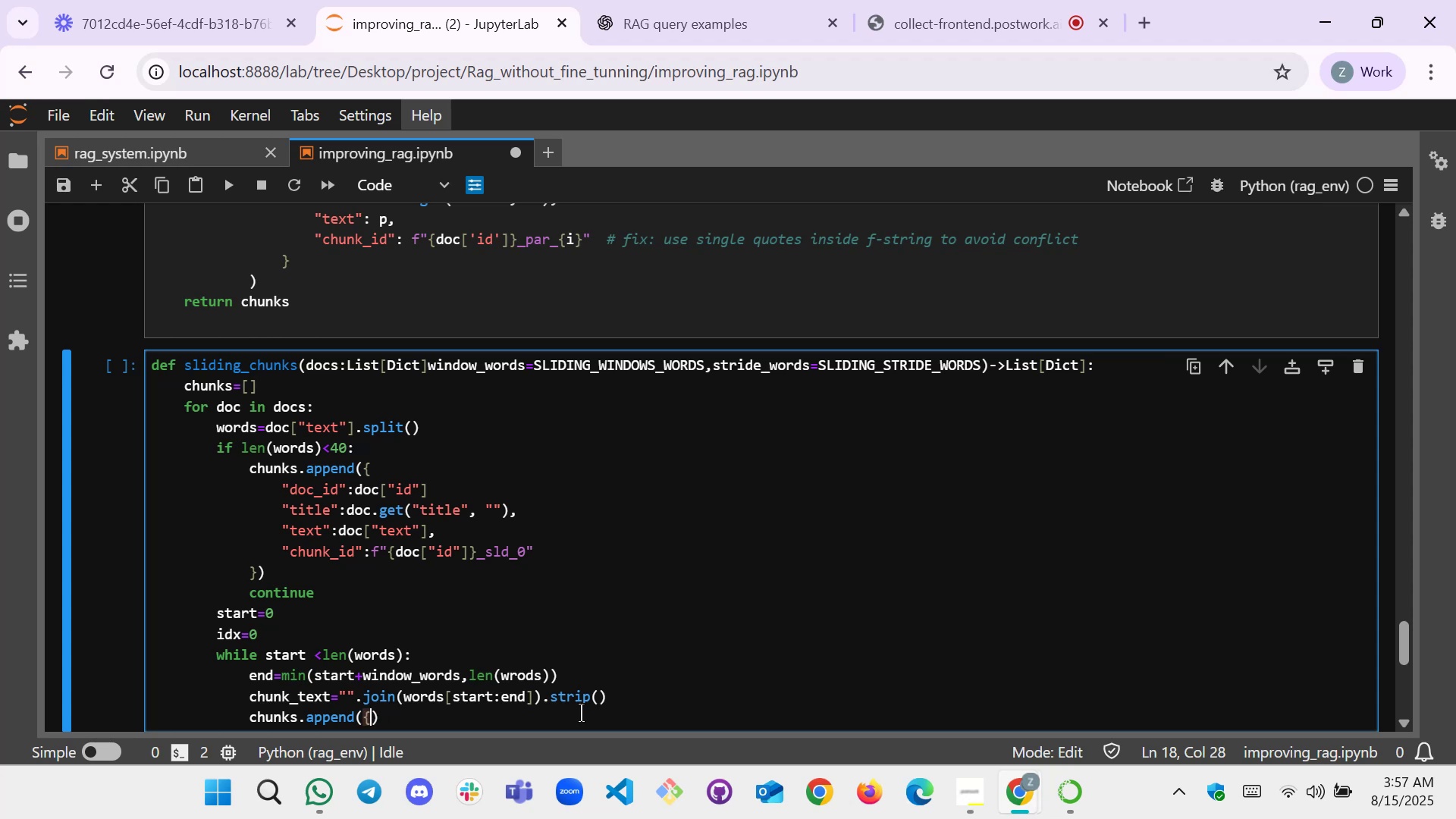 
key(Shift+BracketRight)
 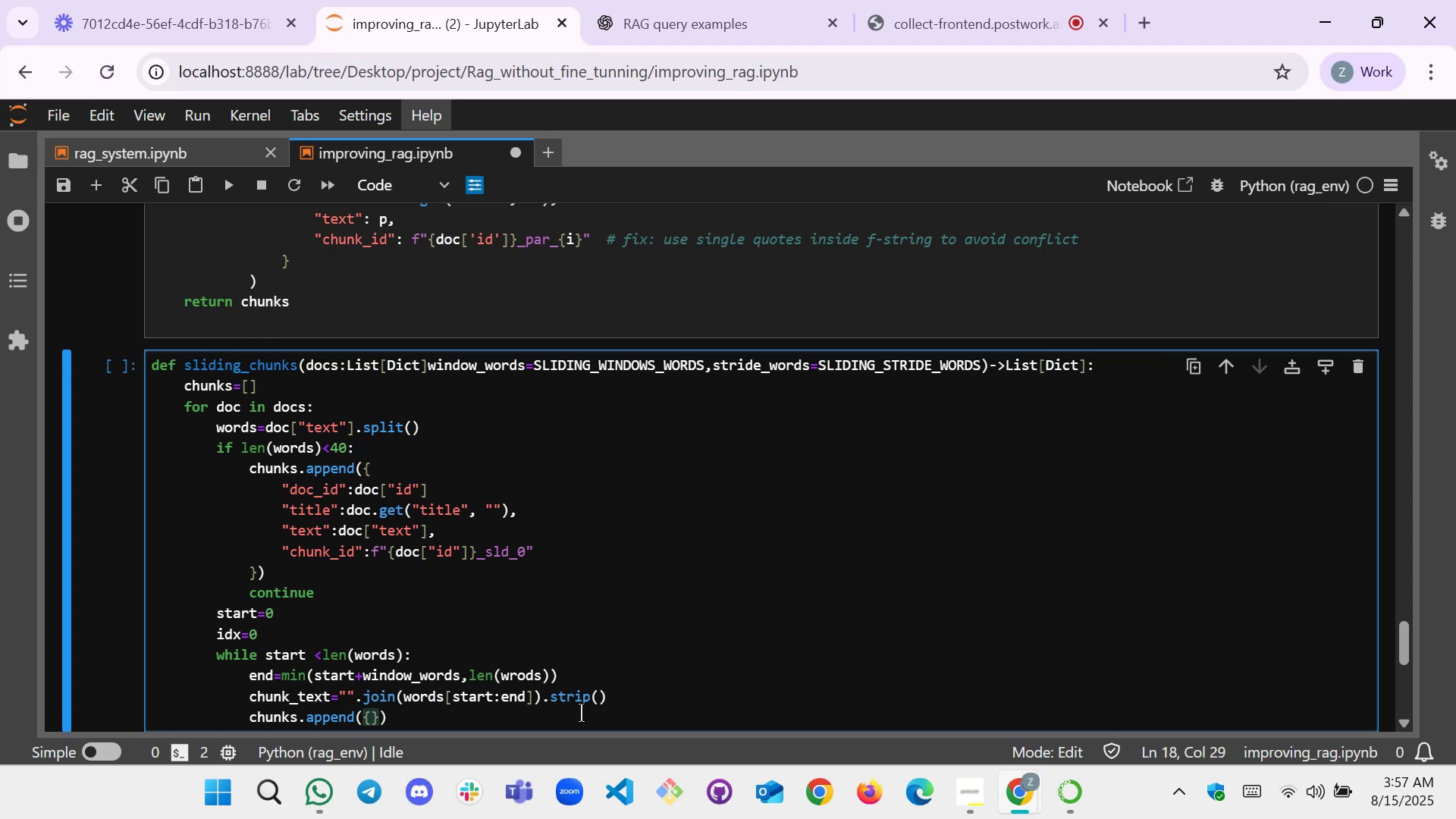 
key(ArrowLeft)
 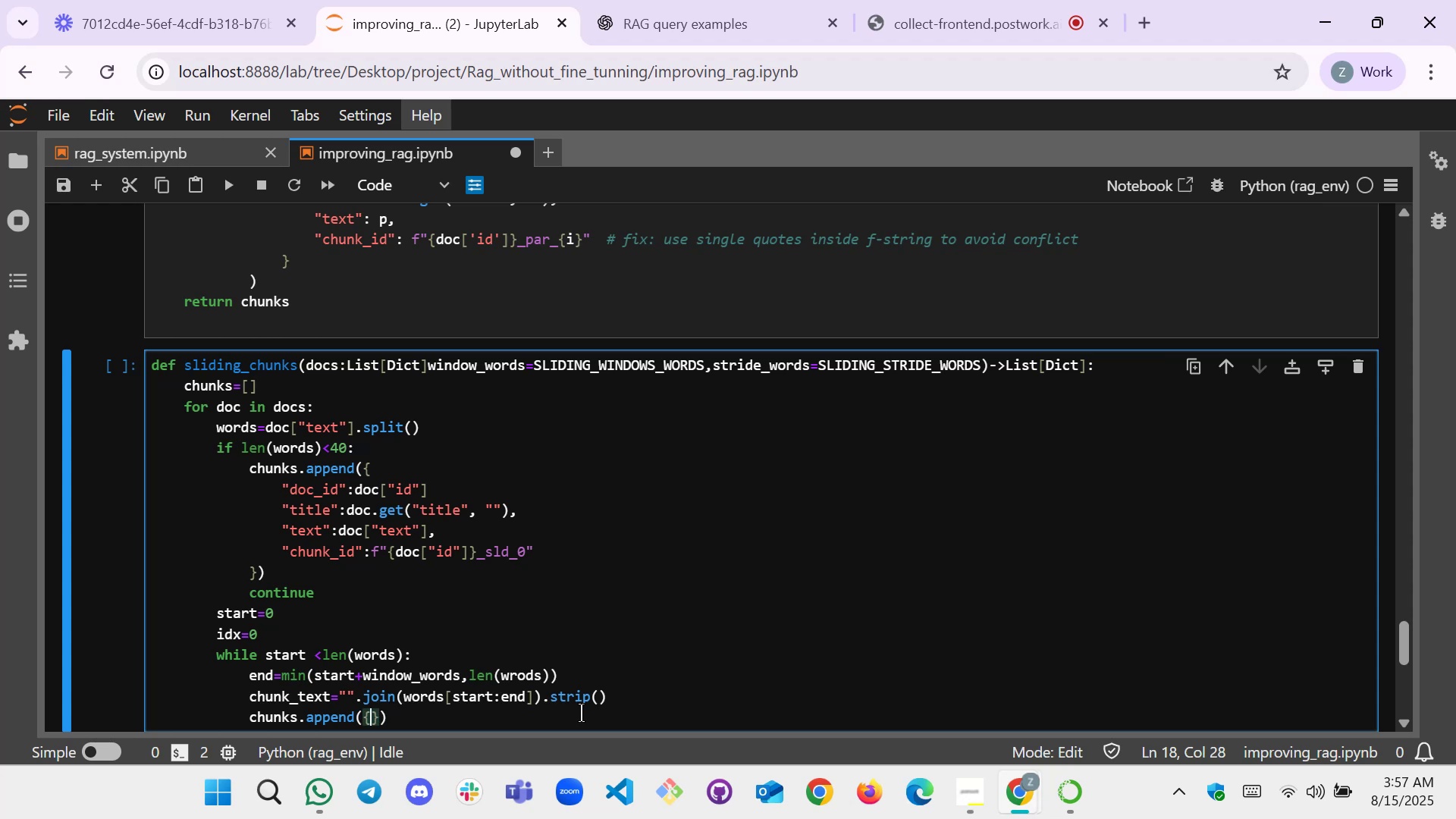 
key(Backslash)
 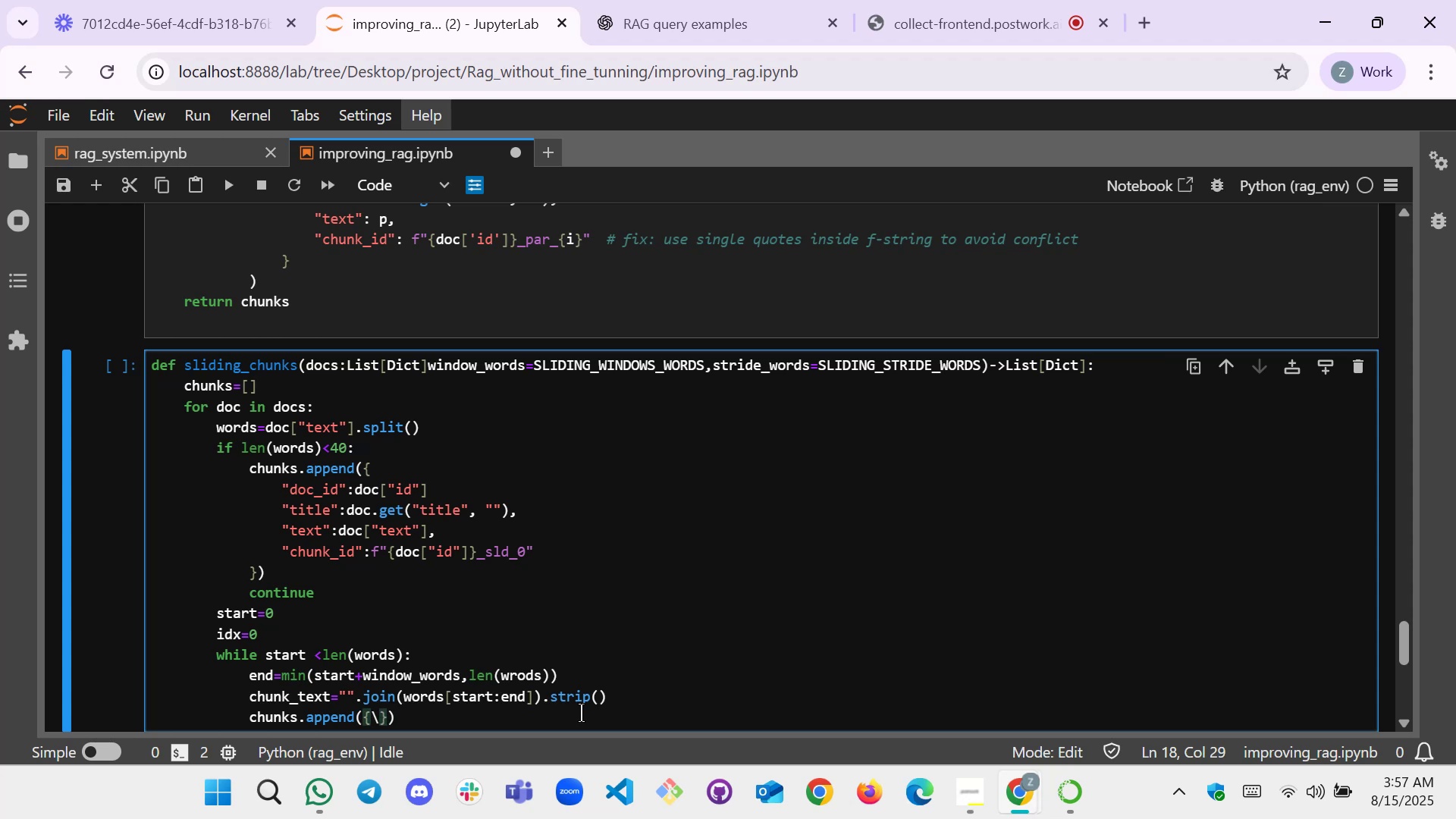 
key(Backspace)
 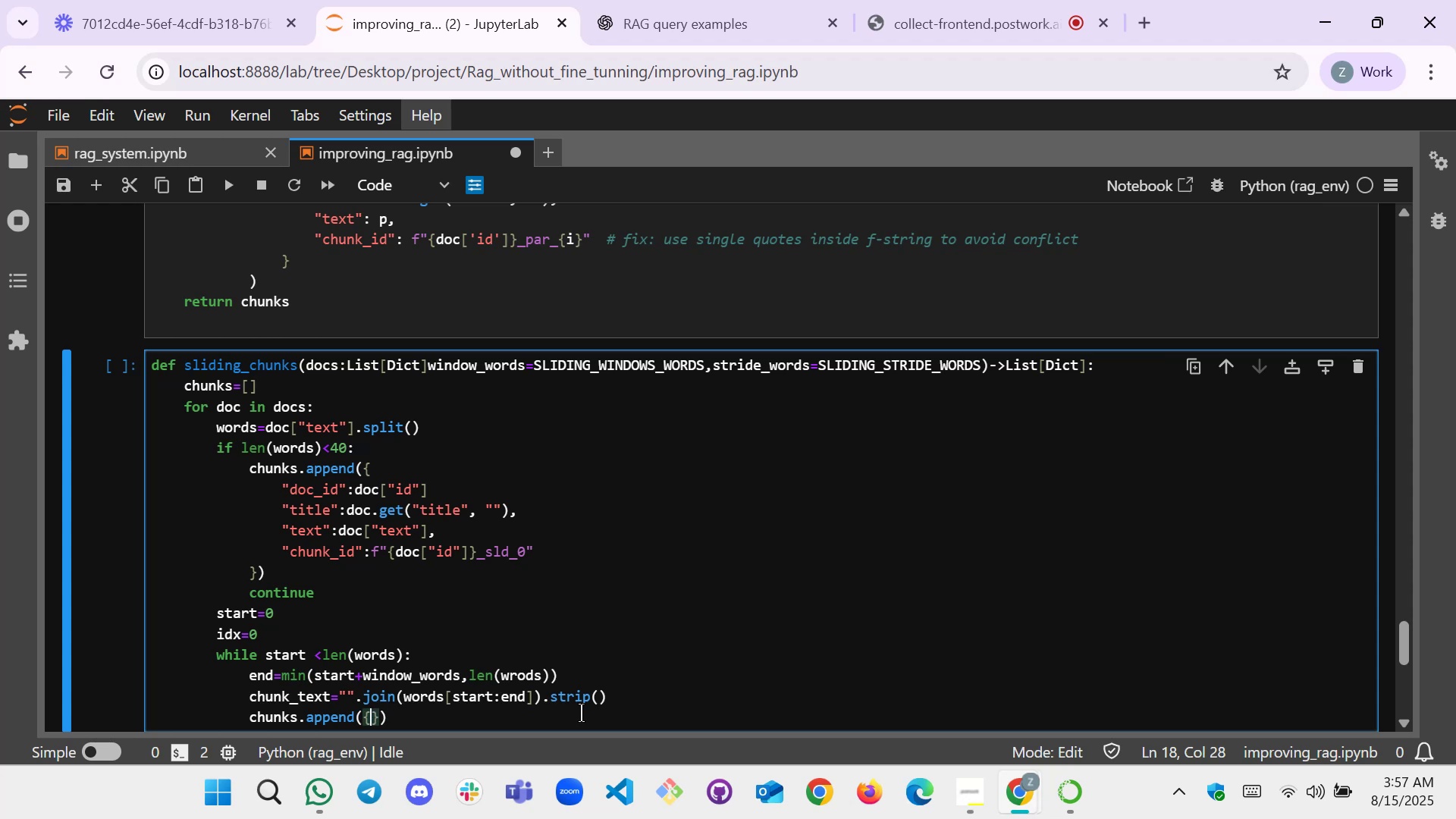 
key(Enter)
 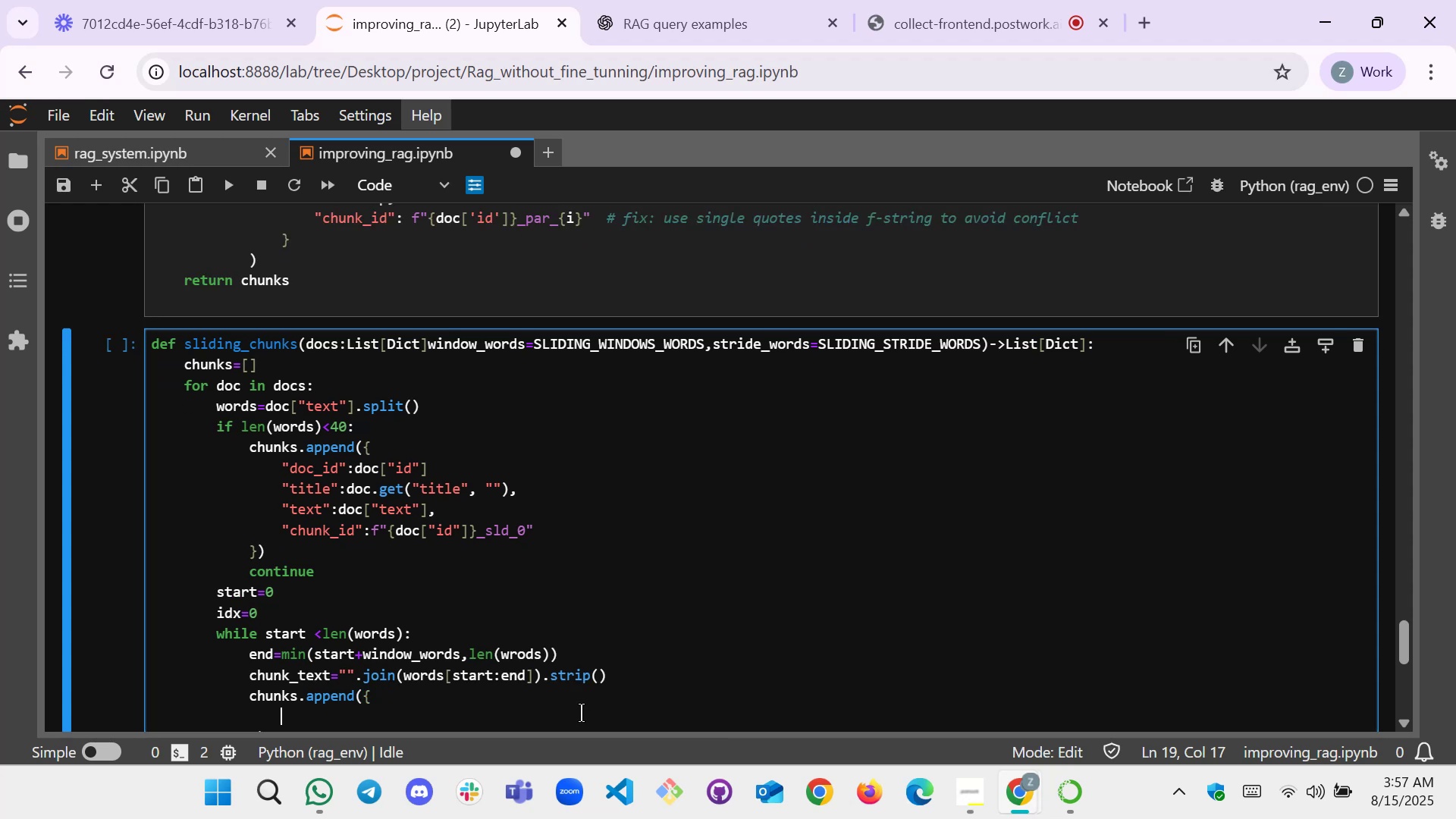 
wait(5.68)
 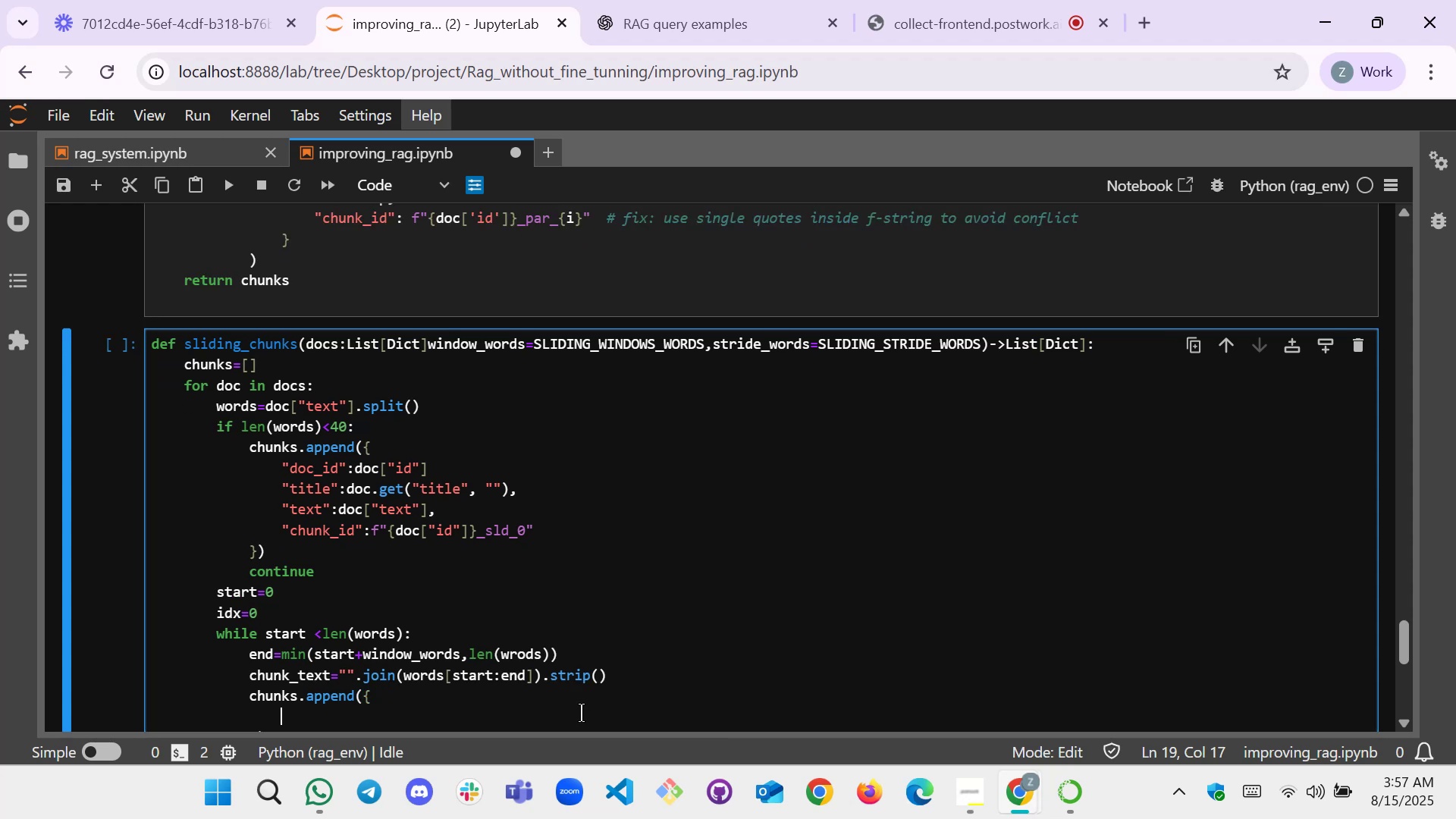 
left_click_drag(start_coordinate=[301, 554], to_coordinate=[354, 447])
 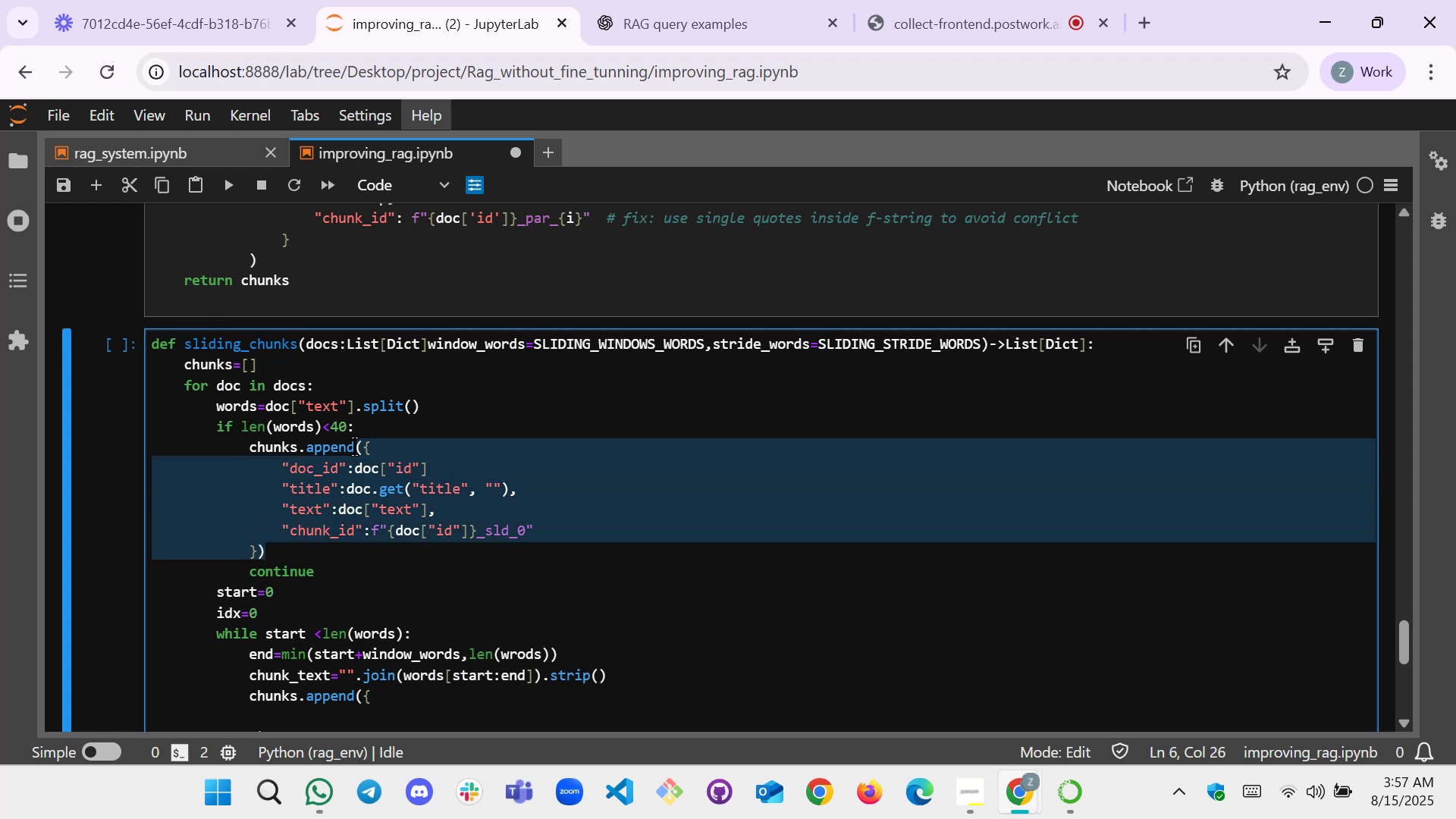 
key(Control+C)
 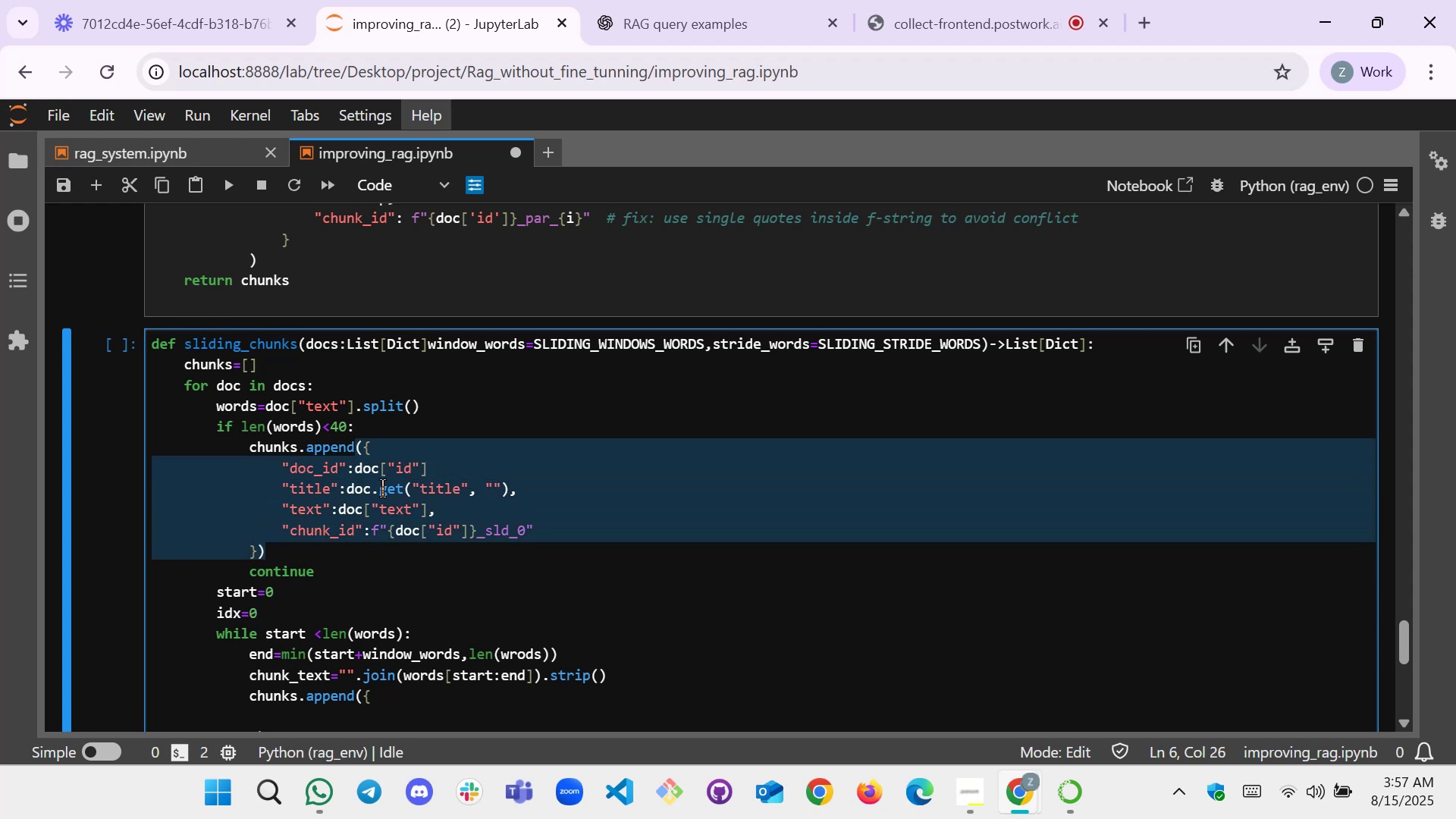 
scroll: coordinate [388, 498], scroll_direction: down, amount: 1.0
 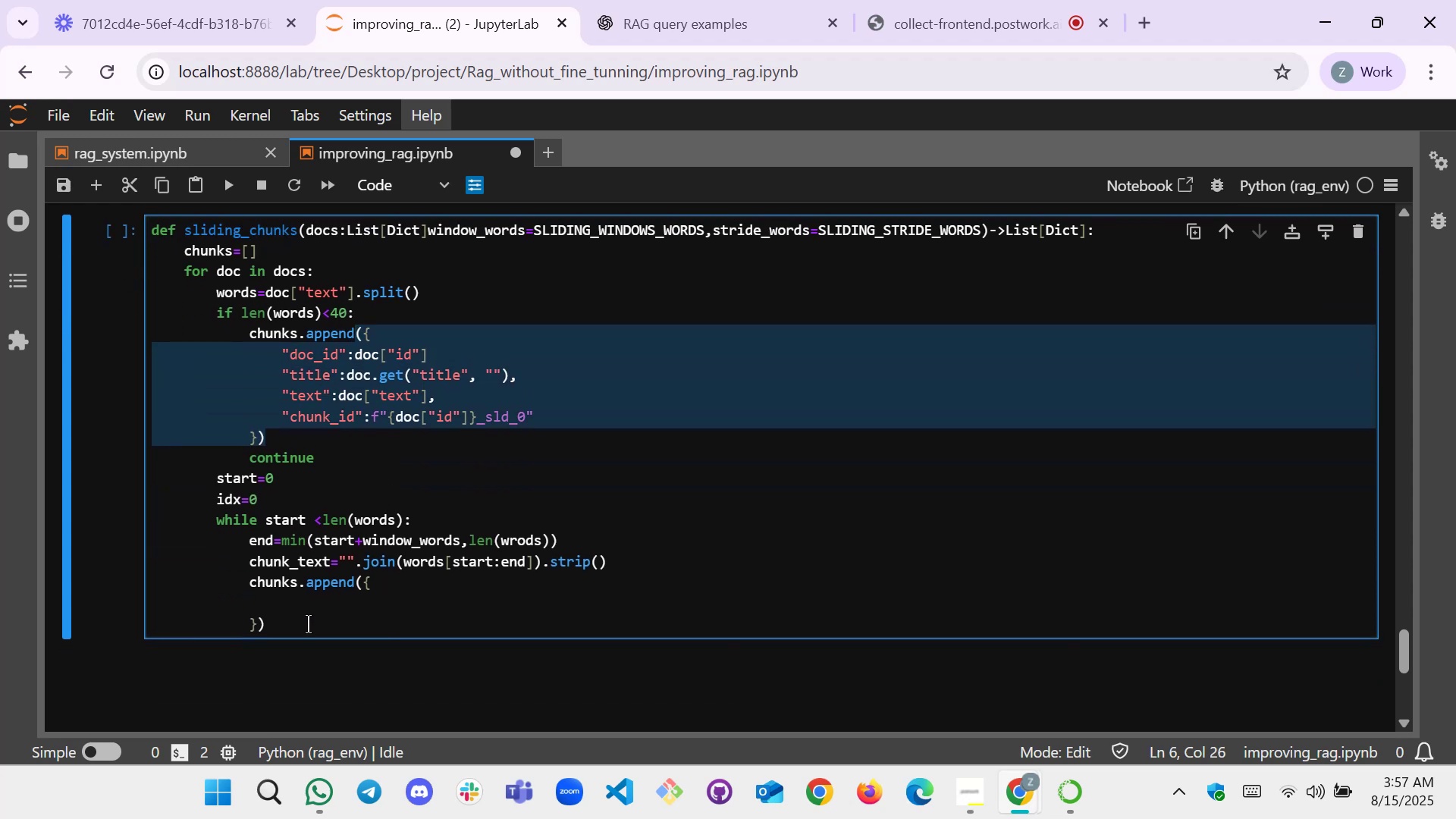 
left_click_drag(start_coordinate=[306, 619], to_coordinate=[356, 586])
 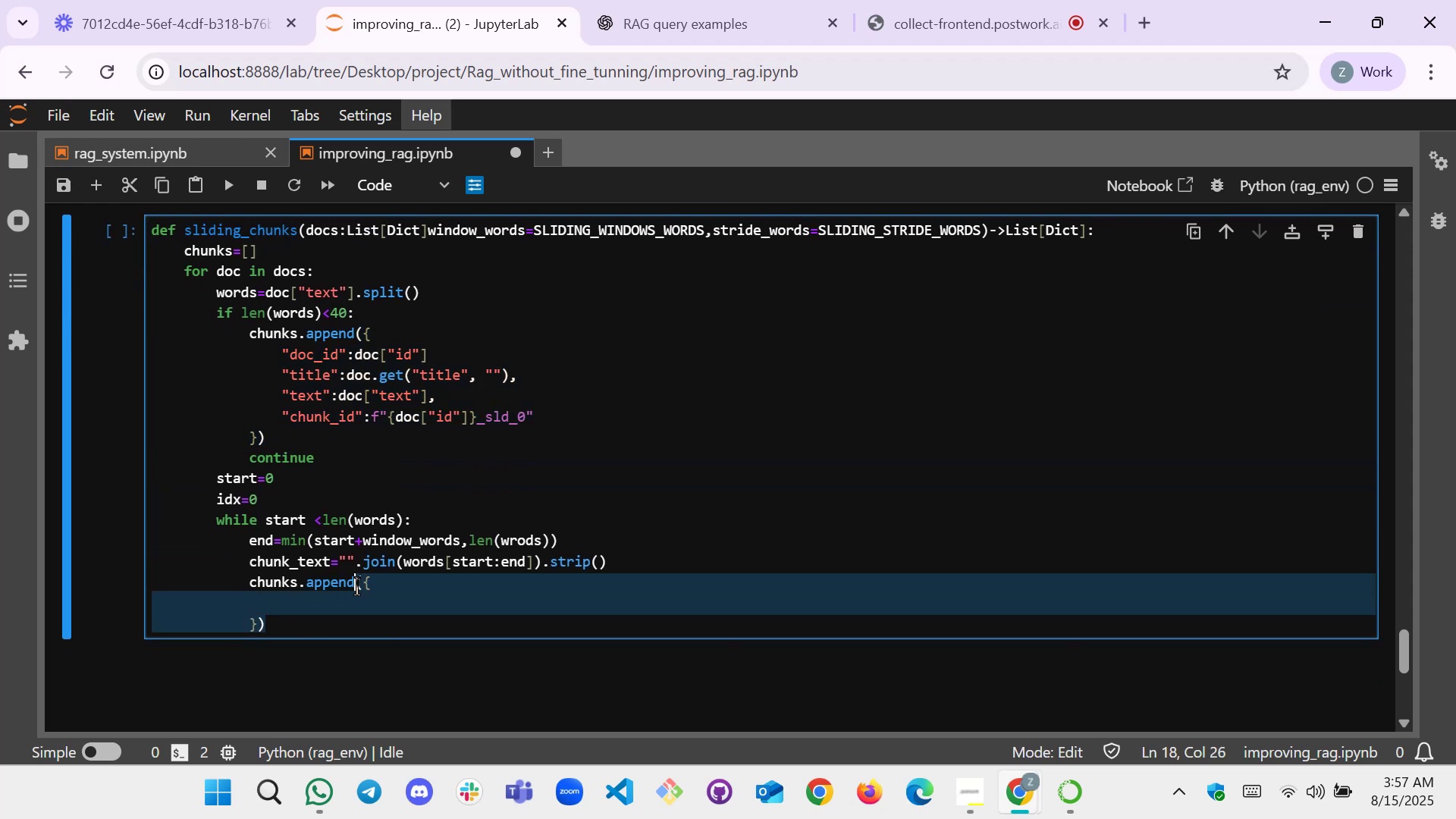 
key(Control+V)
 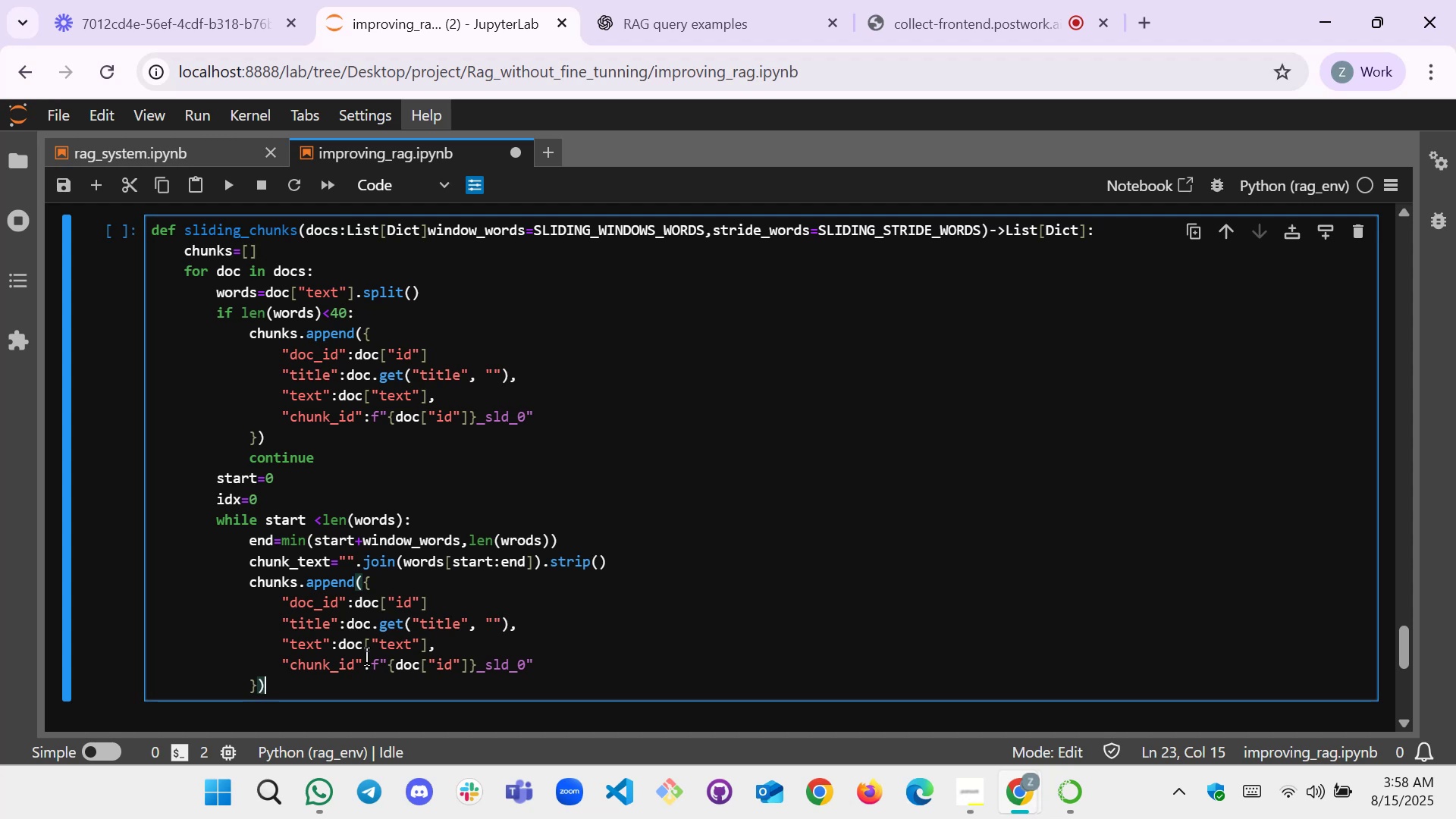 
wait(19.91)
 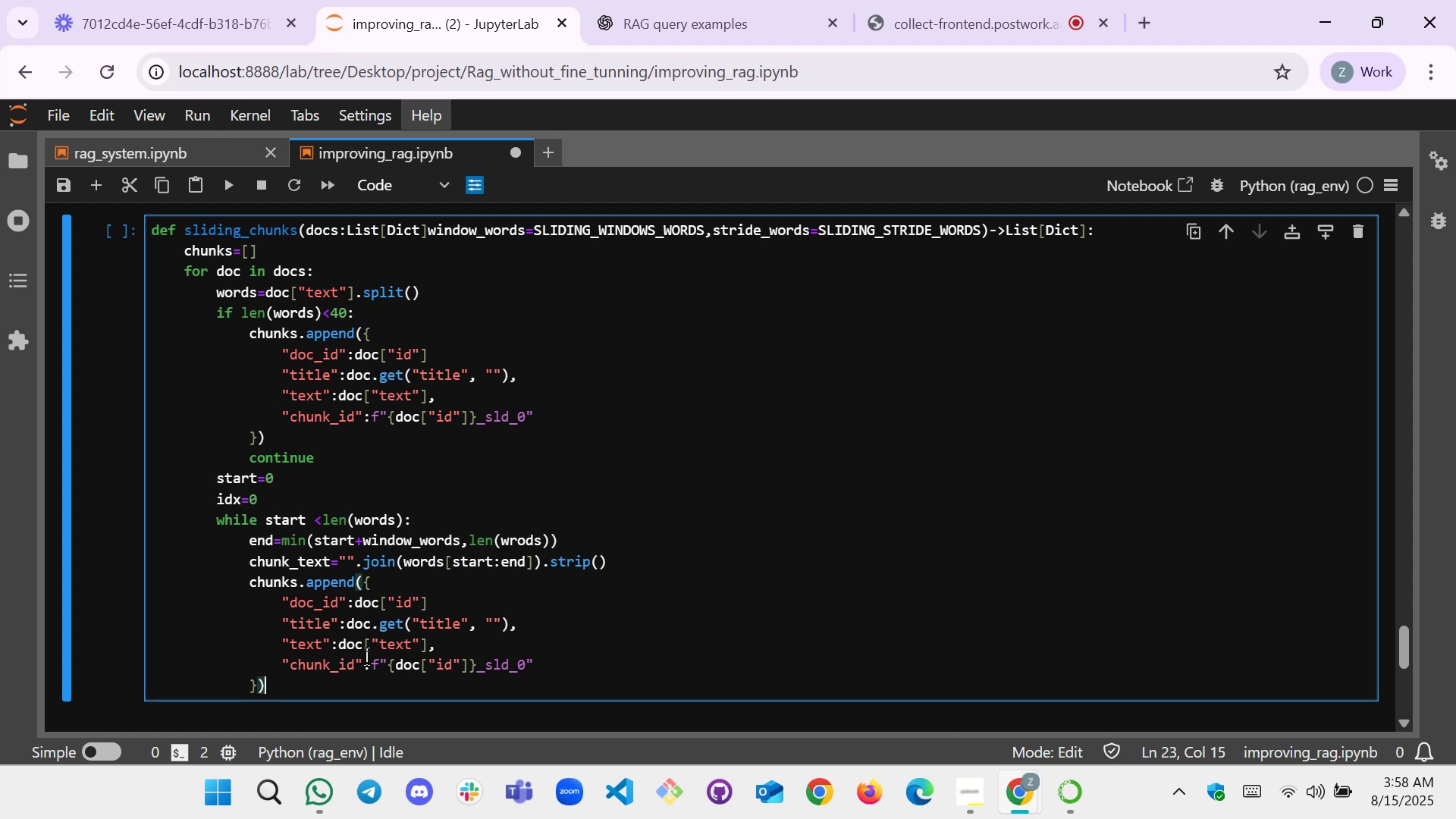 
double_click([347, 646])
 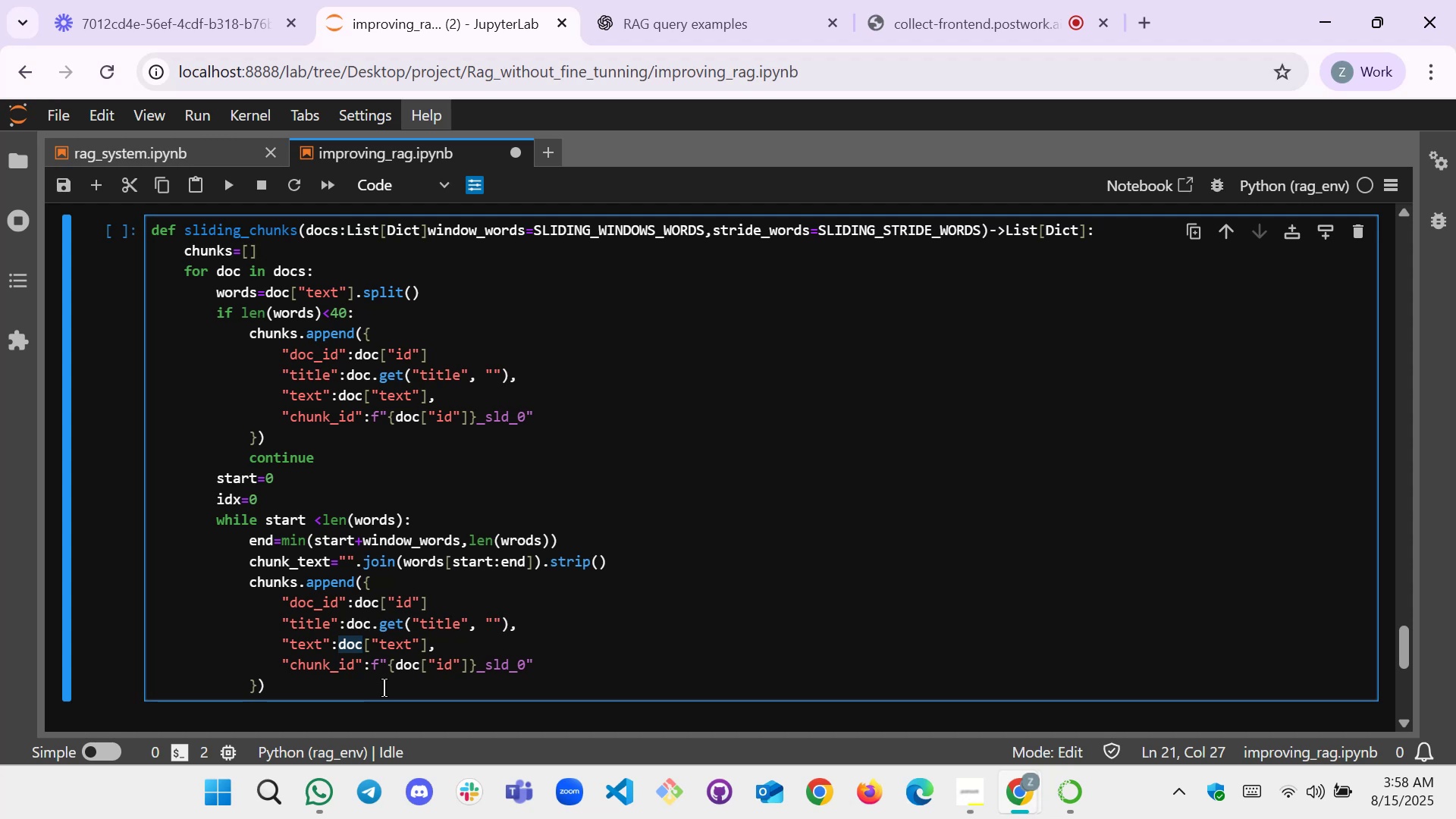 
type(chunk)tex)
key(Backspace)
key(Backspace)
key(Backspace)
key(Backspace)
type(_text)
 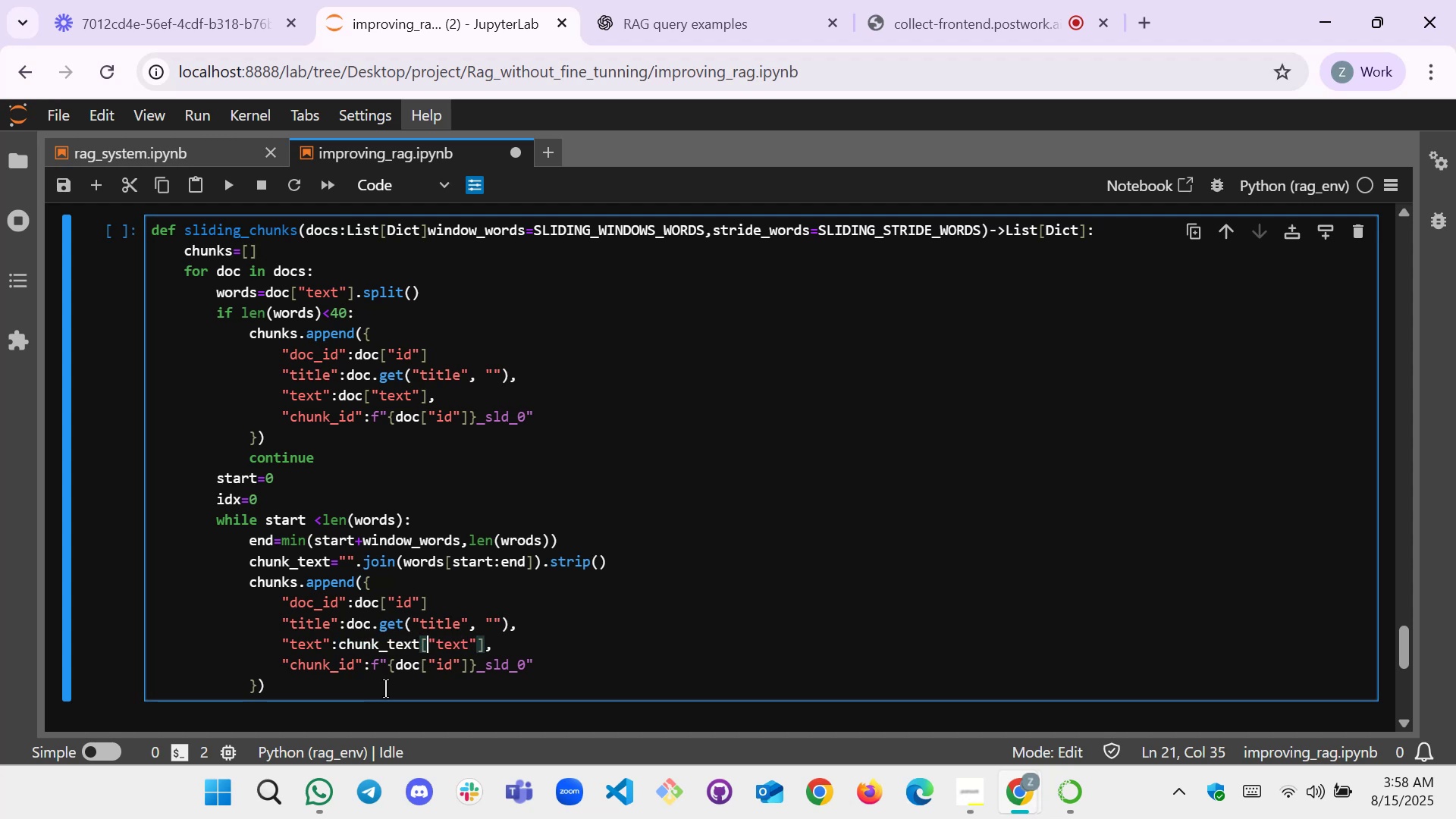 
 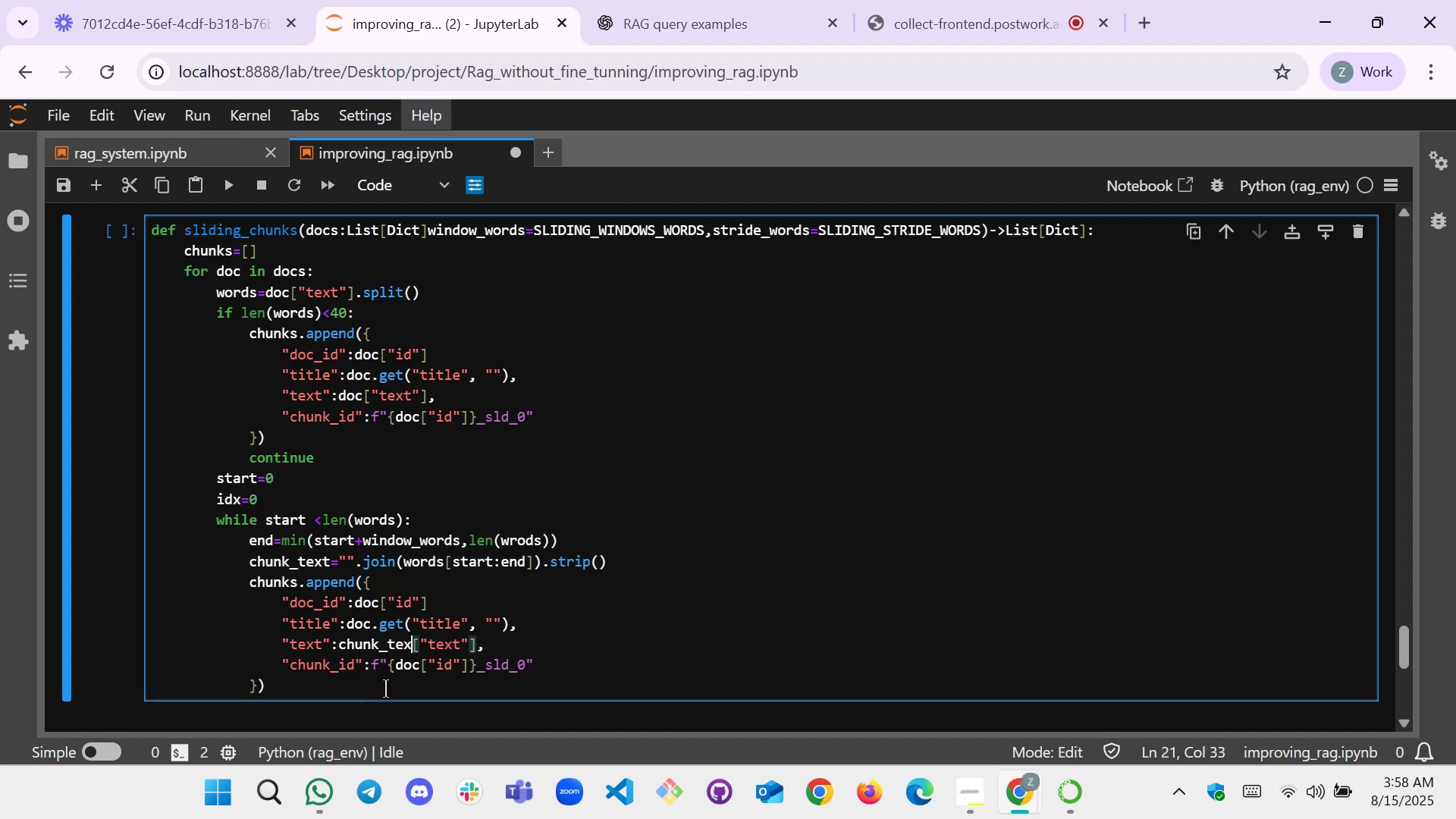 
hold_key(key=ArrowRight, duration=0.61)
 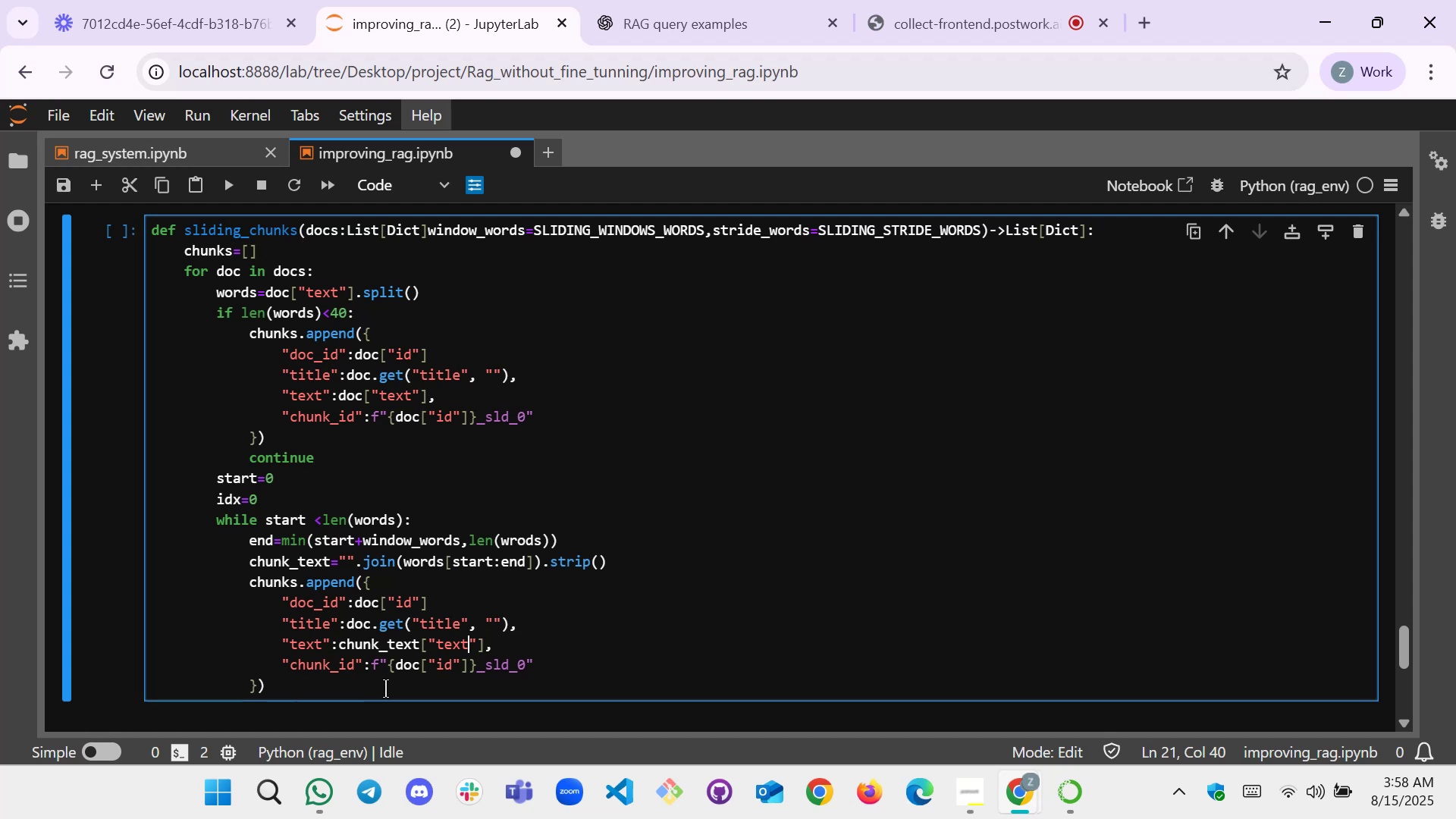 
key(ArrowRight)
 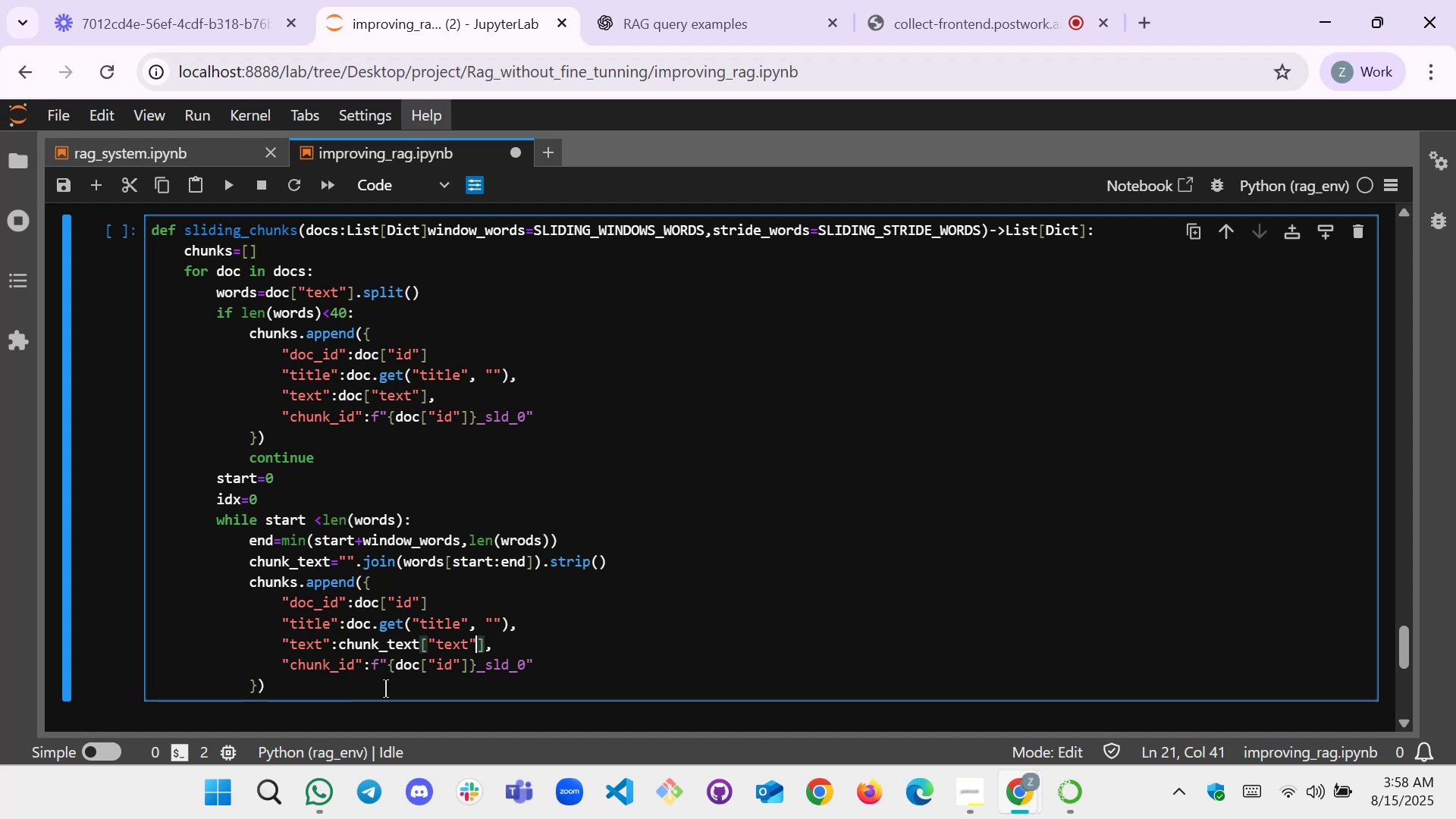 
key(ArrowRight)
 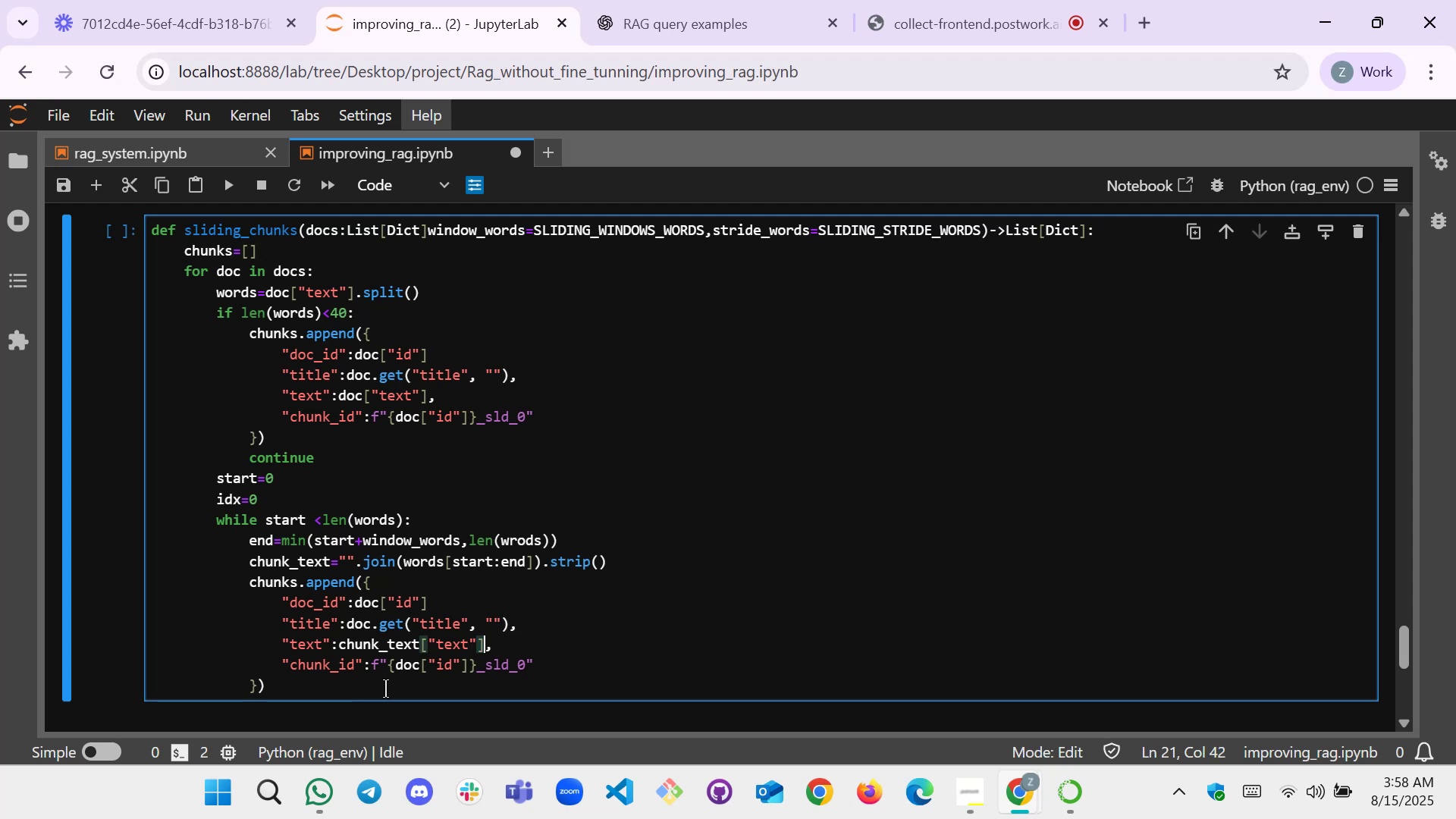 
key(Backspace)
 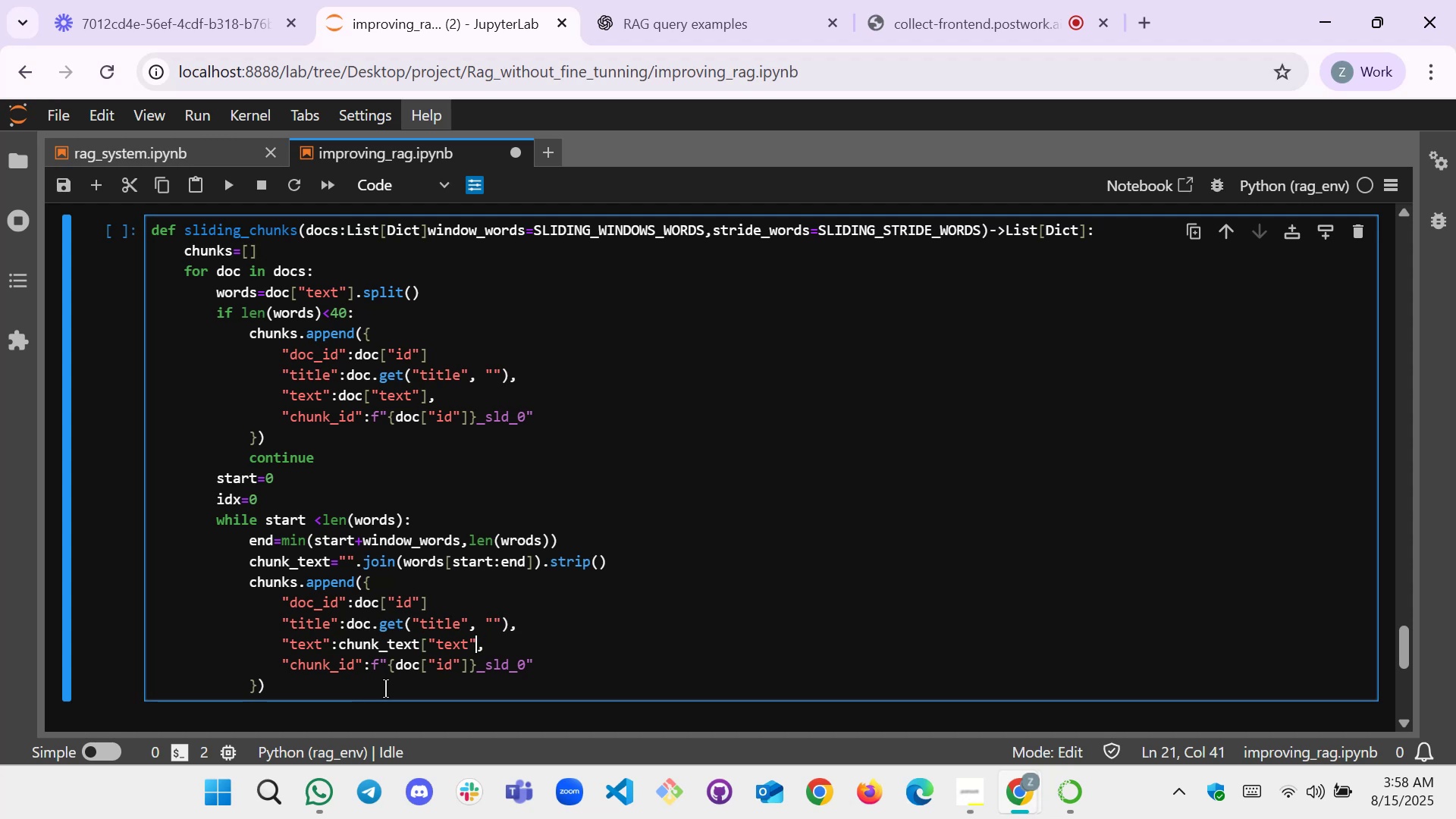 
key(Backspace)
 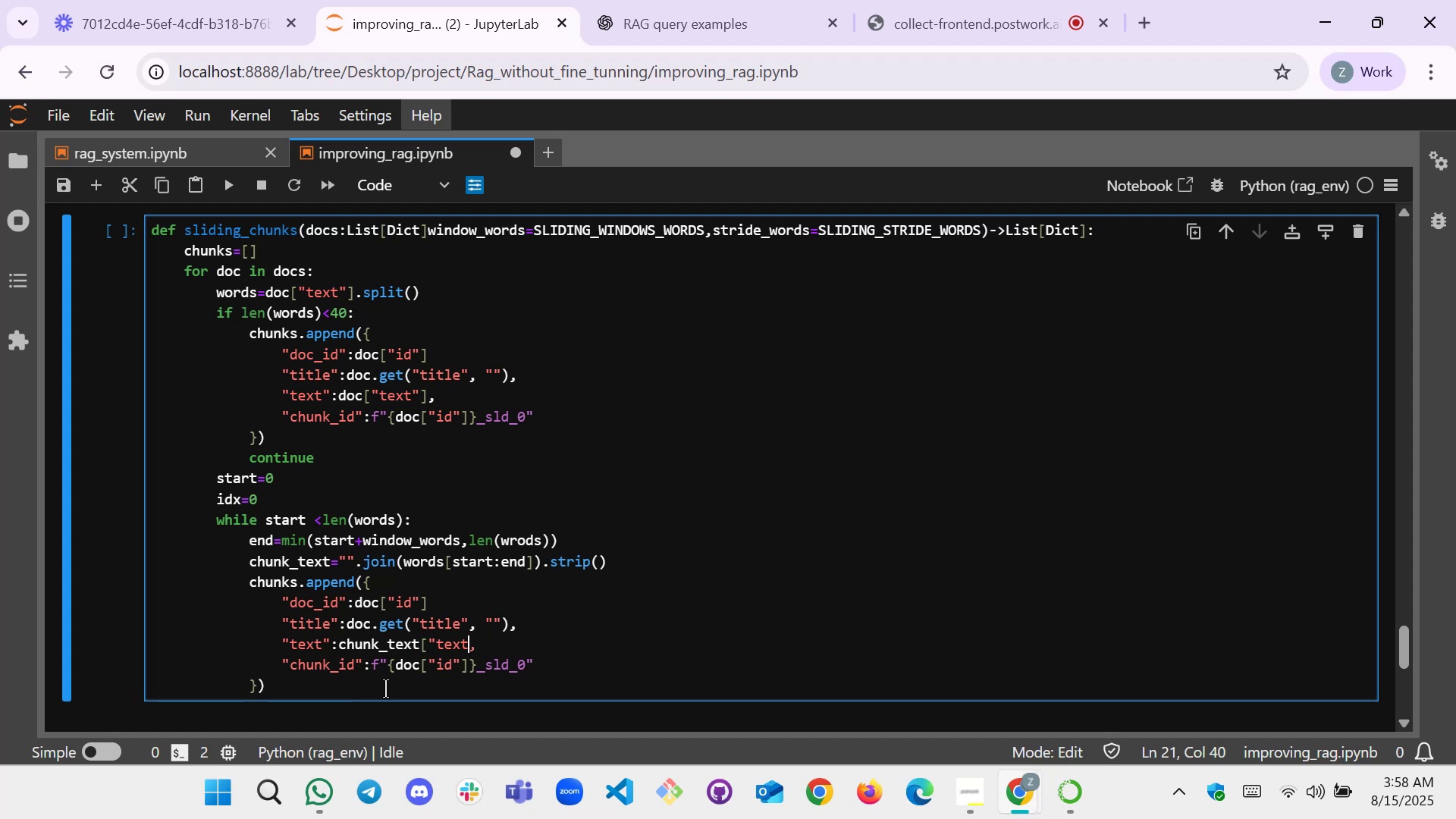 
key(Backspace)
 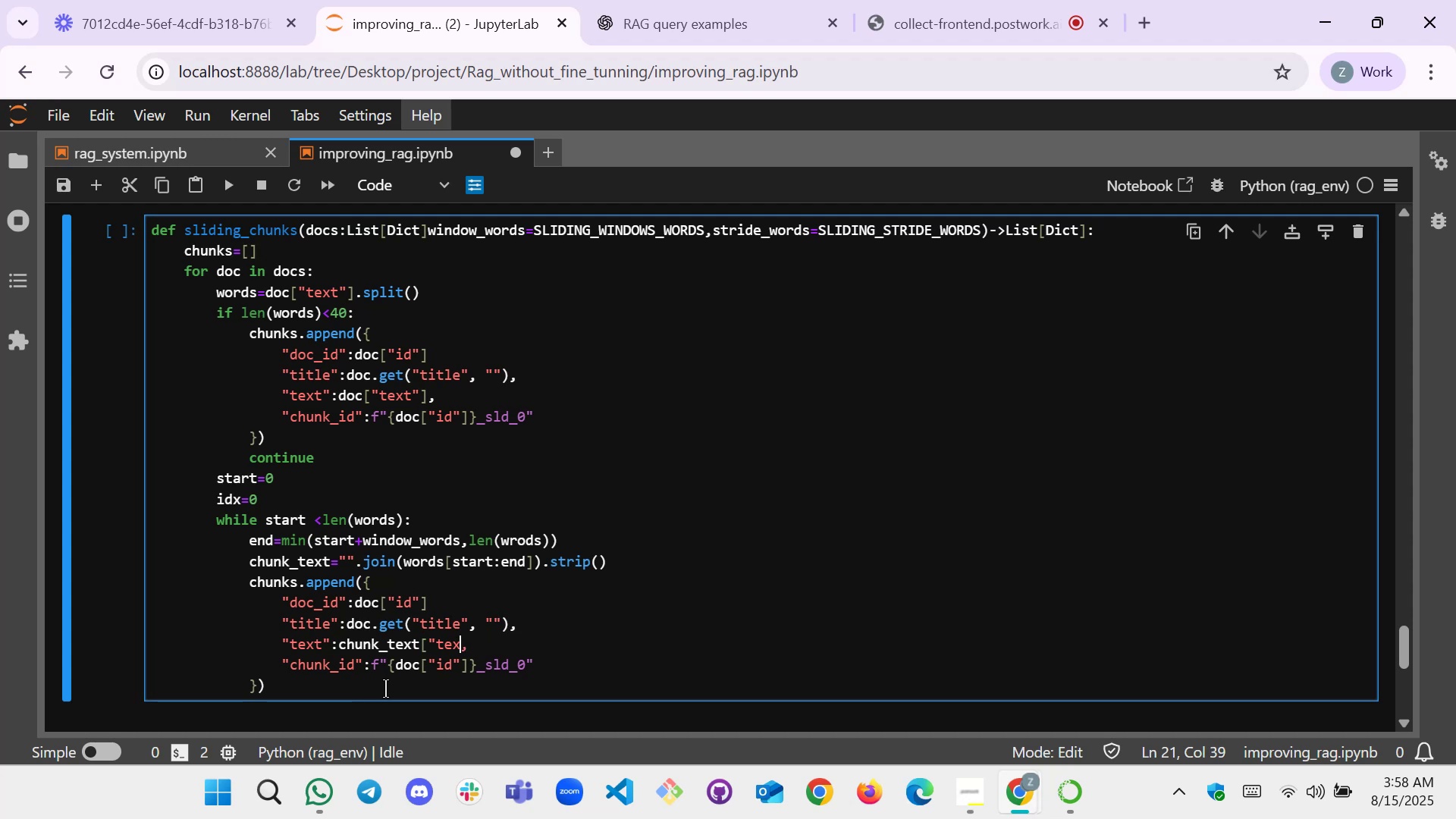 
key(Backspace)
 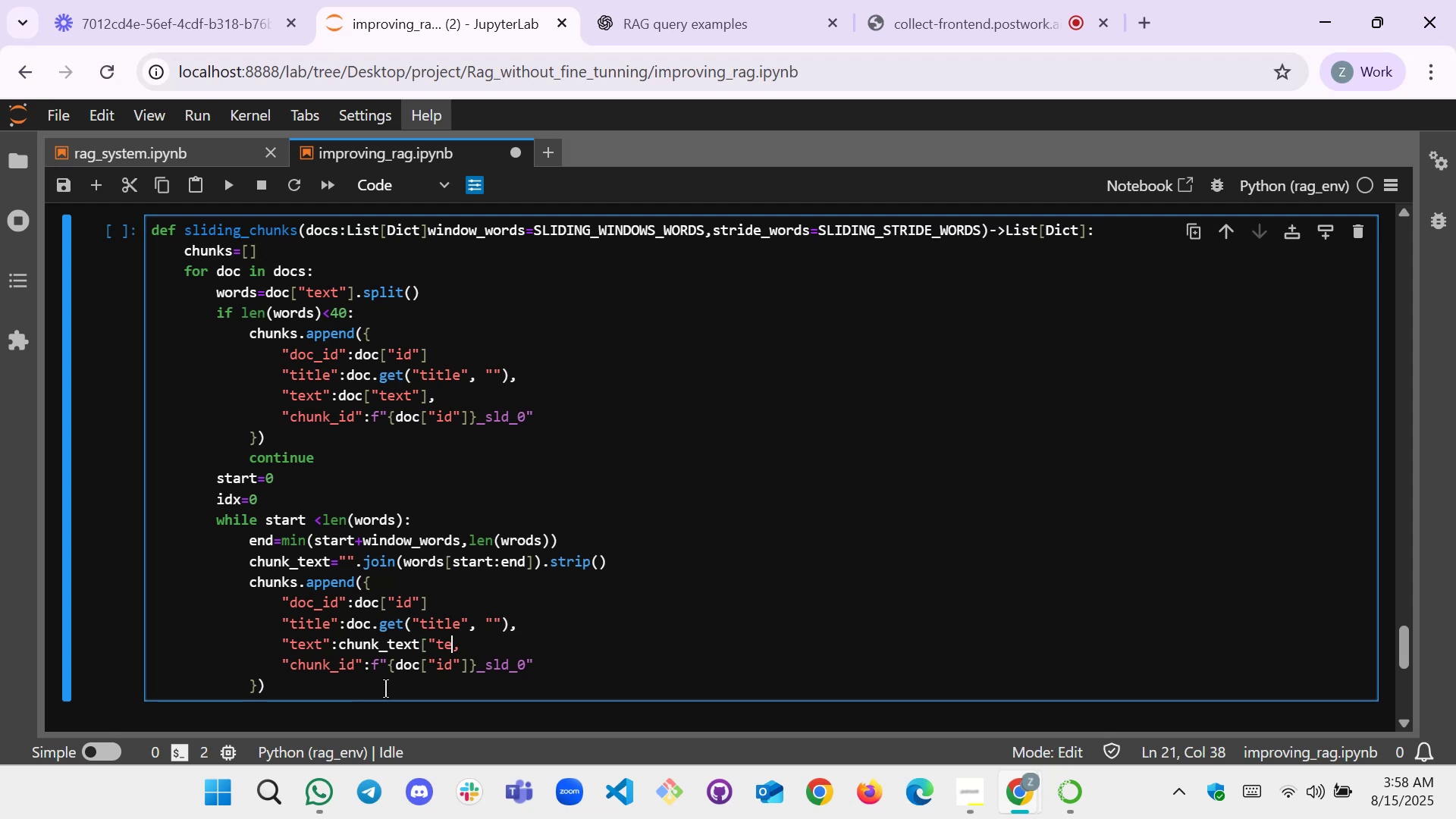 
key(Backspace)
 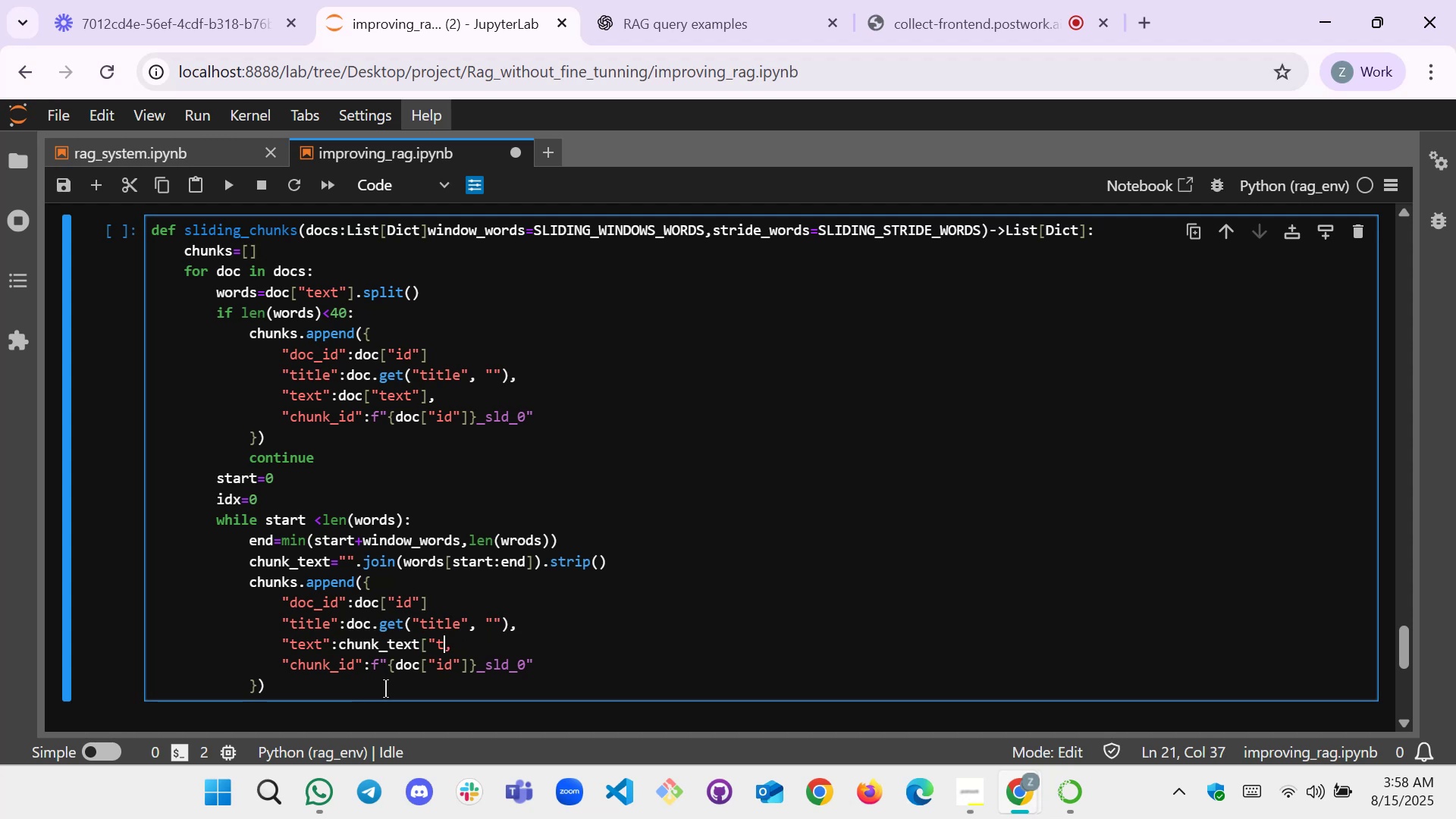 
key(Backspace)
 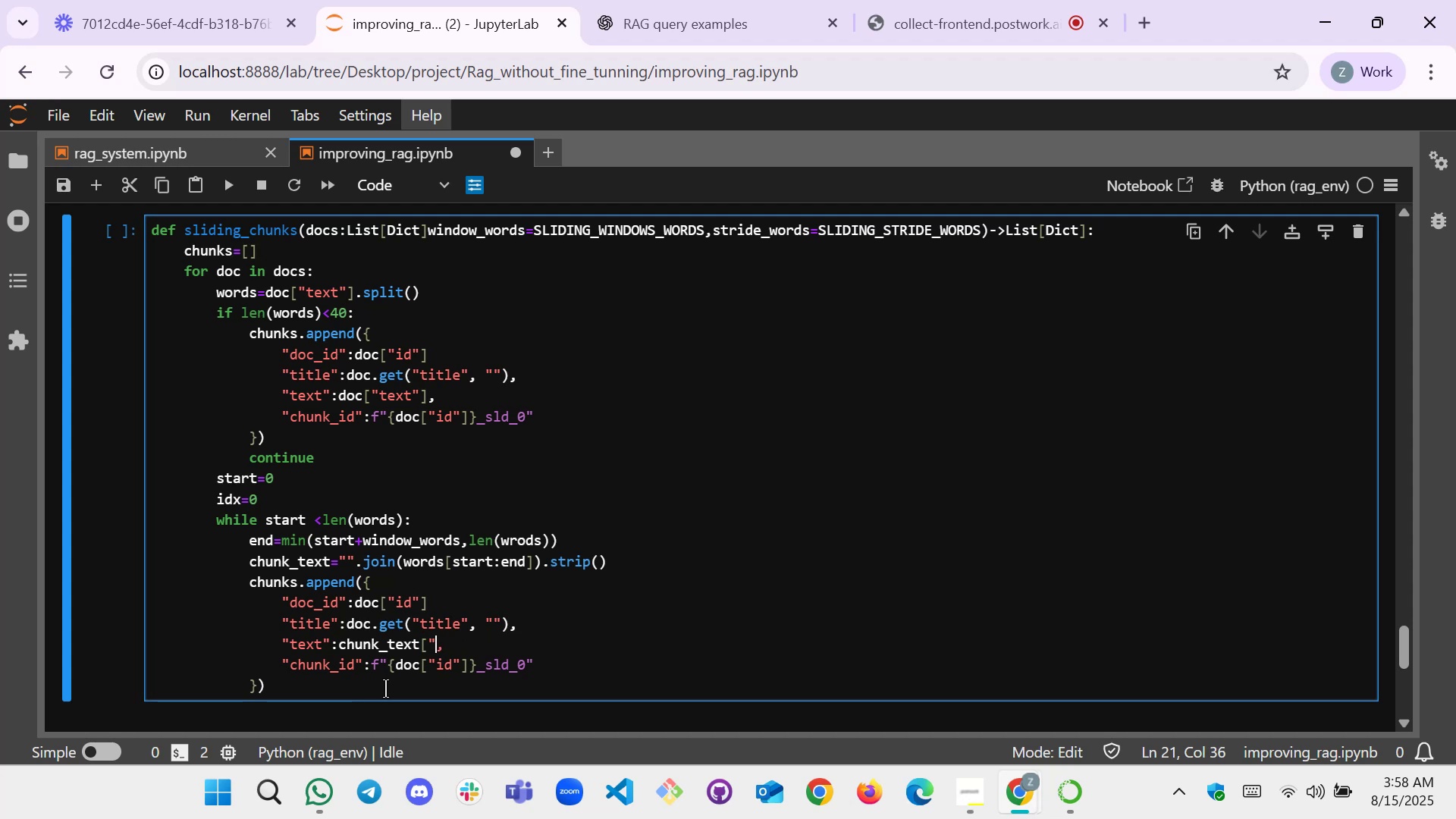 
key(Backspace)
 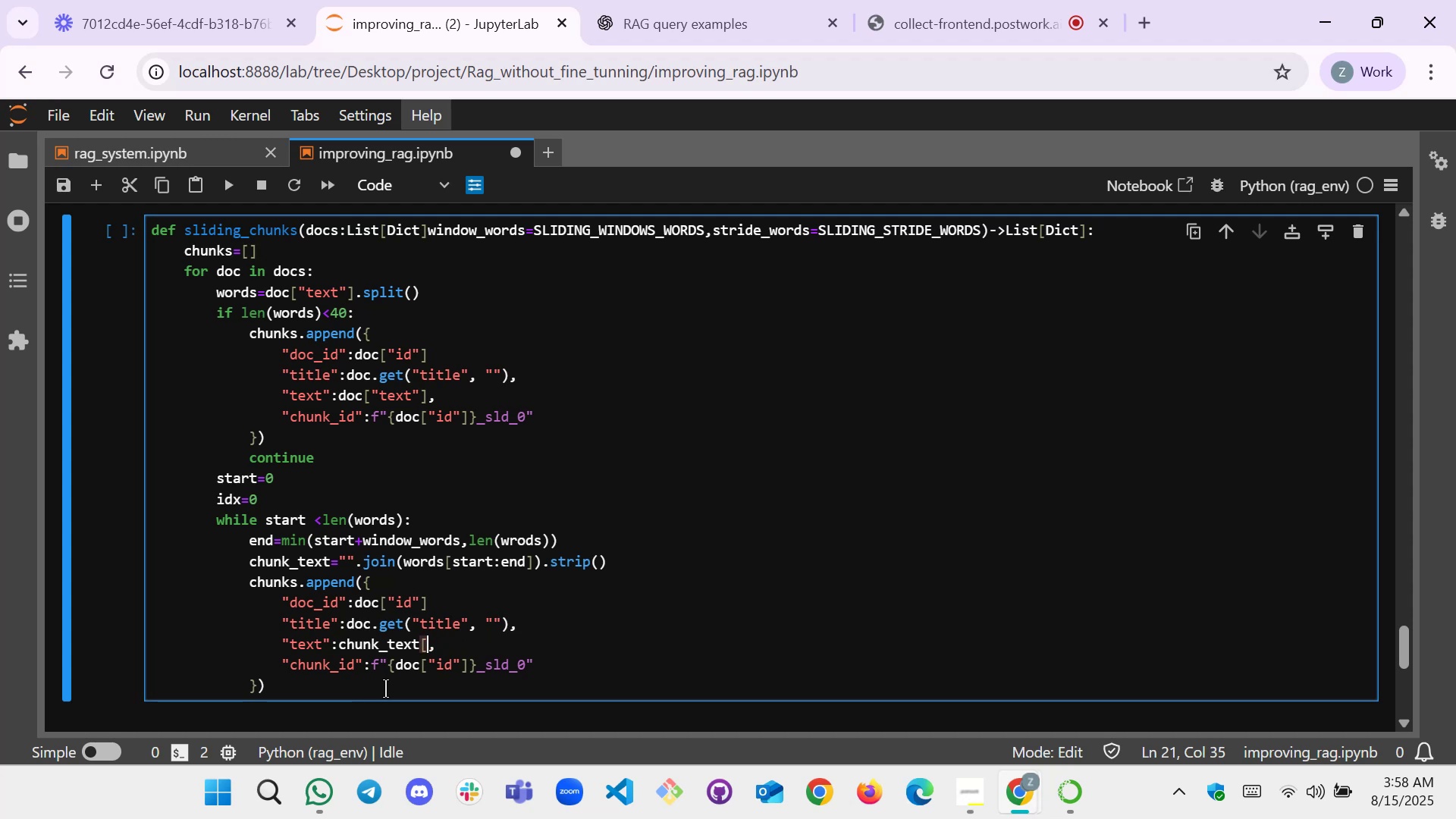 
key(Backspace)
 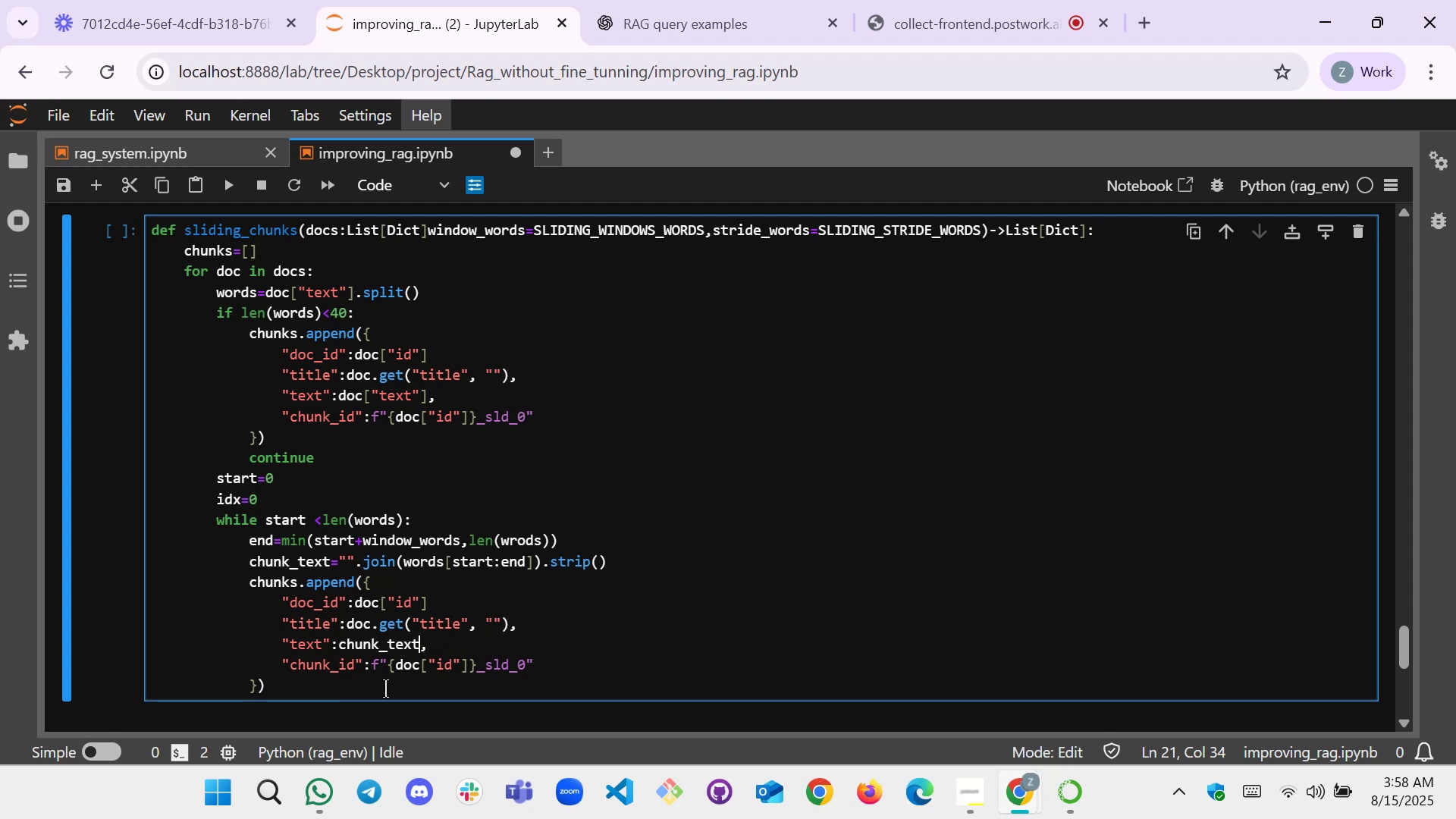 
wait(5.13)
 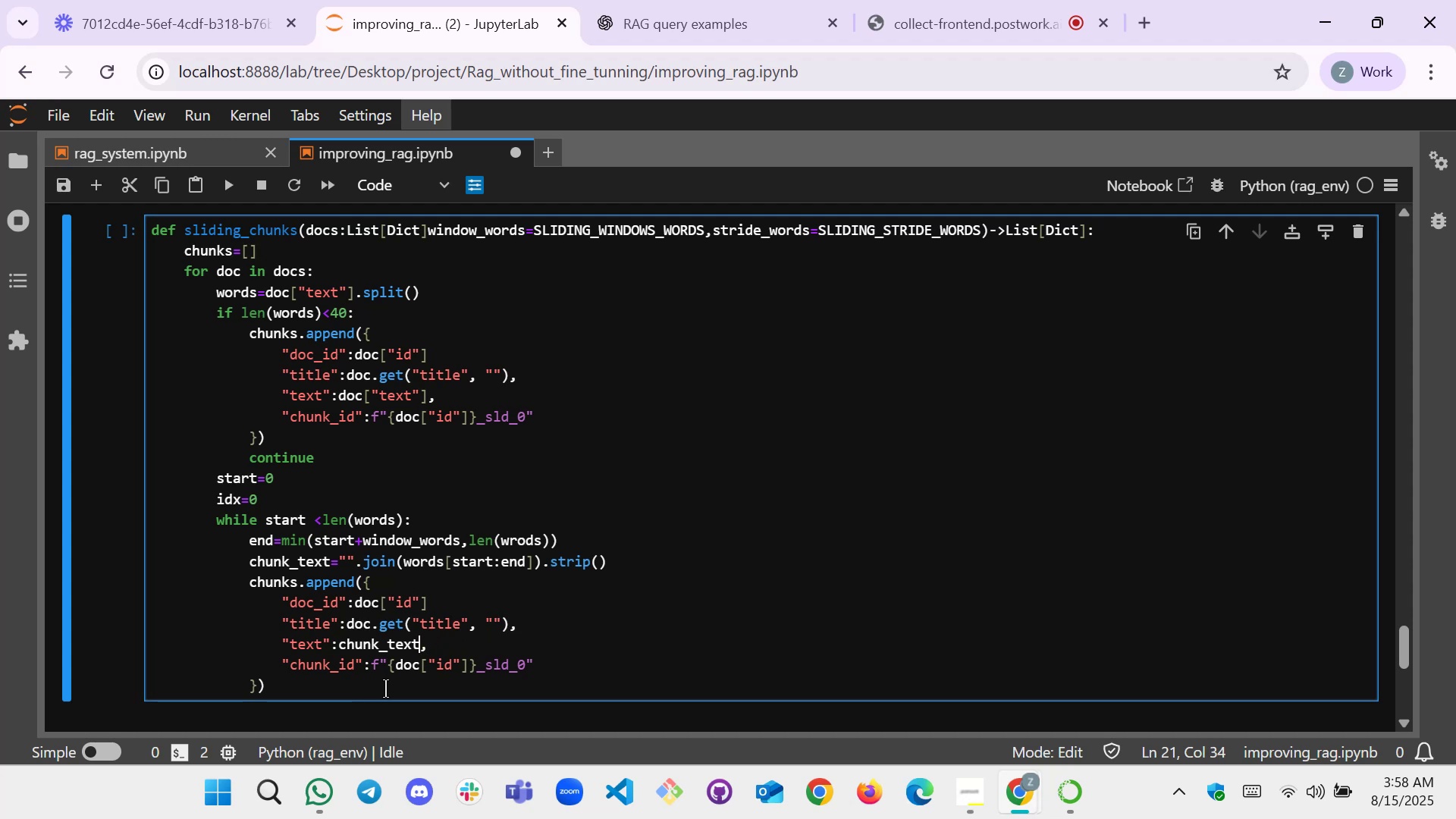 
key(ArrowUp)
 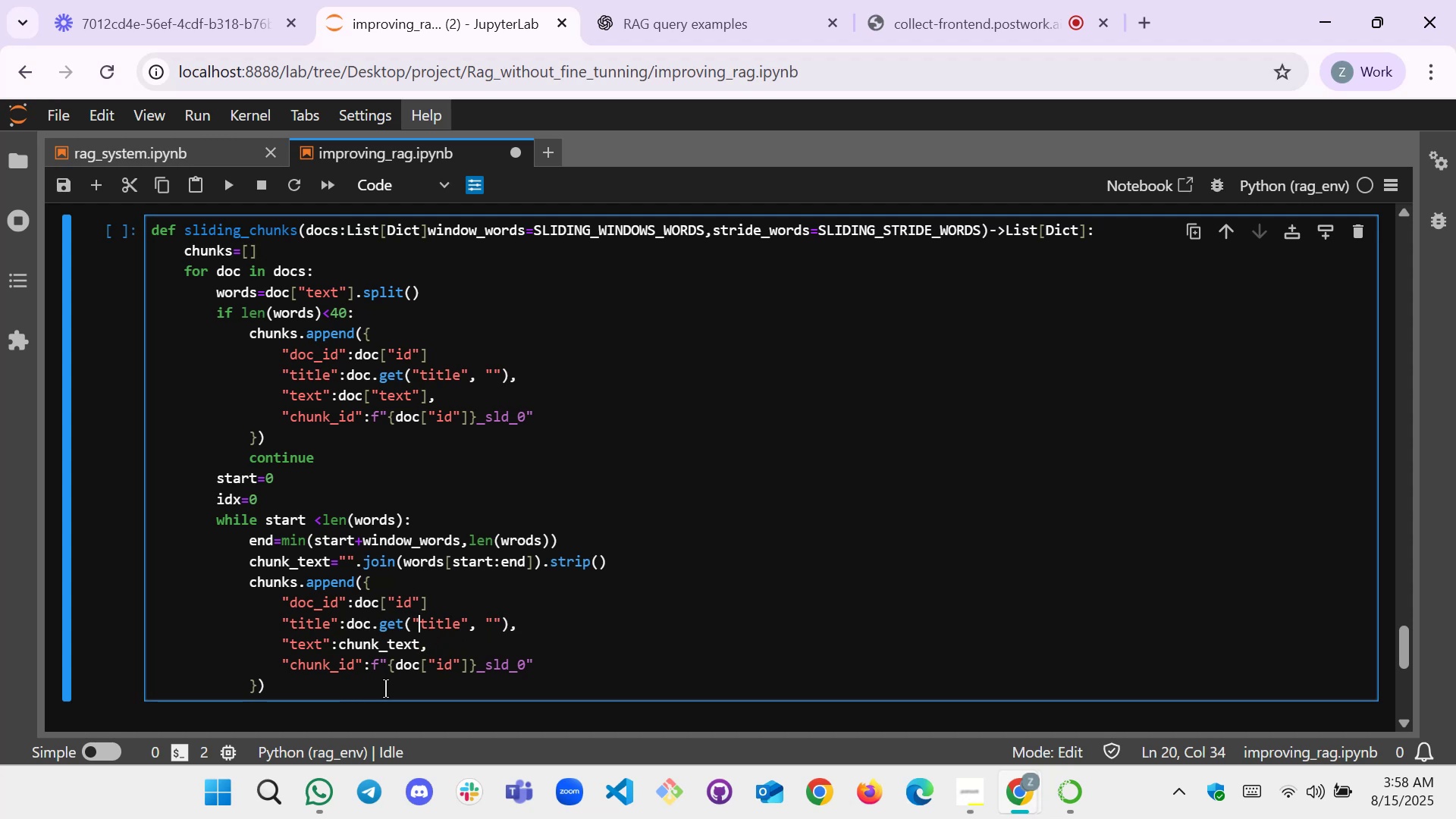 
key(ArrowRight)
 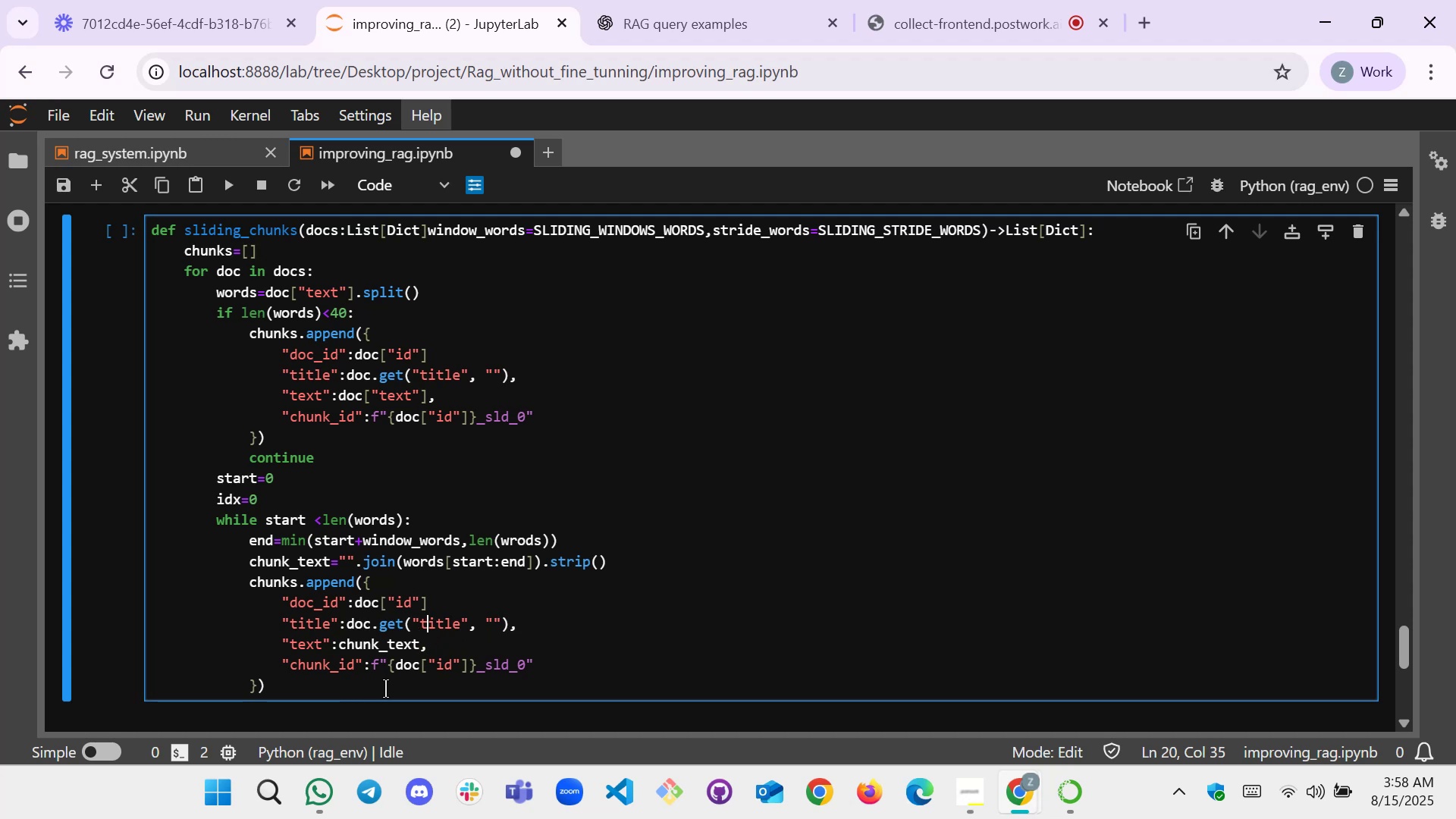 
hold_key(key=ArrowDown, duration=0.59)
 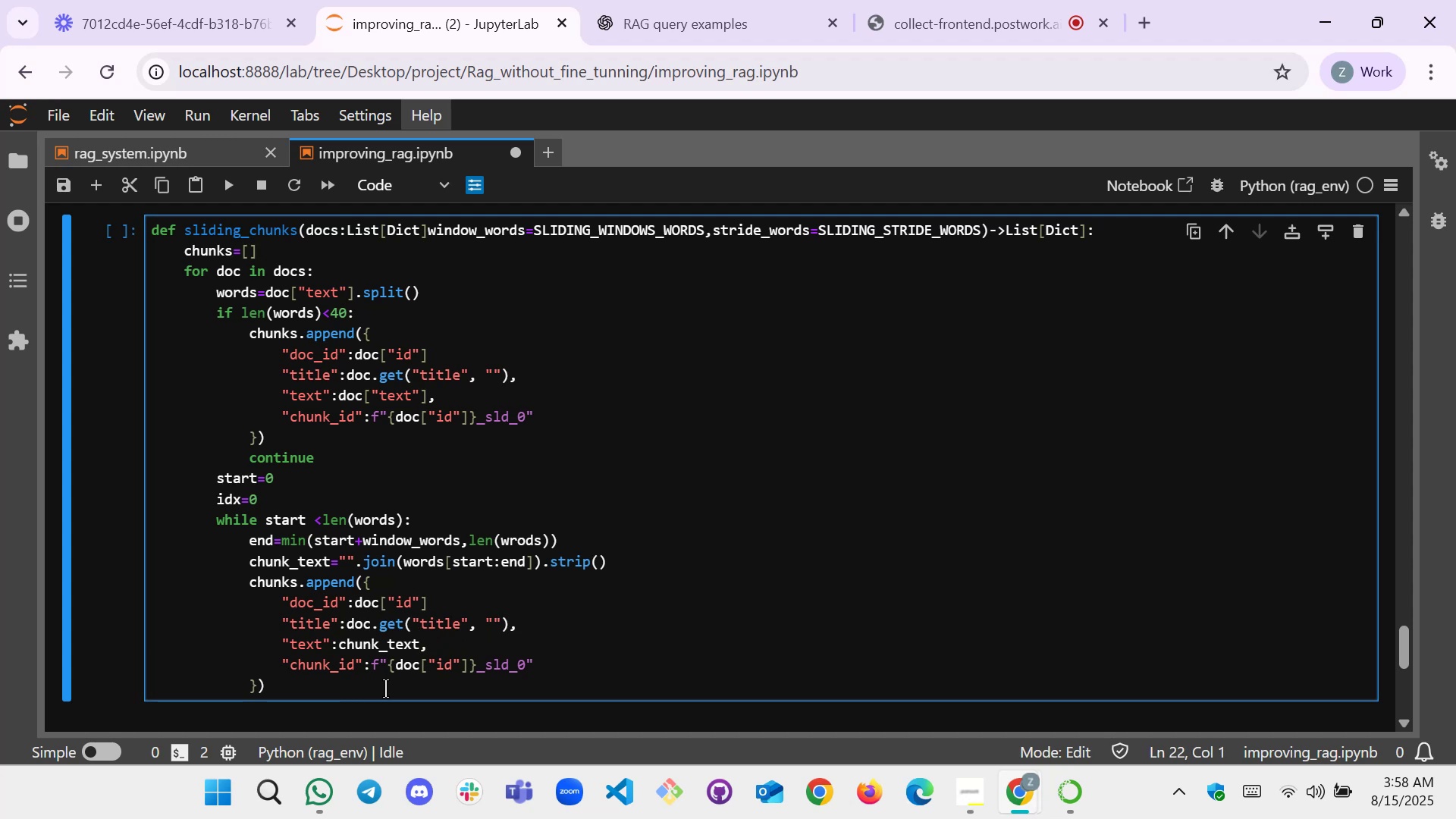 
key(ArrowRight)
 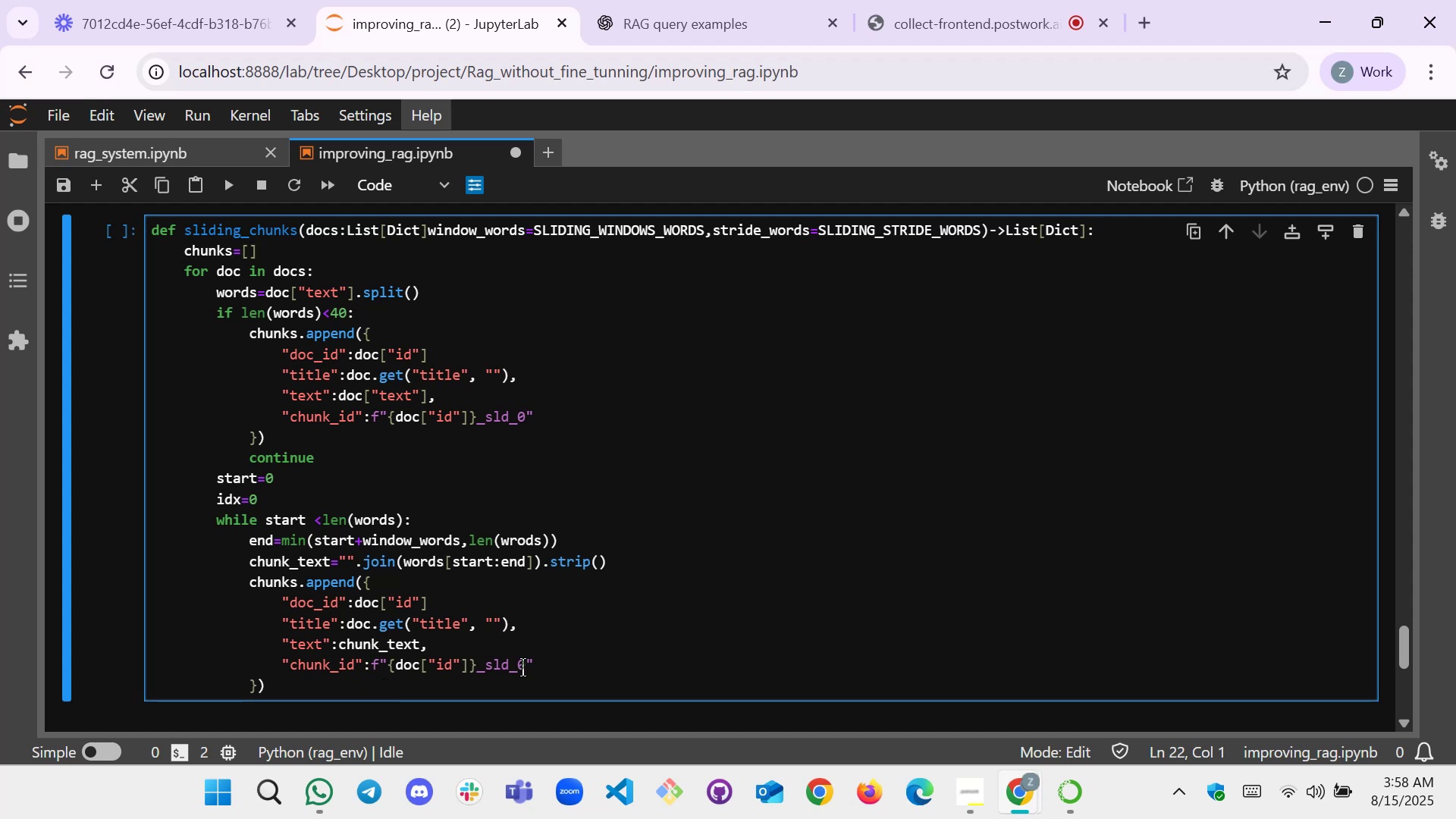 
wait(6.09)
 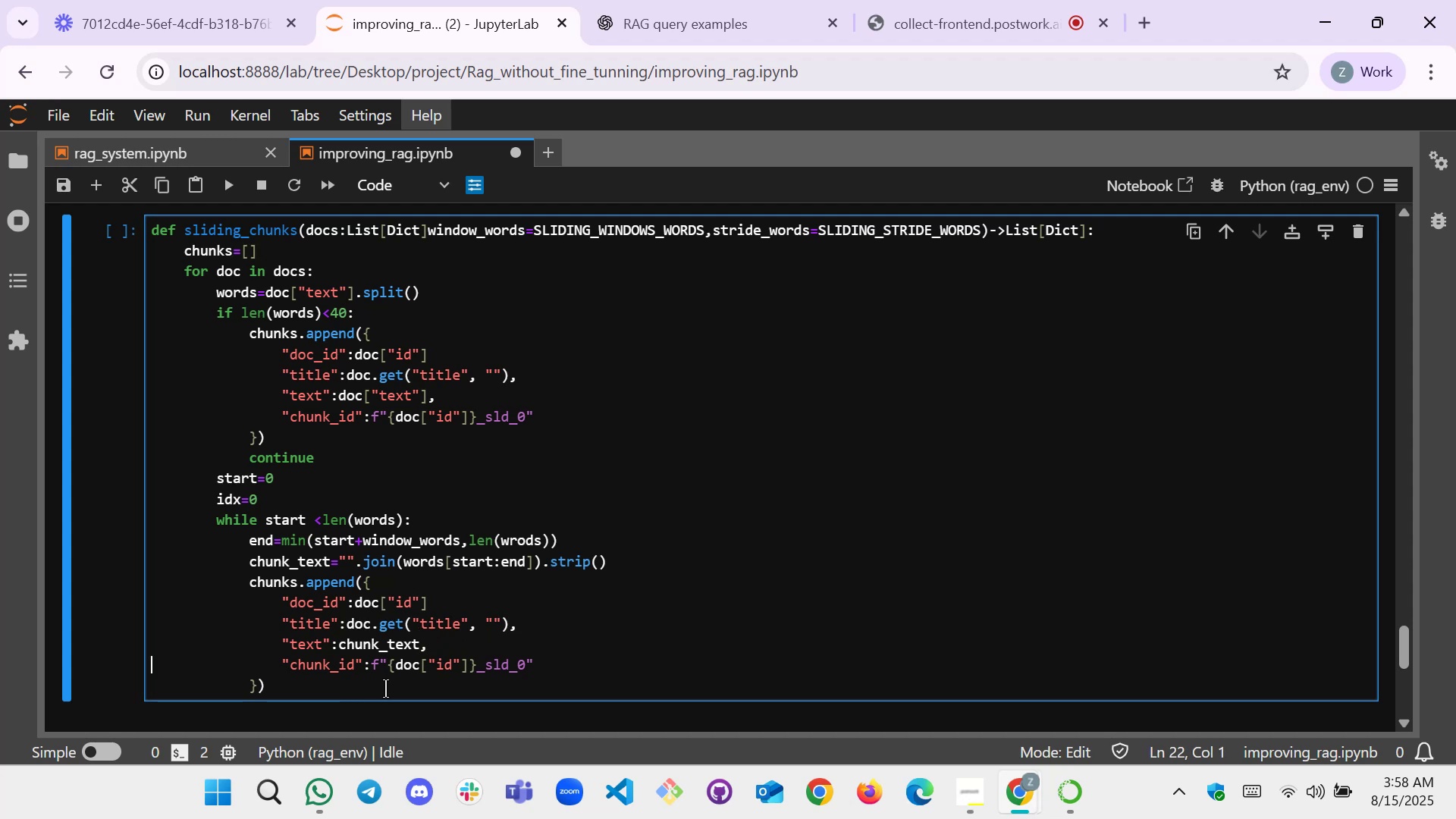 
left_click([522, 667])
 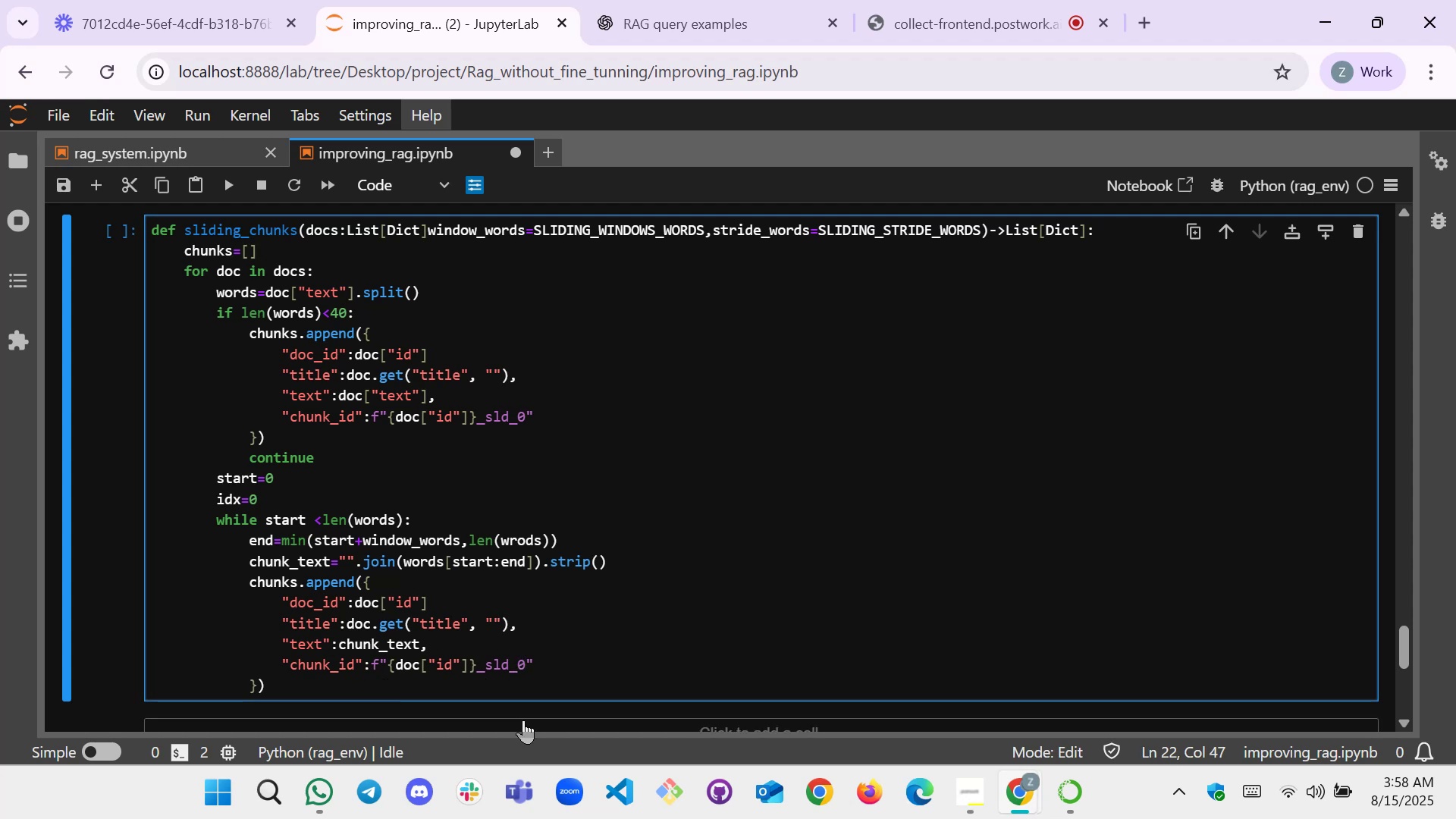 
key(Backspace)
 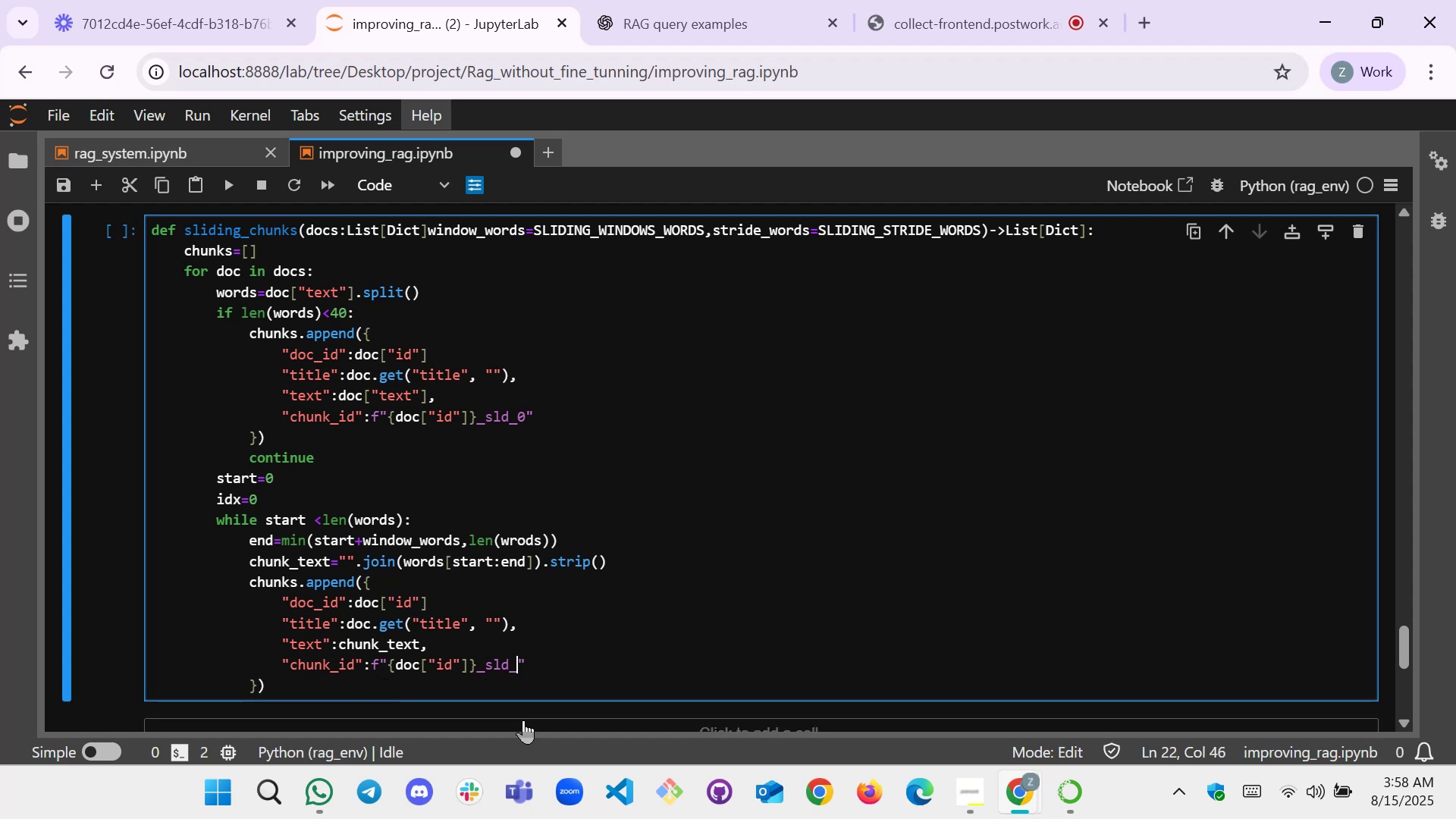 
key(Shift+ShiftLeft)
 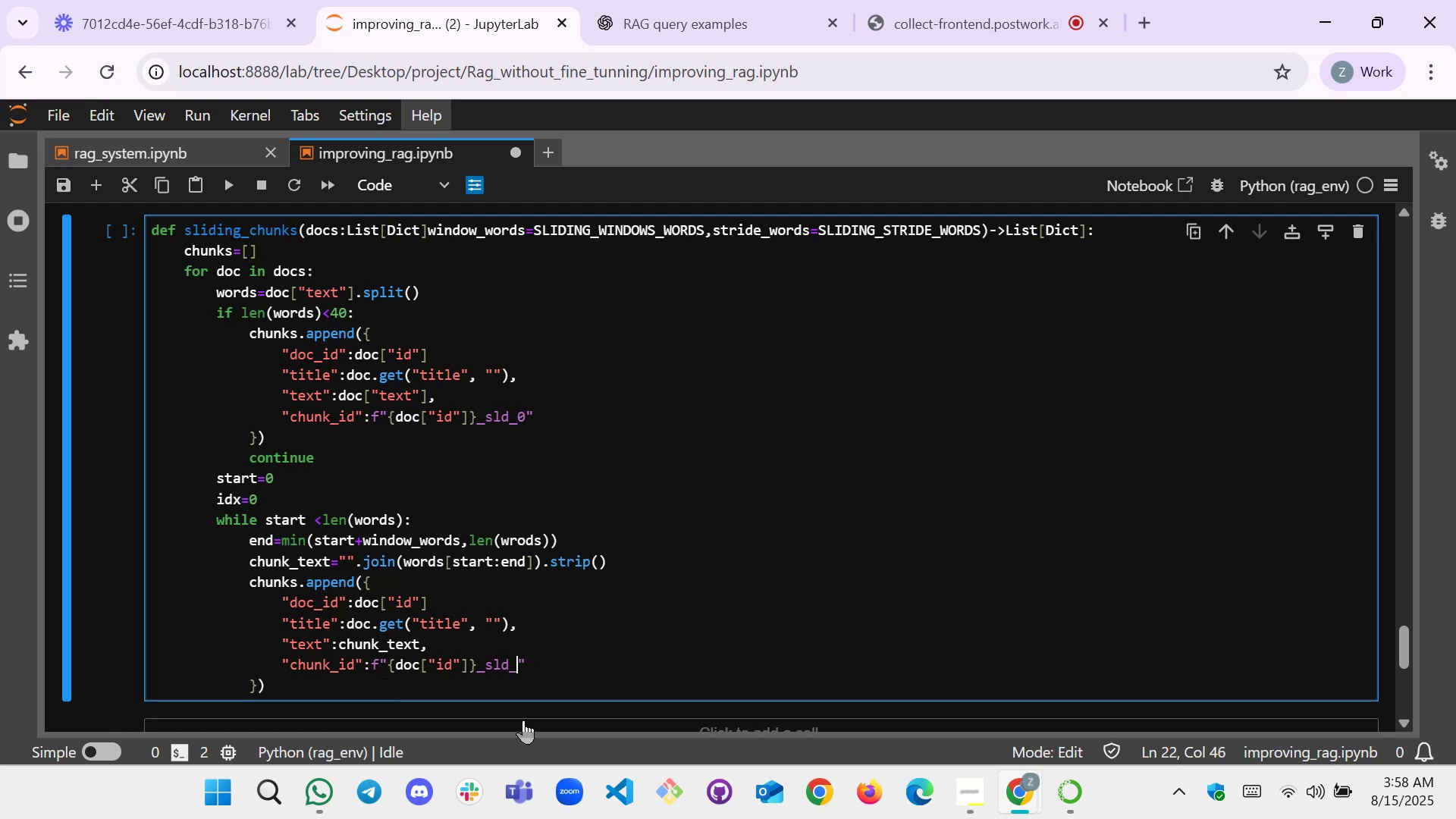 
key(Shift+BracketLeft)
 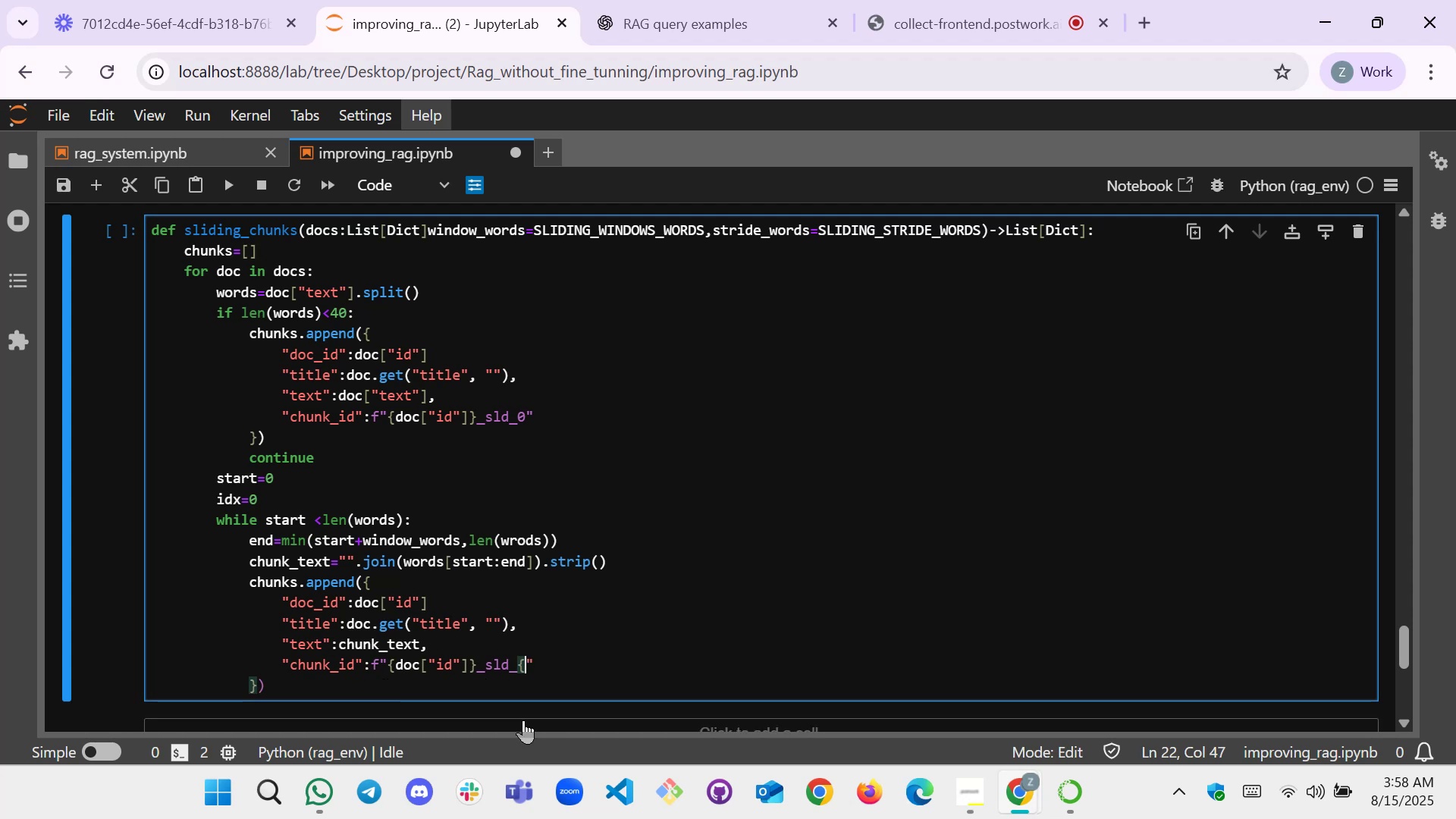 
key(BracketRight)
 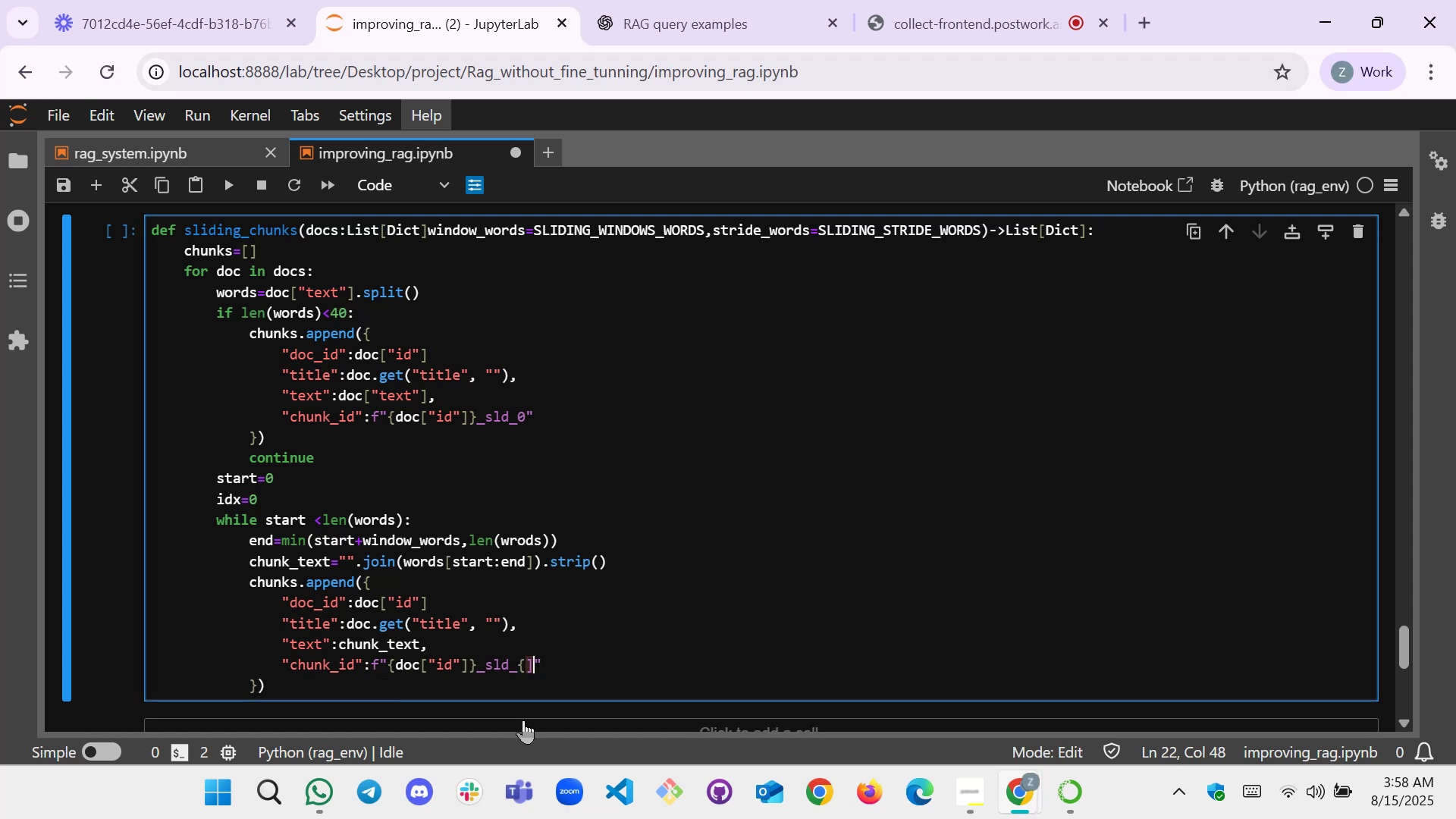 
key(ArrowLeft)
 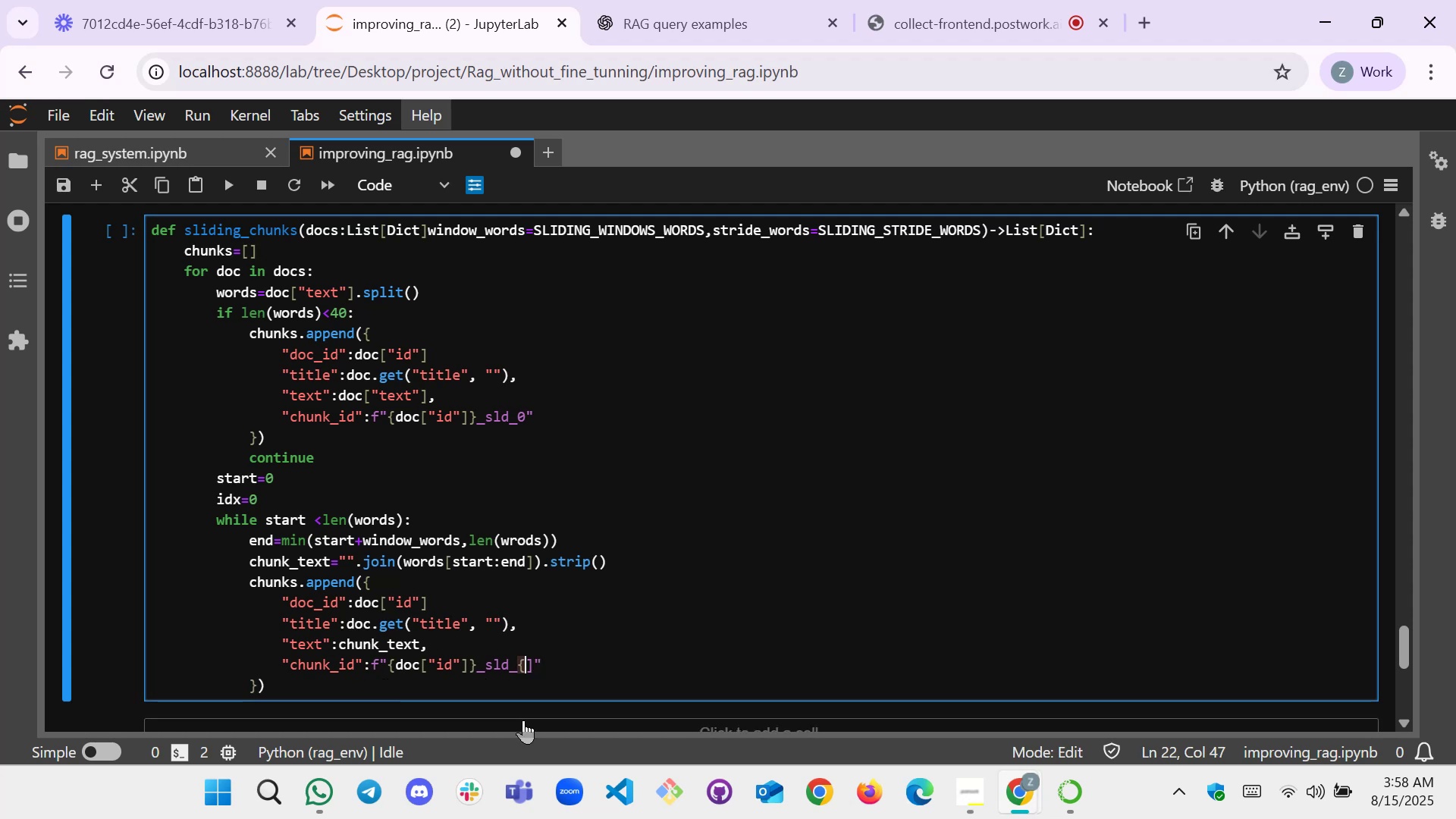 
type(idz)
key(Backspace)
type(x)
 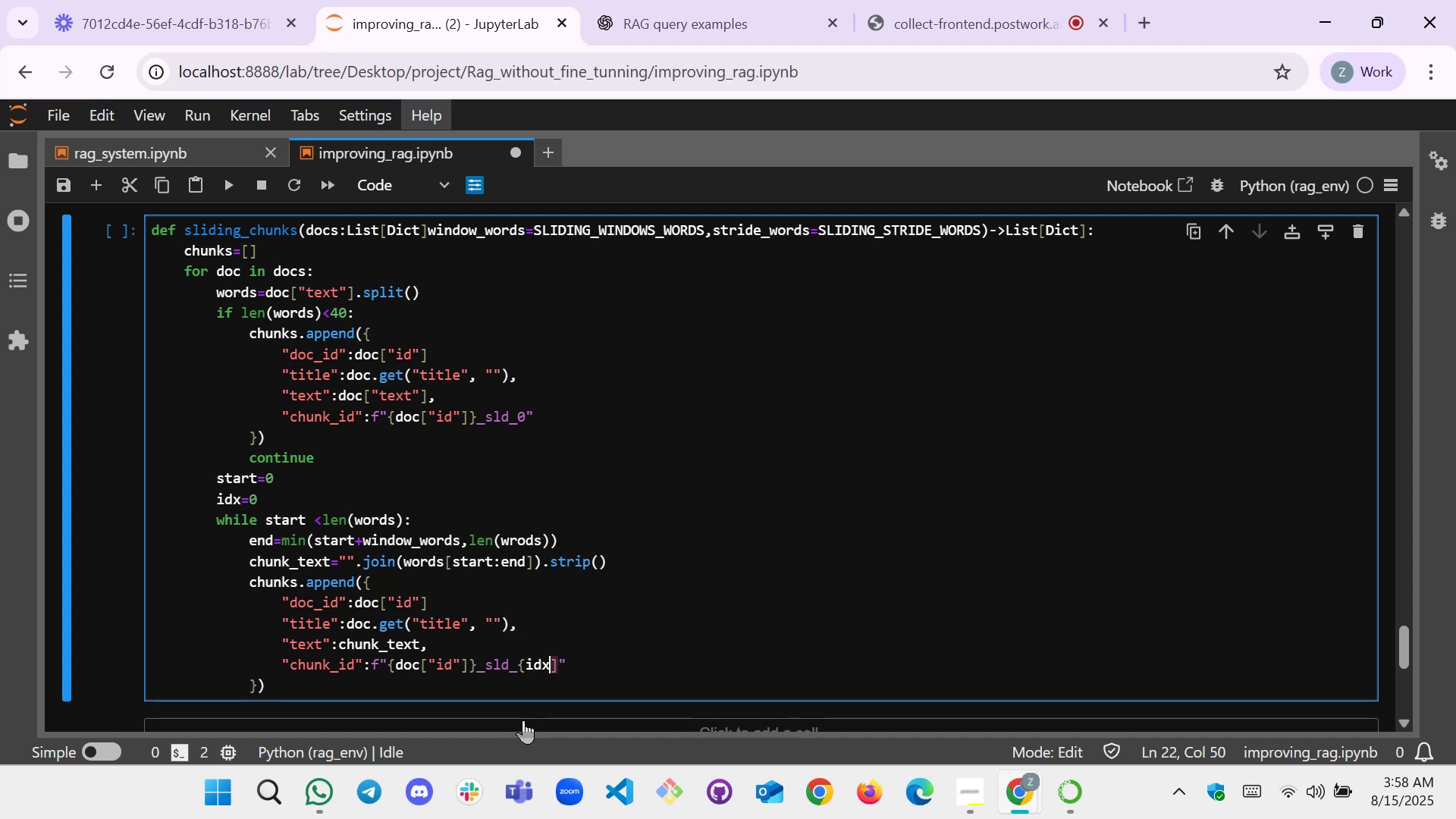 
wait(11.25)
 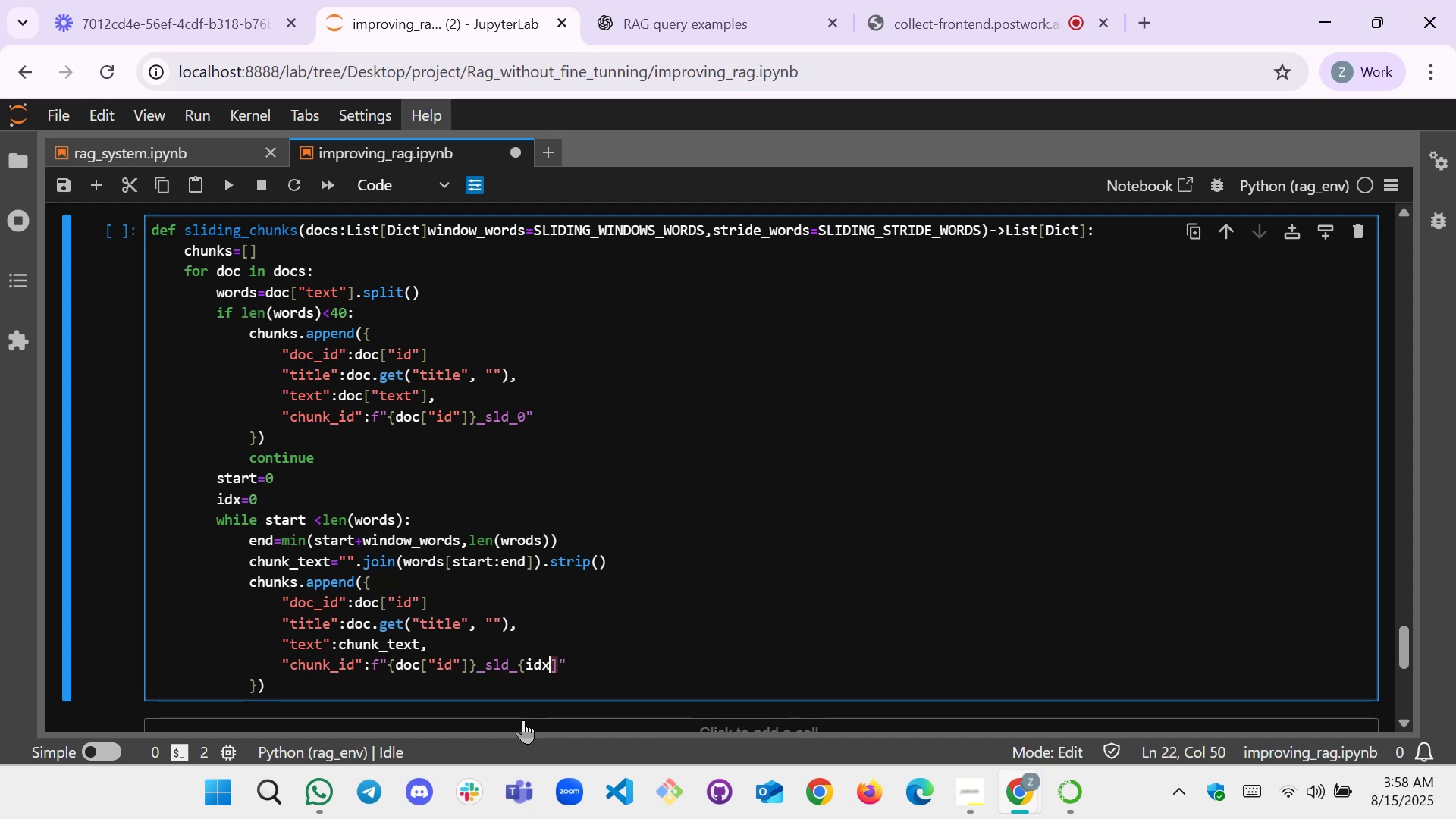 
key(ArrowDown)
 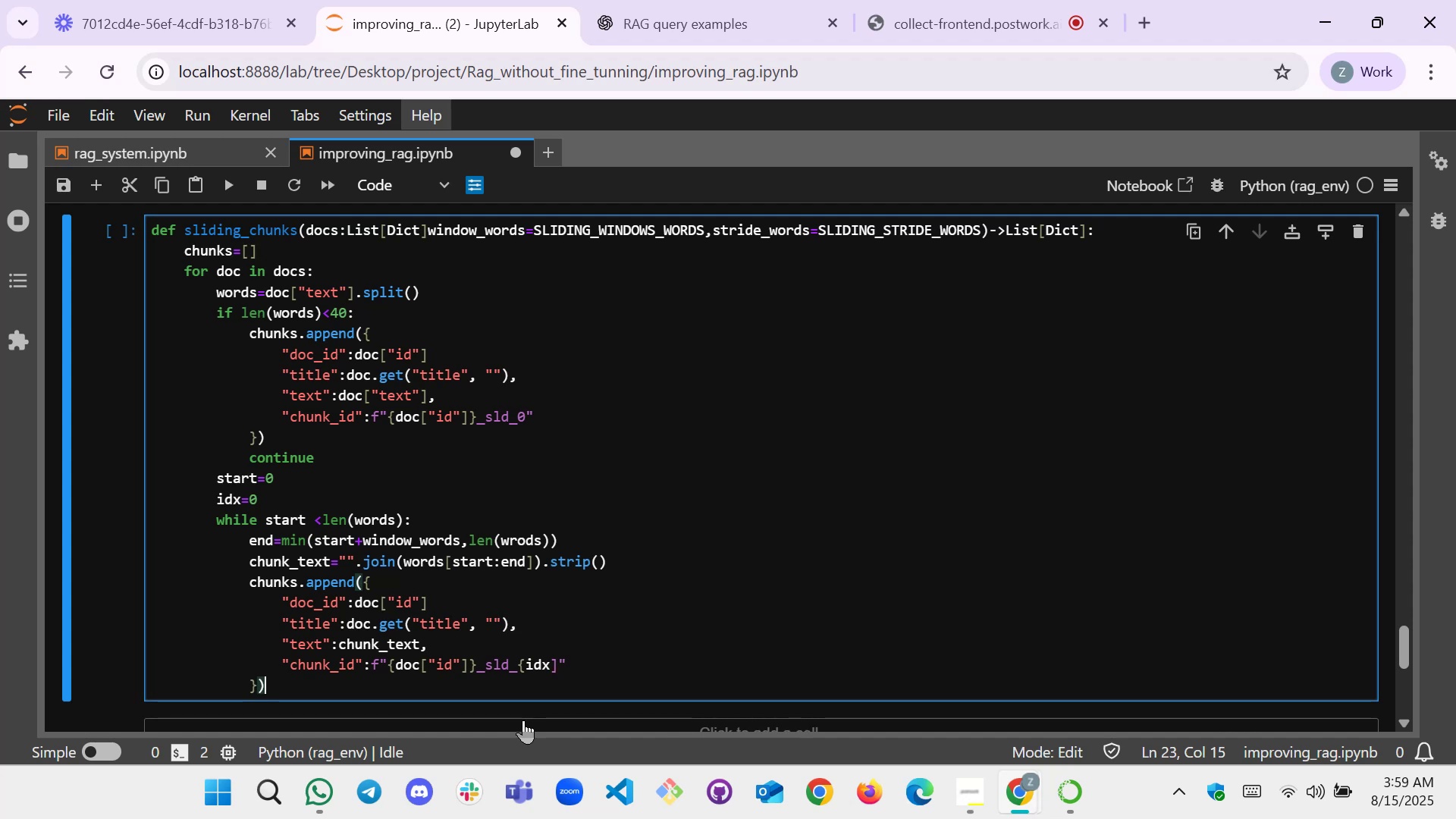 
key(ArrowDown)
 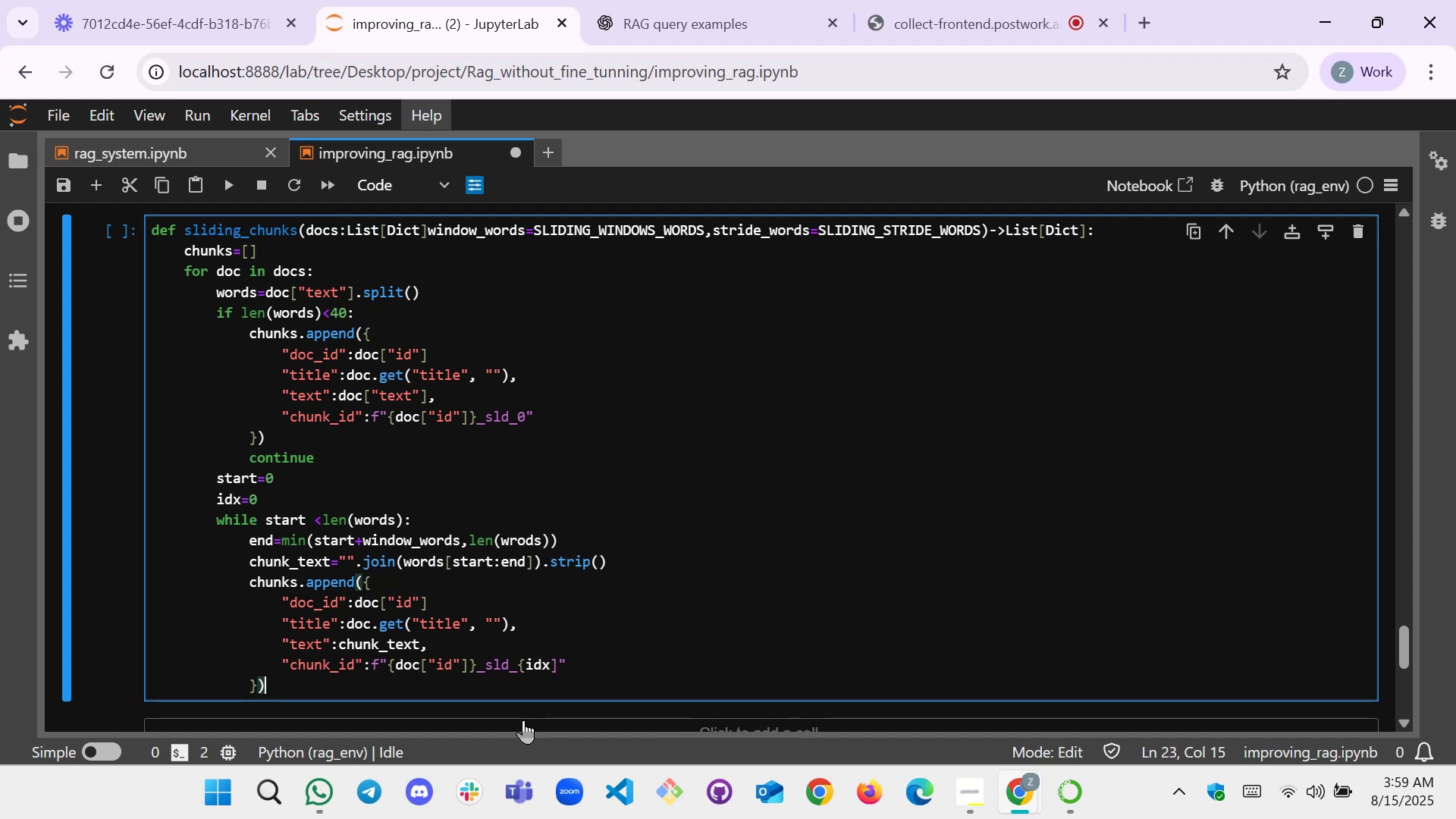 
key(Enter)
 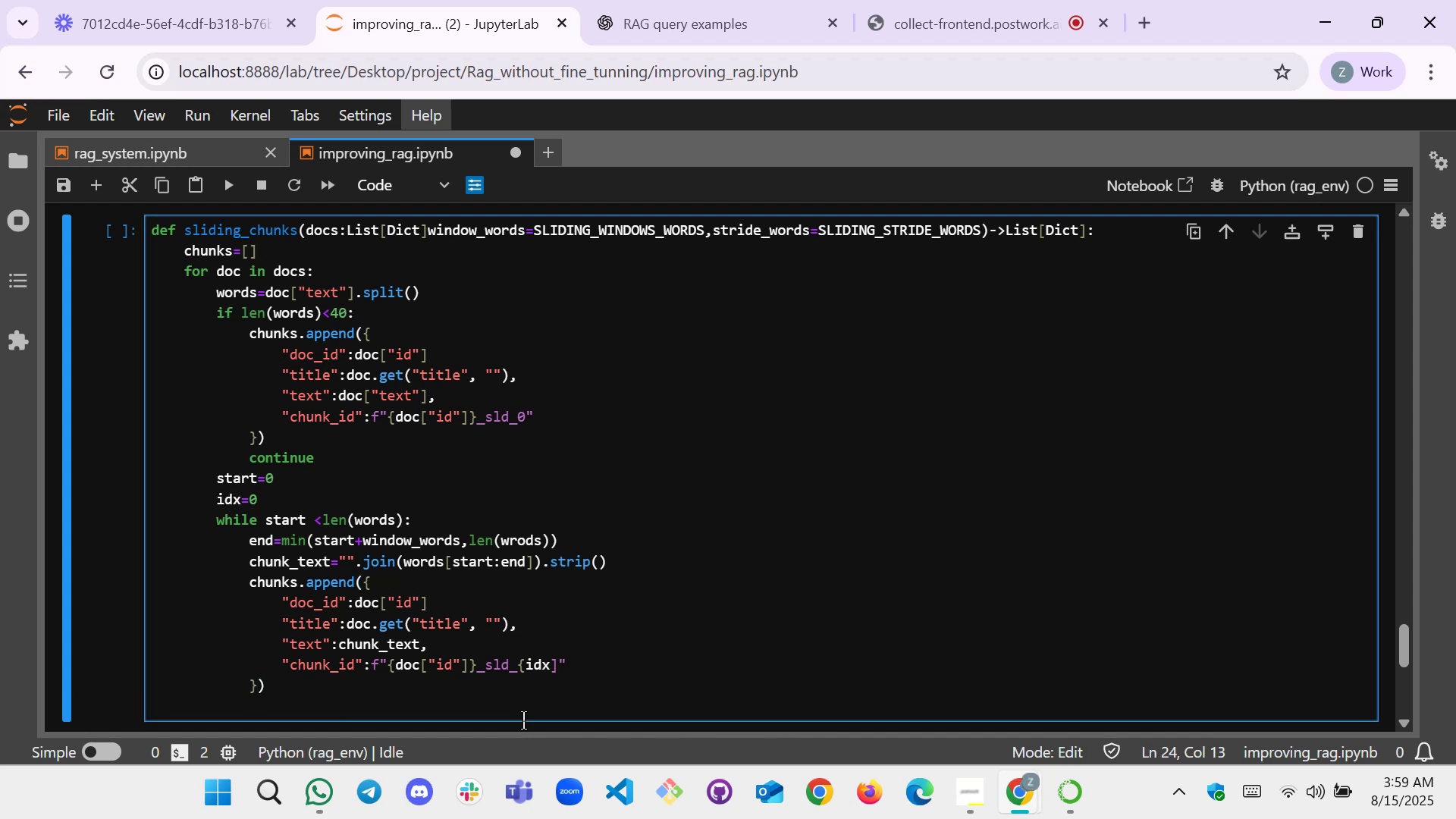 
type(idx)
 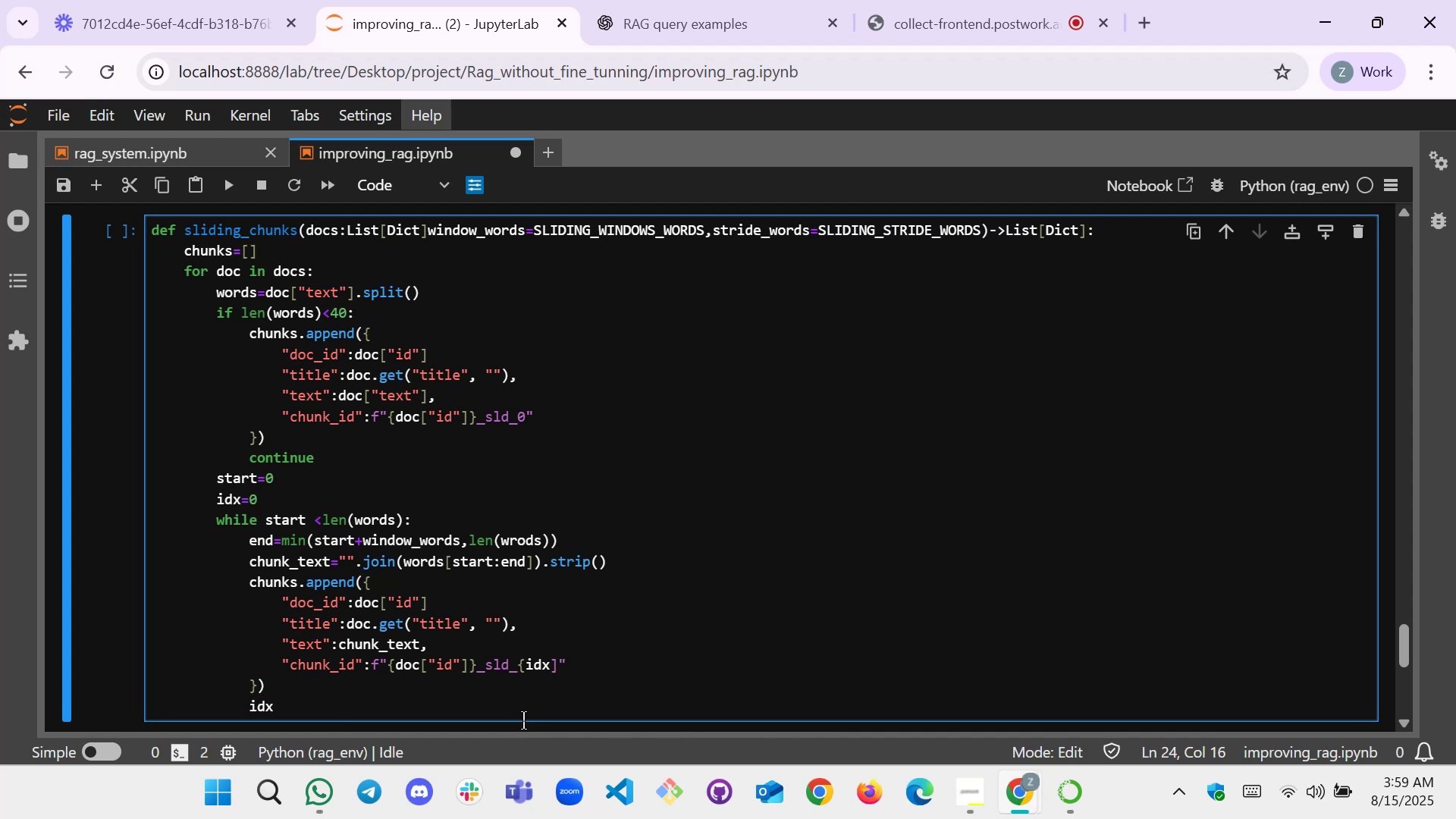 
key(Shift+Equal)
 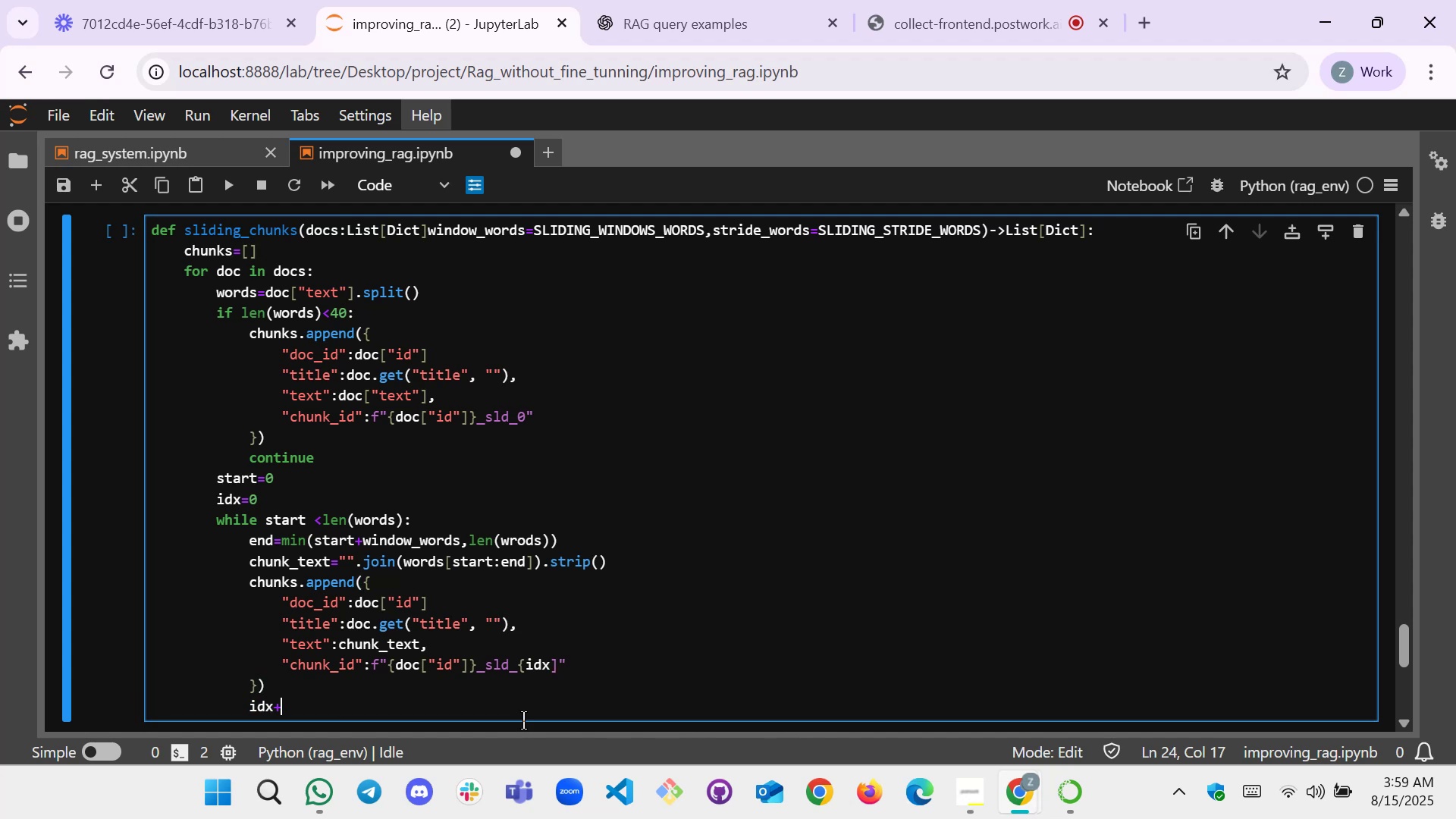 
key(Equal)
 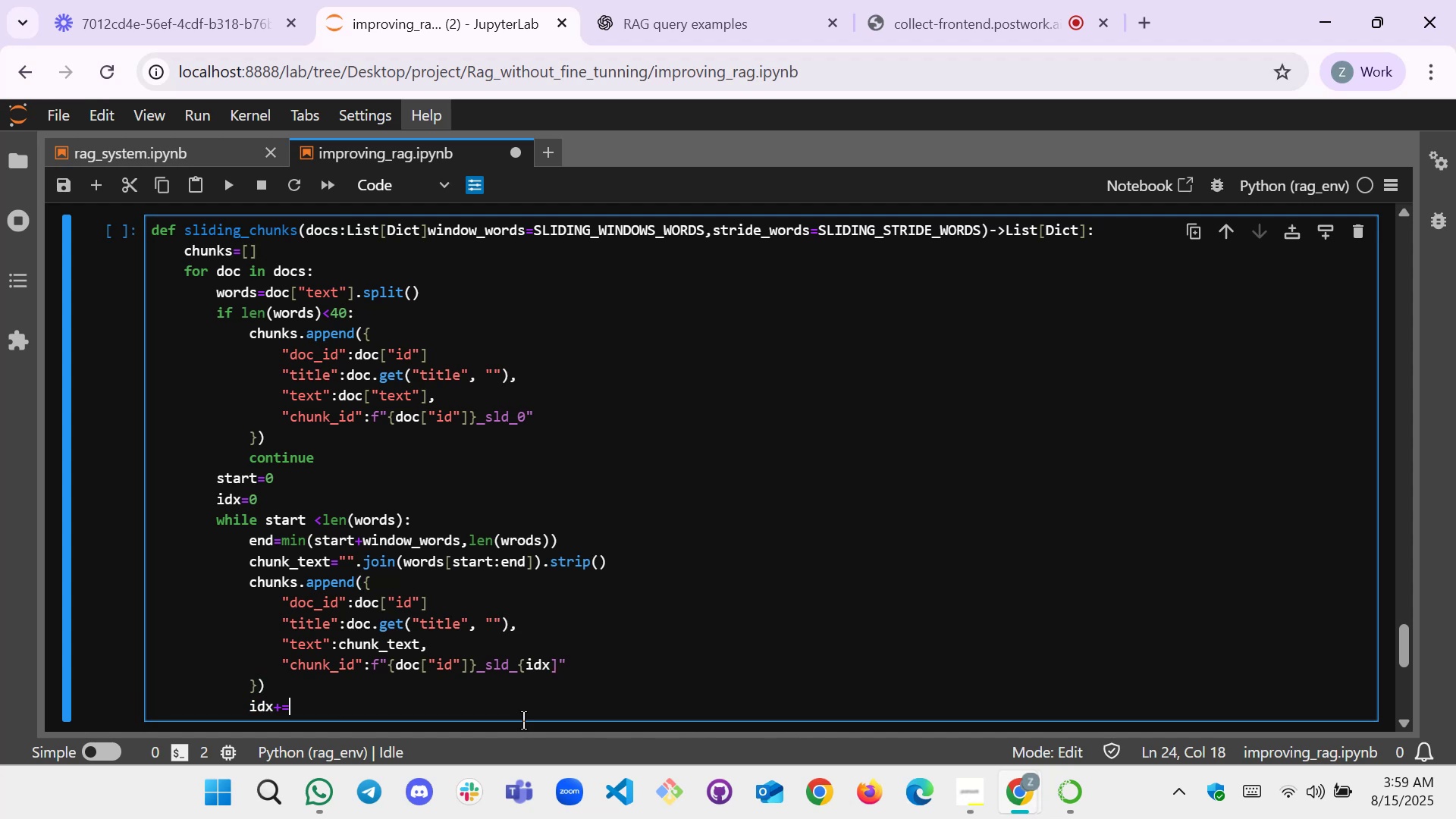 
key(1)
 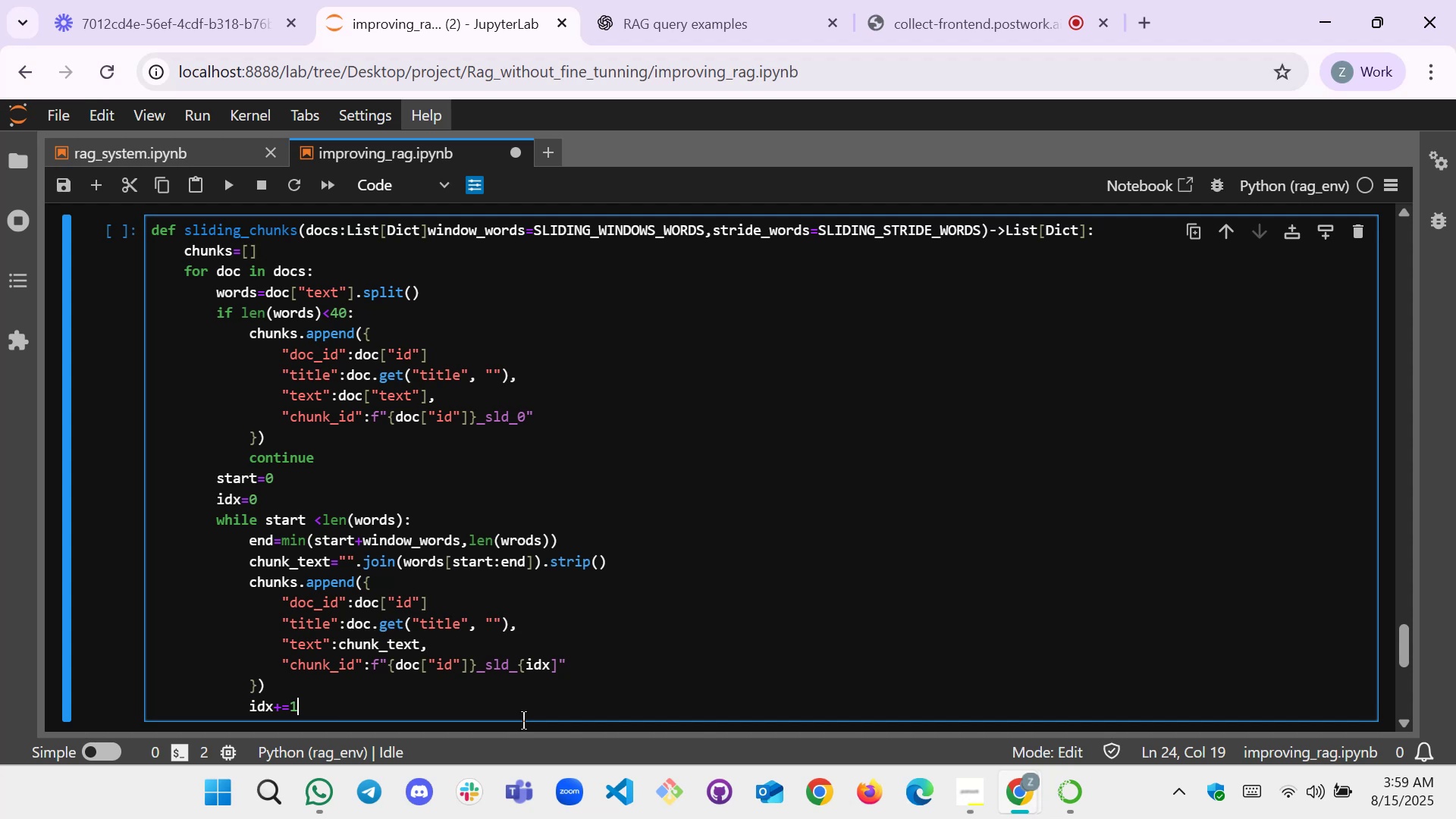 
key(Enter)
 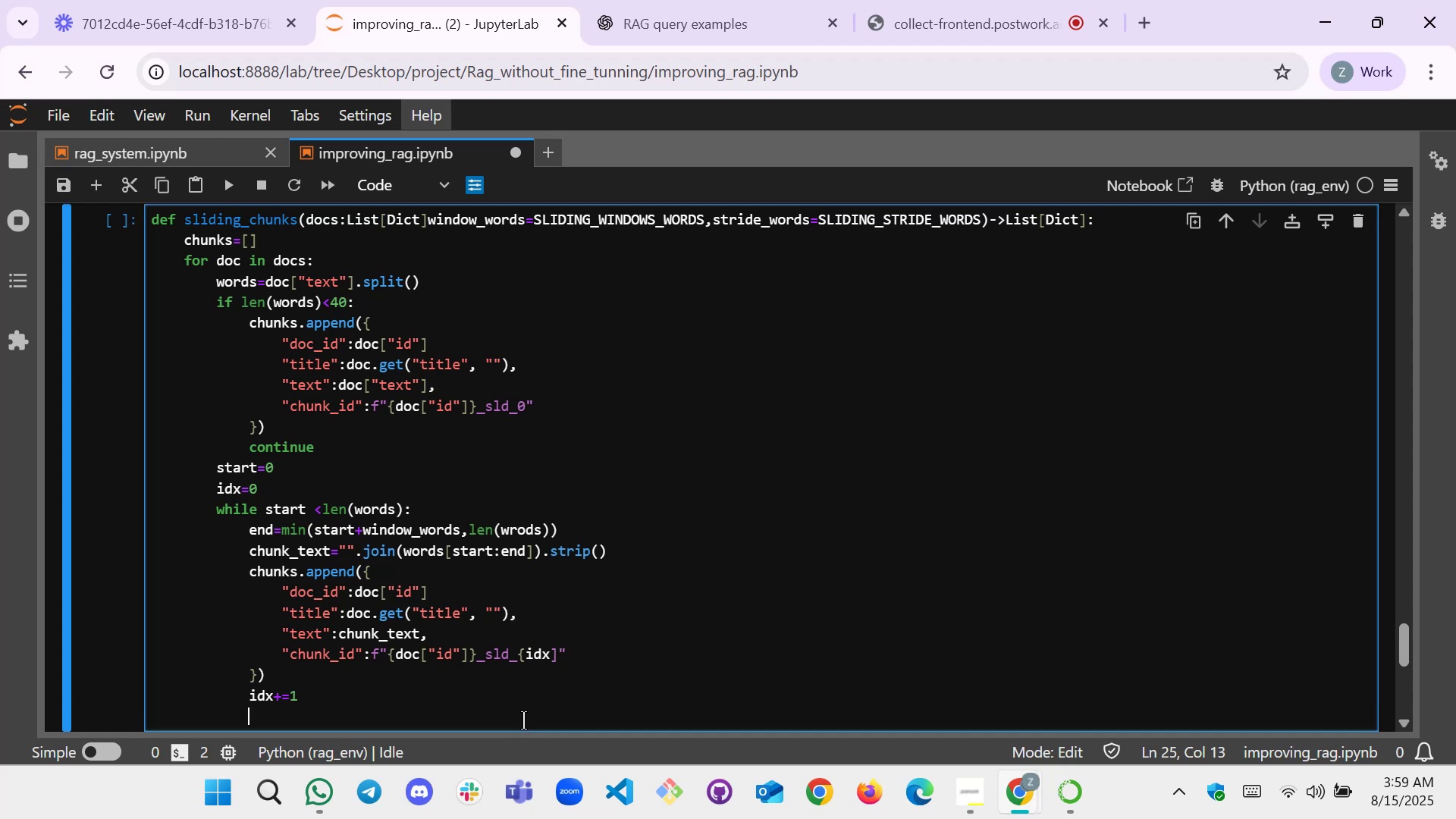 
type(if end==len())
 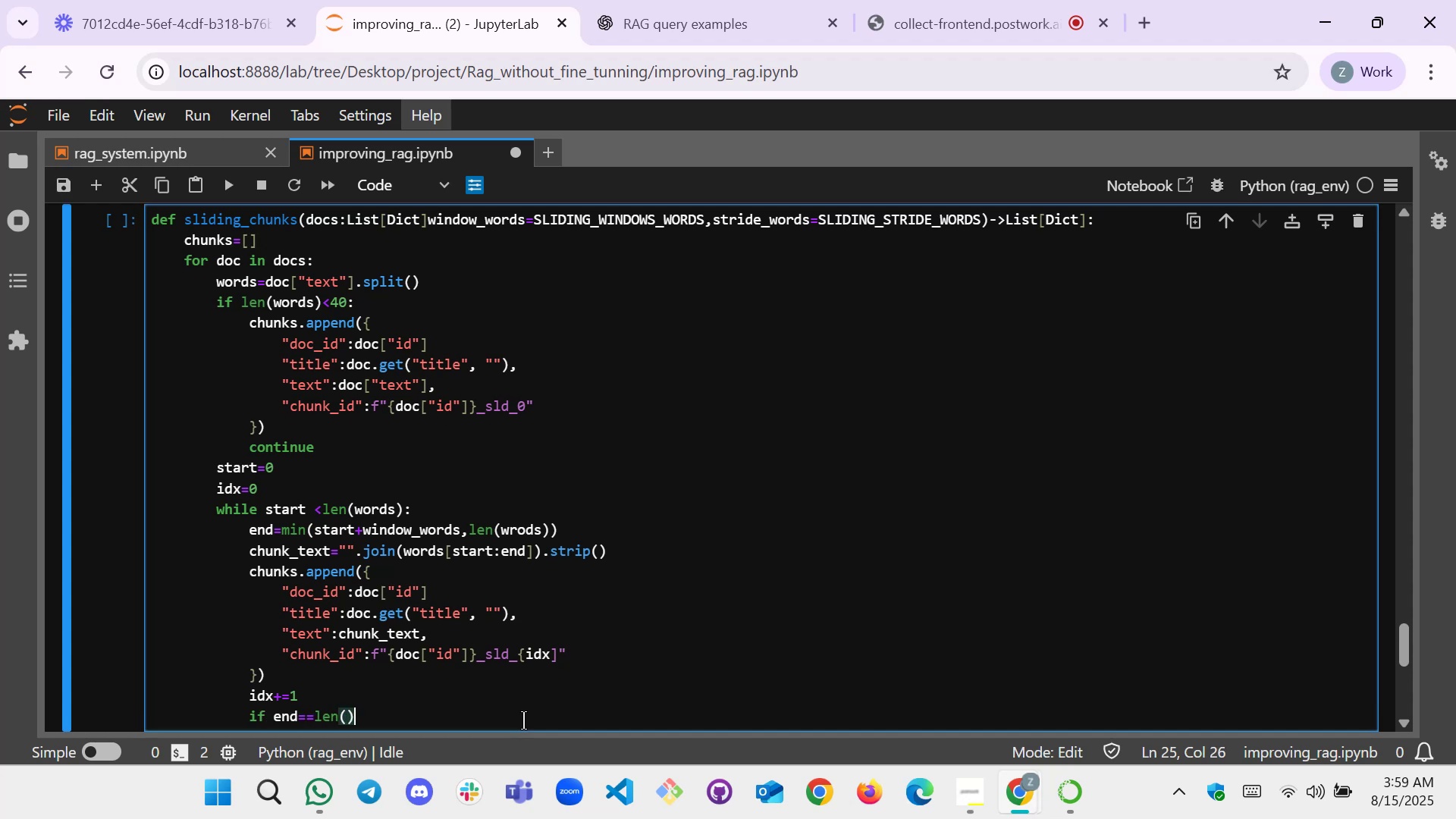 
 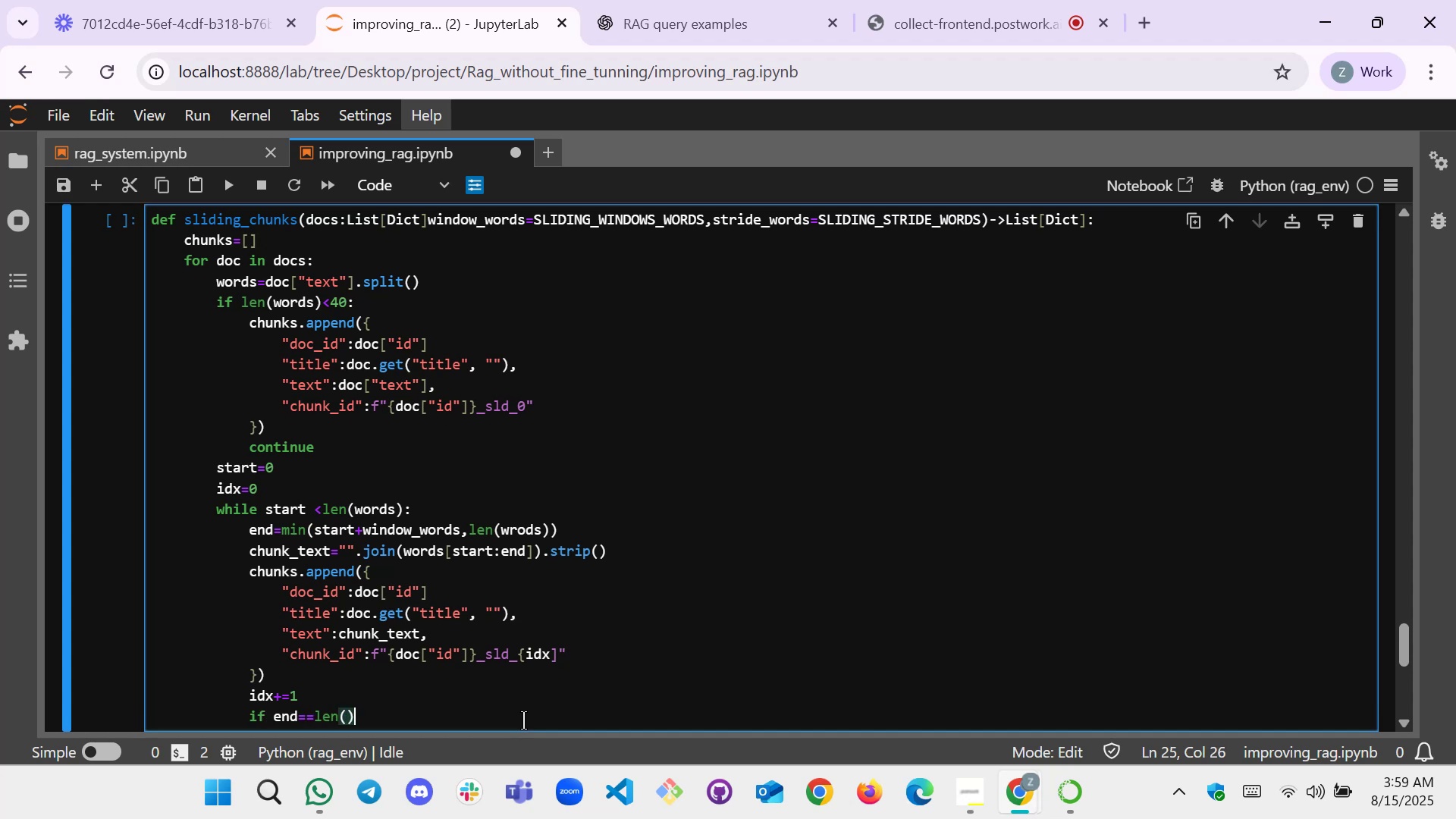 
key(ArrowLeft)
 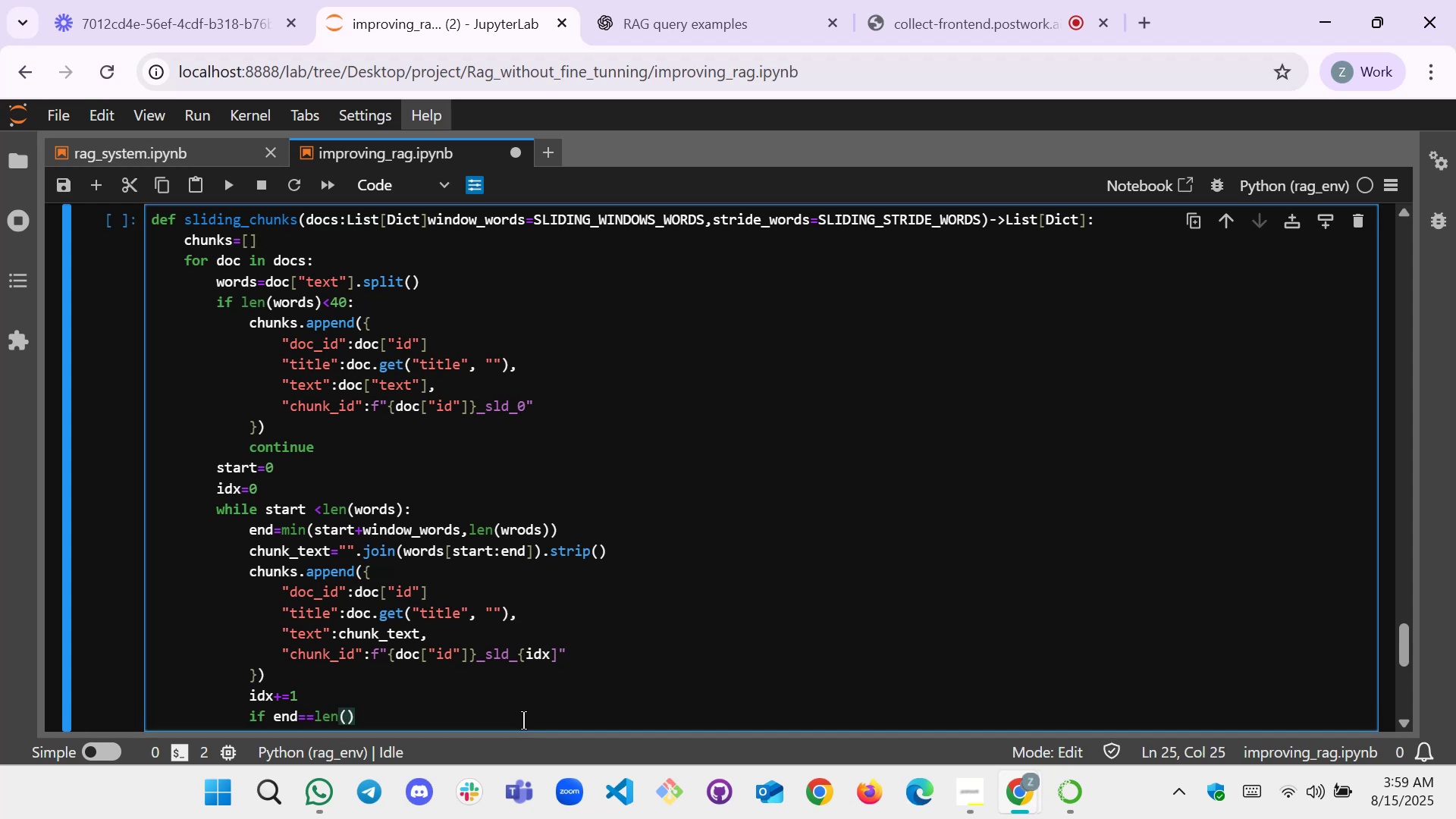 
type(words)
 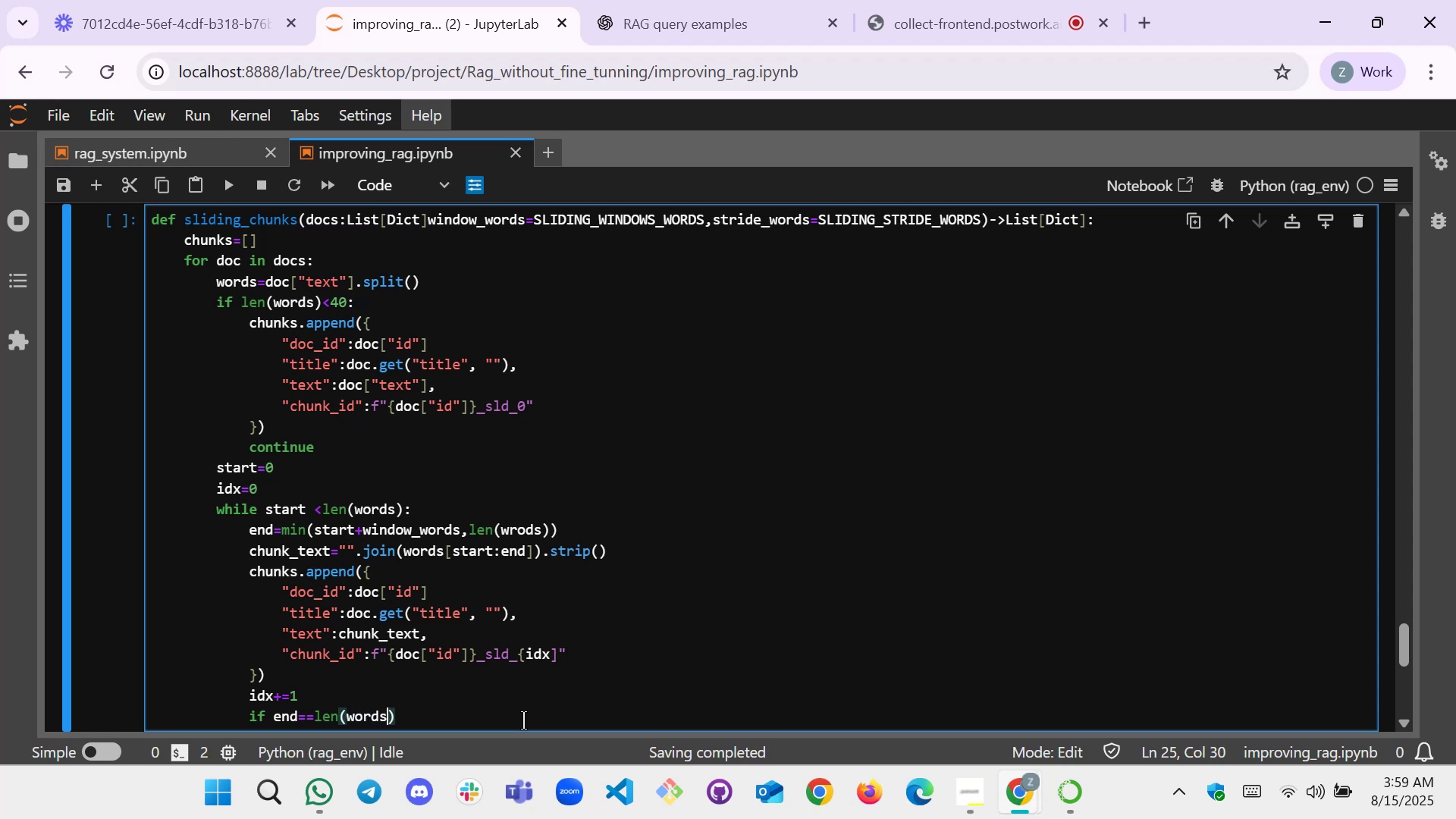 
key(End)
 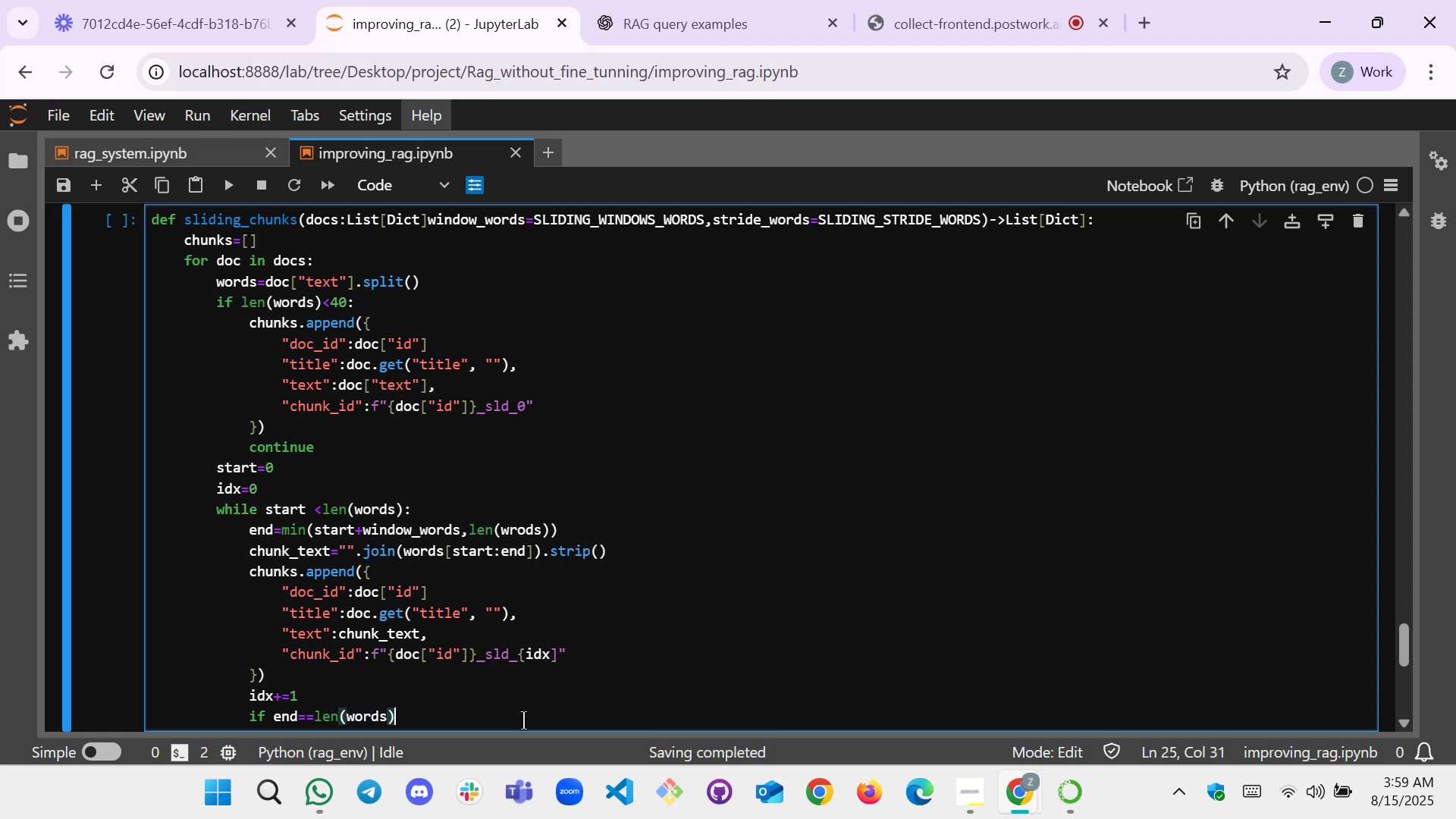 
key(Shift+Semicolon)
 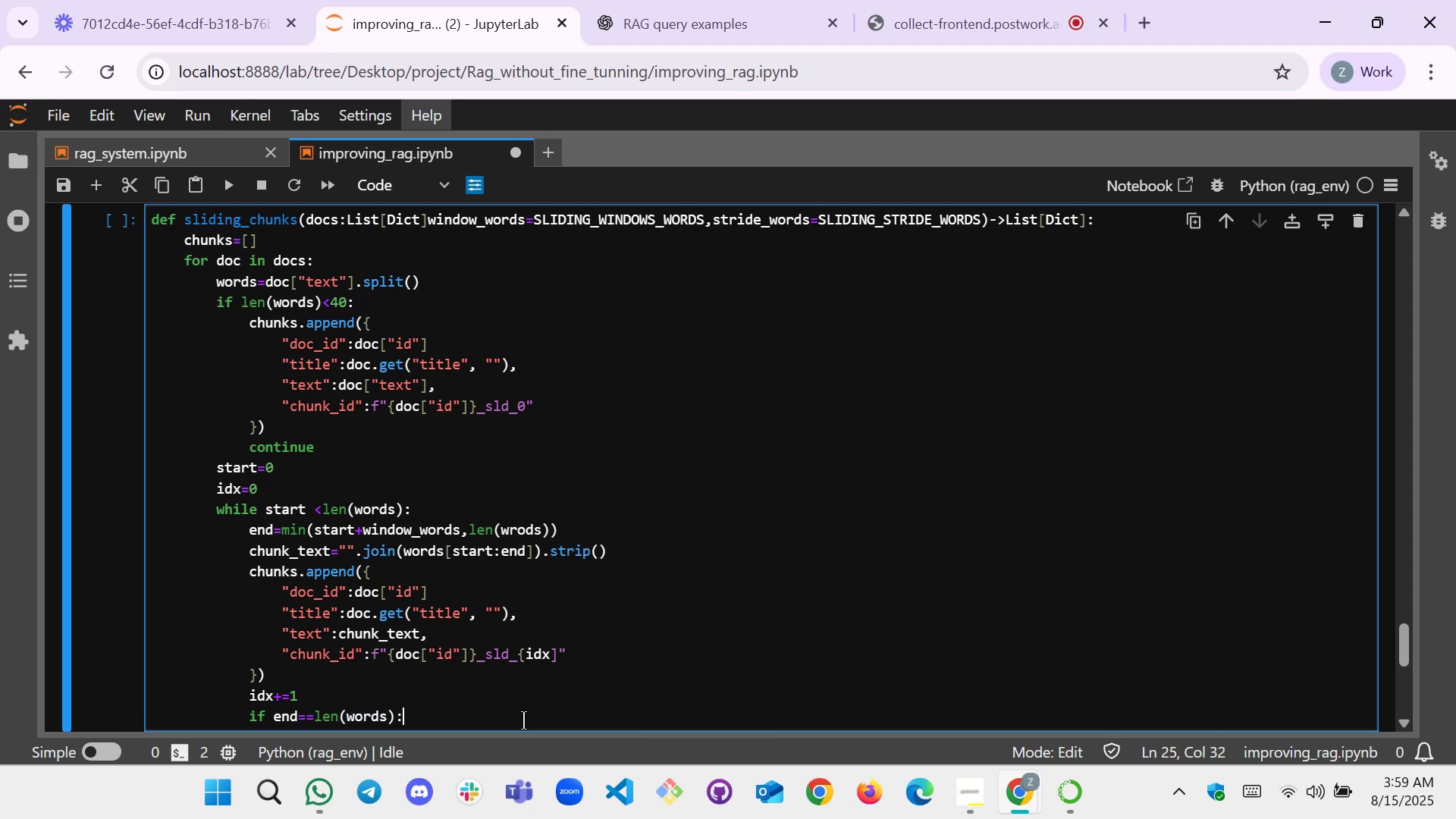 
key(Enter)
 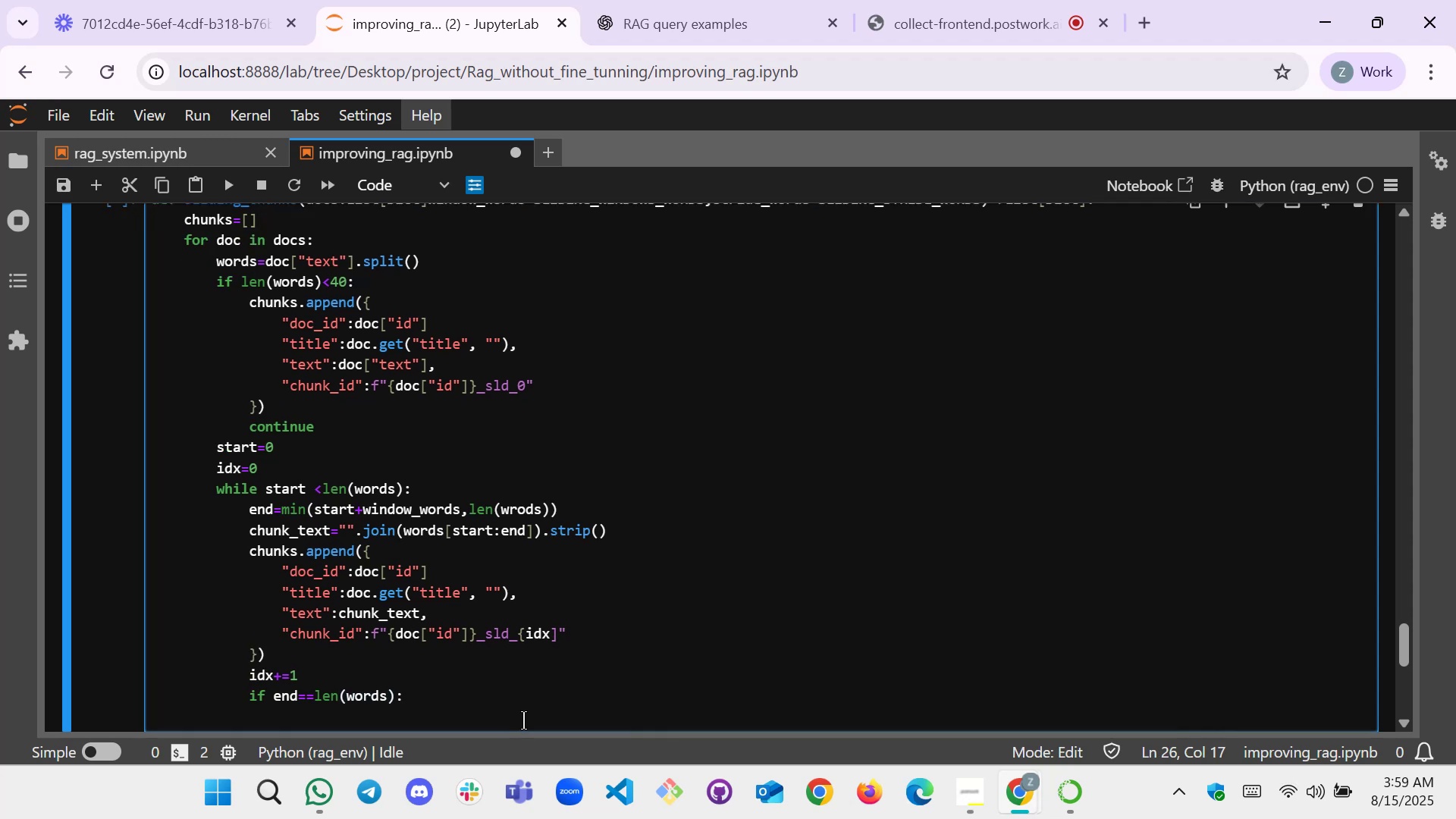 
type(break)
 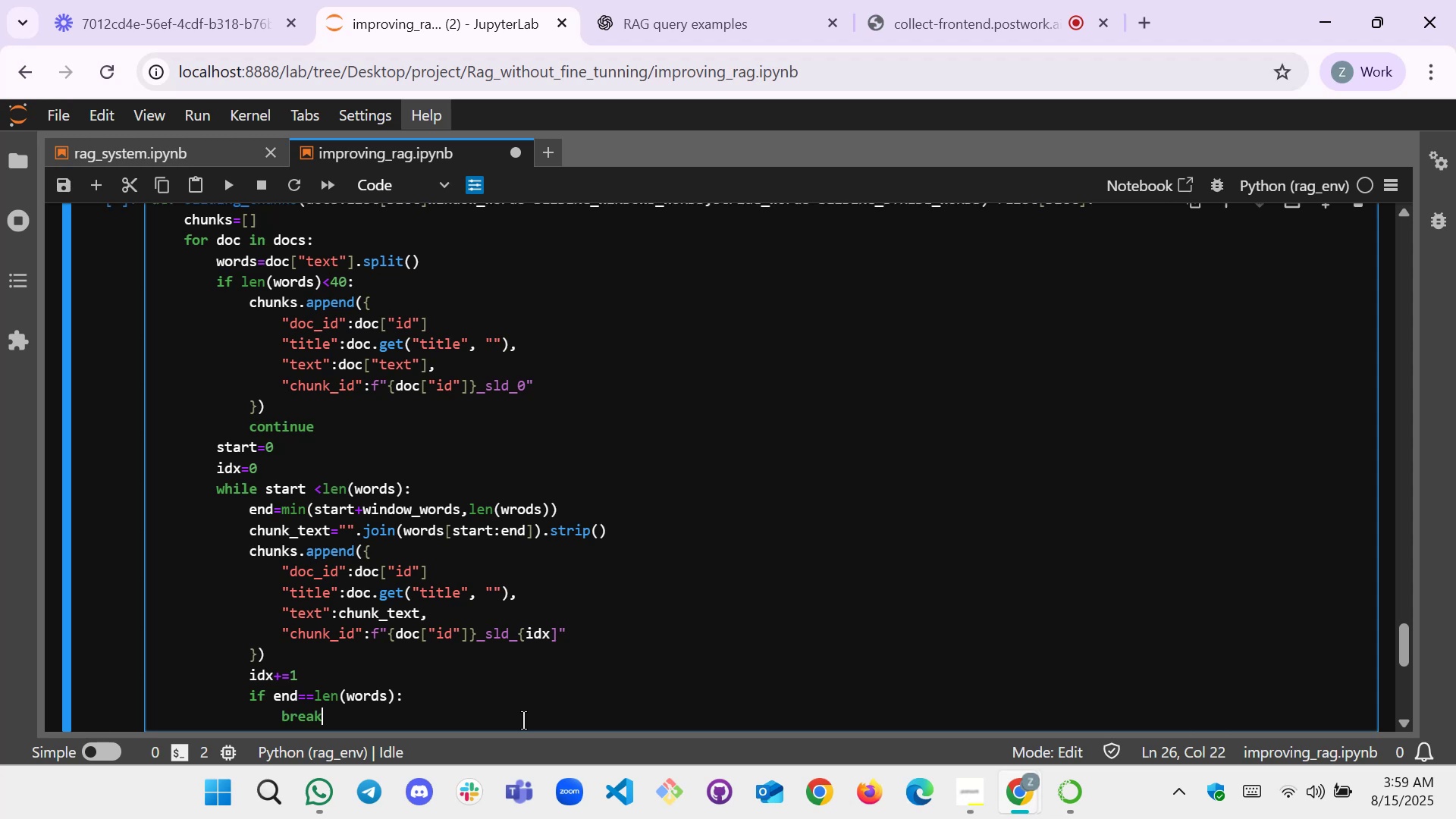 
key(Enter)
 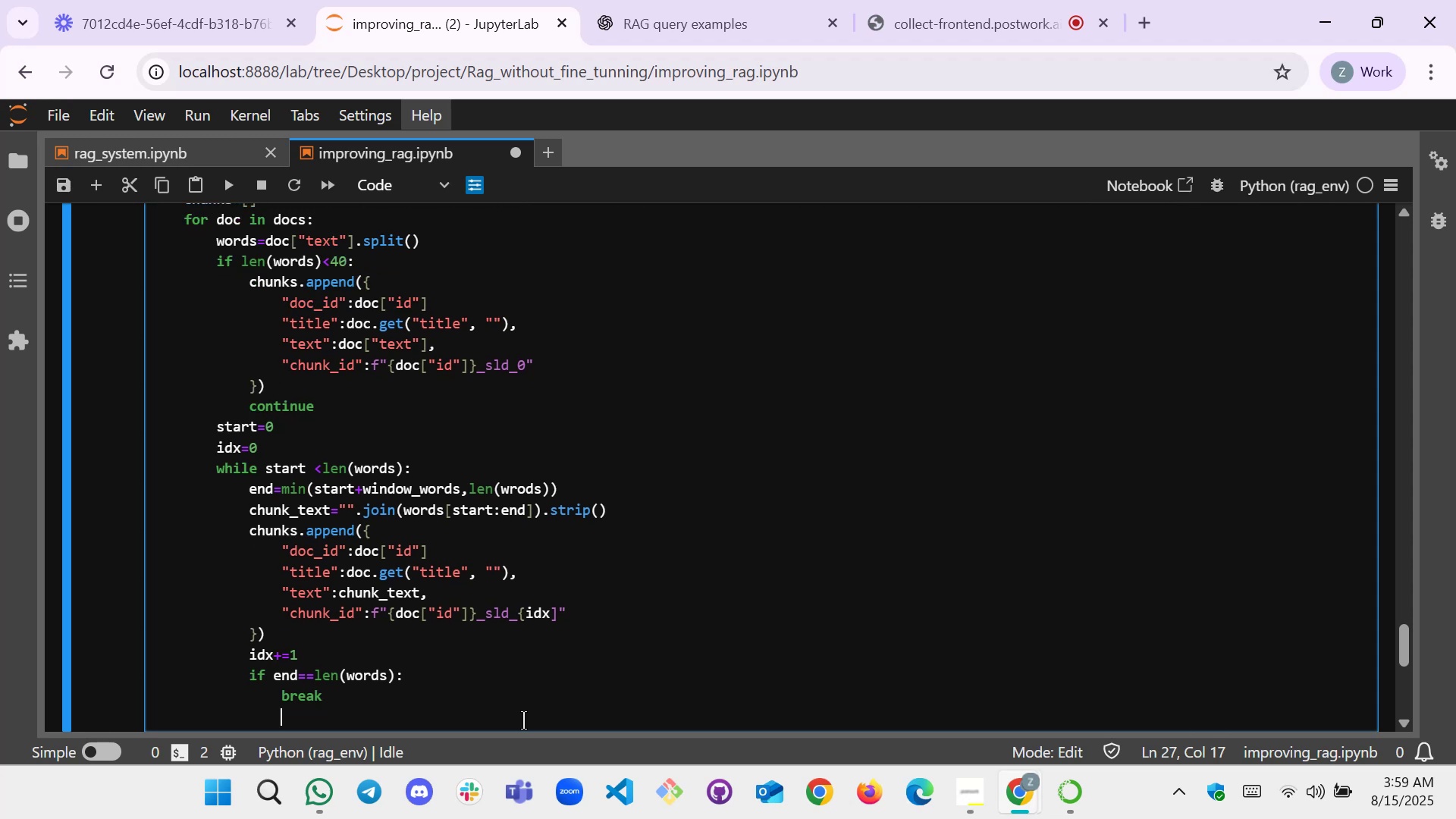 
key(Backspace)
type(start_)
key(Backspace)
type(=)
key(Backspace)
type(+=stri)
key(Tab)
 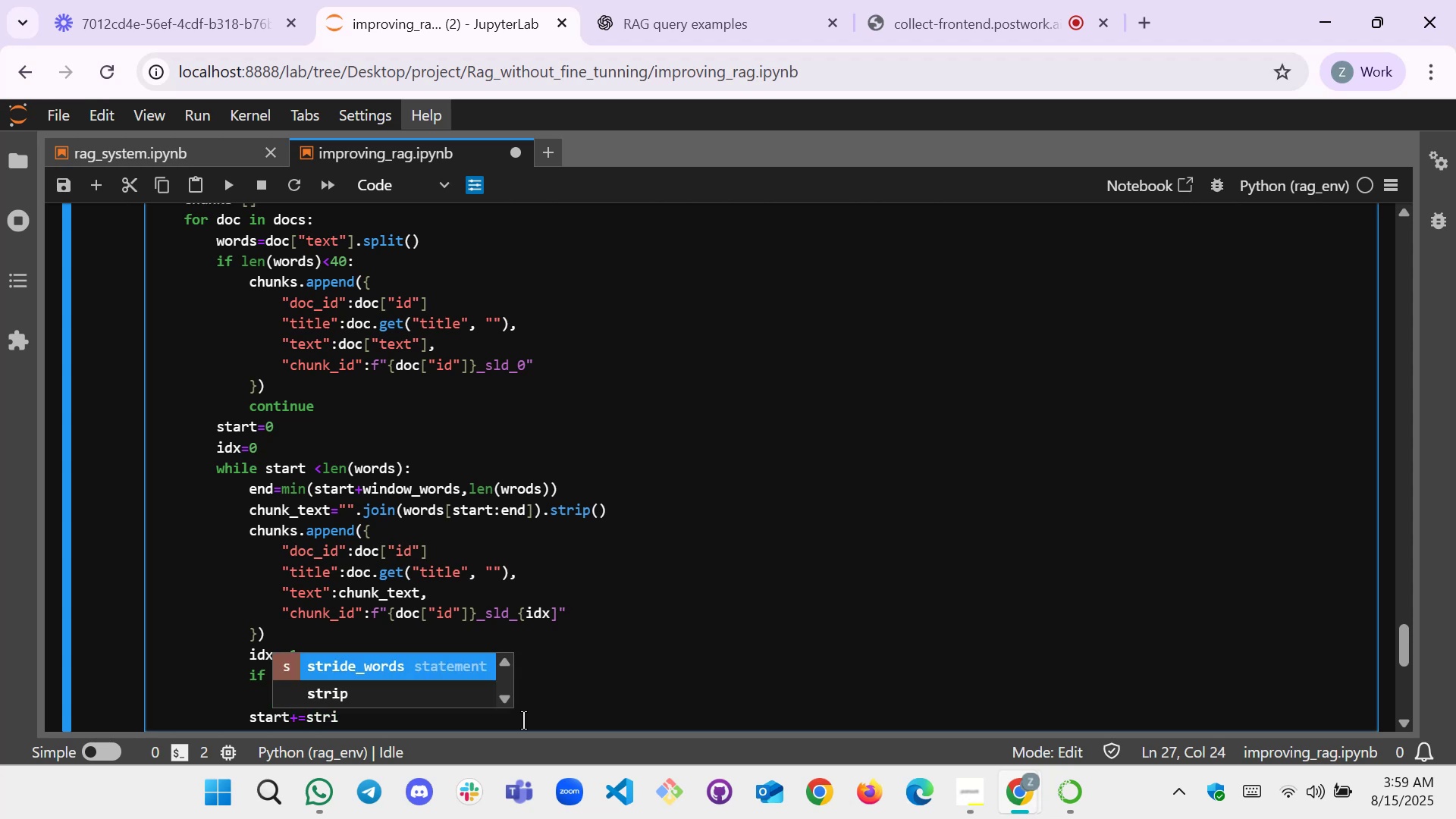 
key(Enter)
 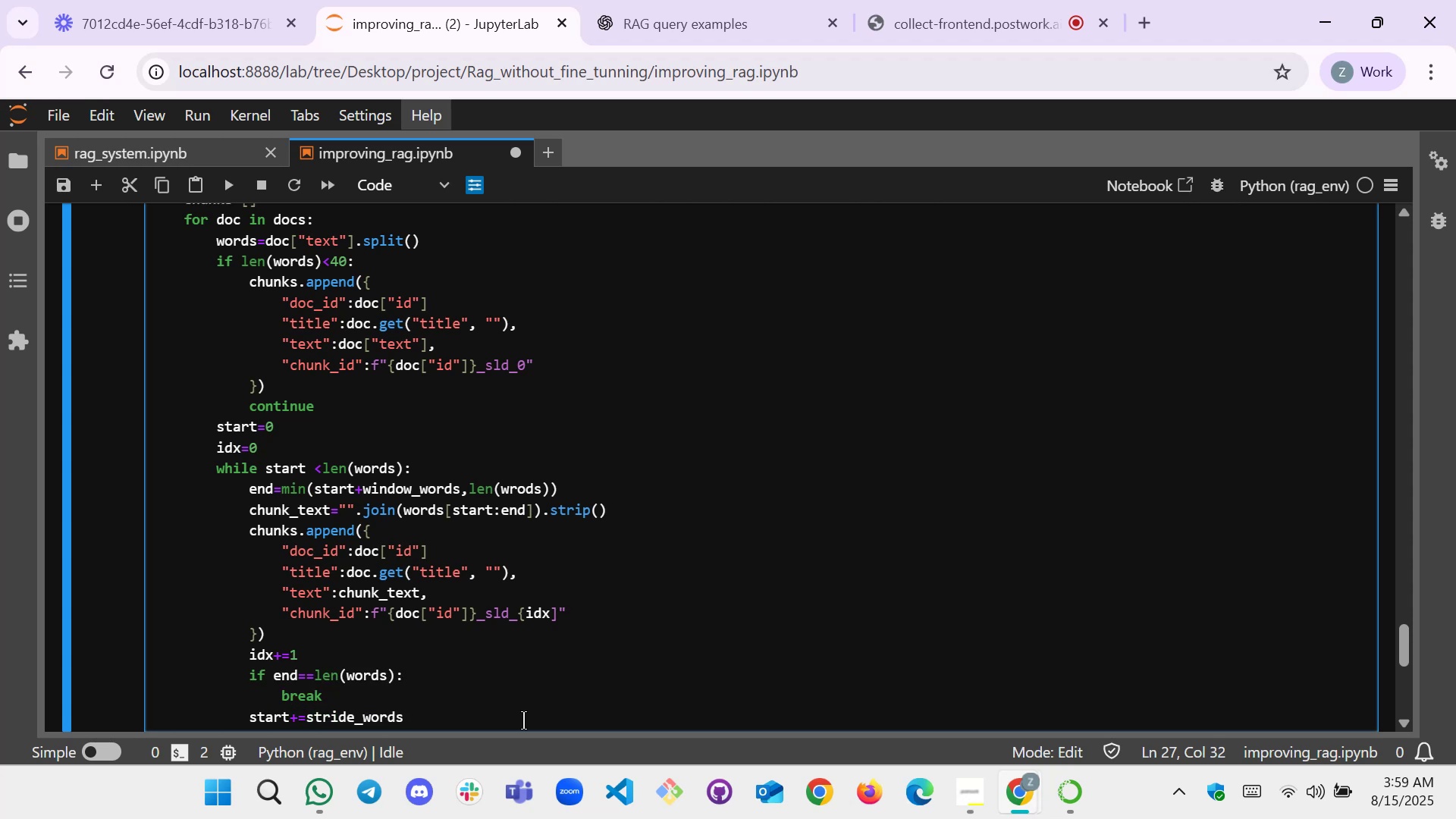 
key(Enter)
 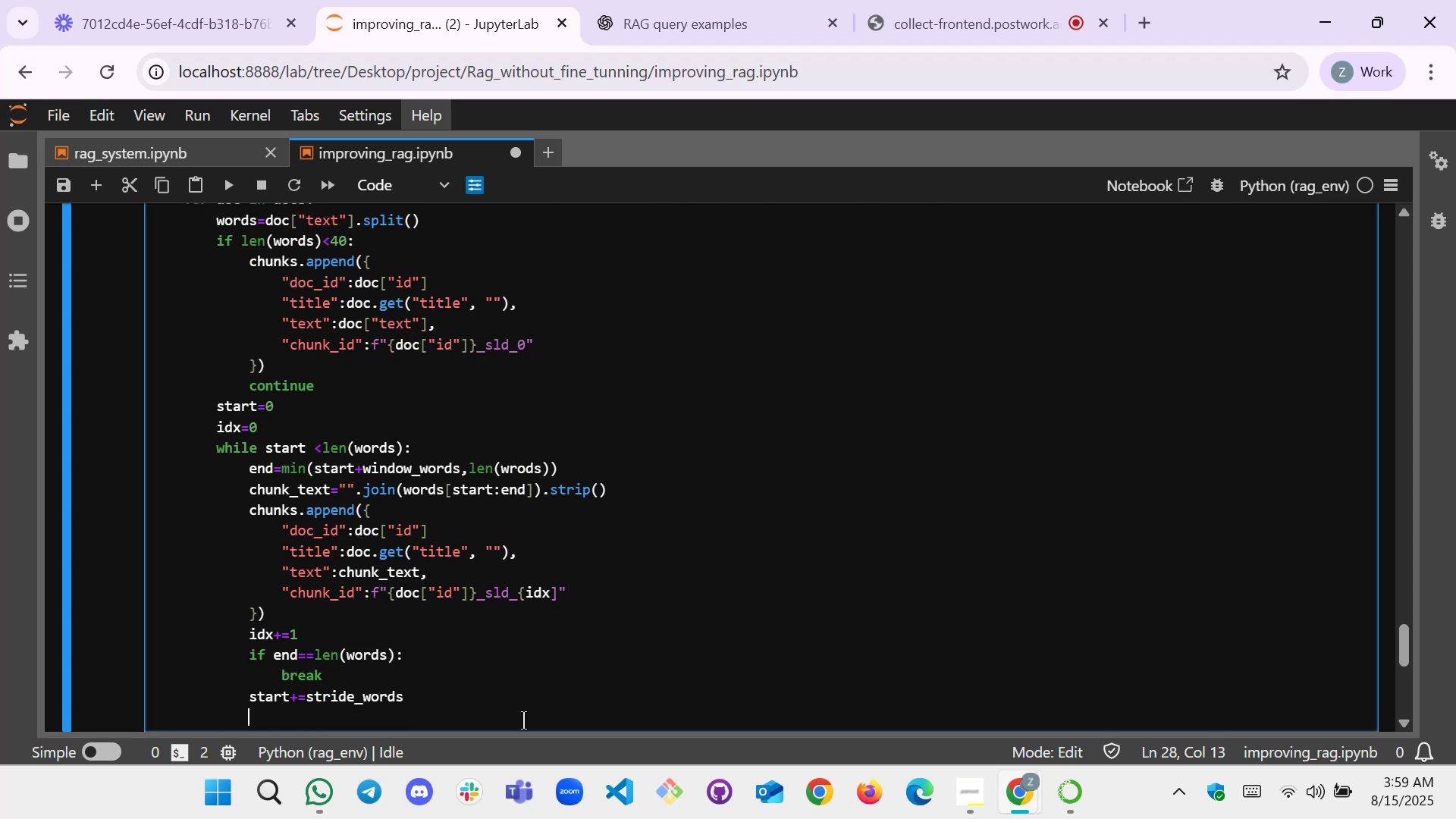 
key(Backspace)
 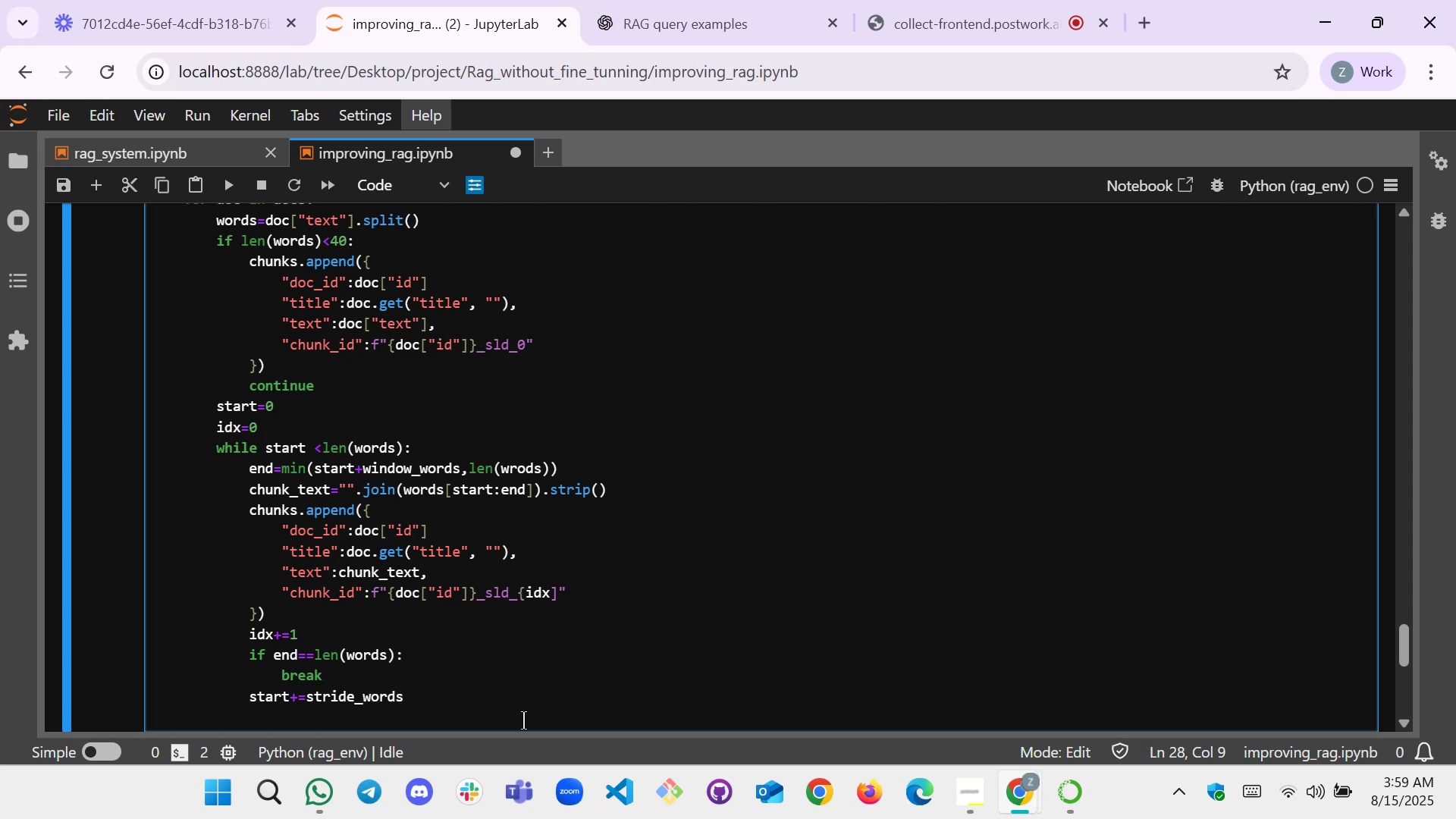 
scroll: coordinate [507, 651], scroll_direction: down, amount: 1.0
 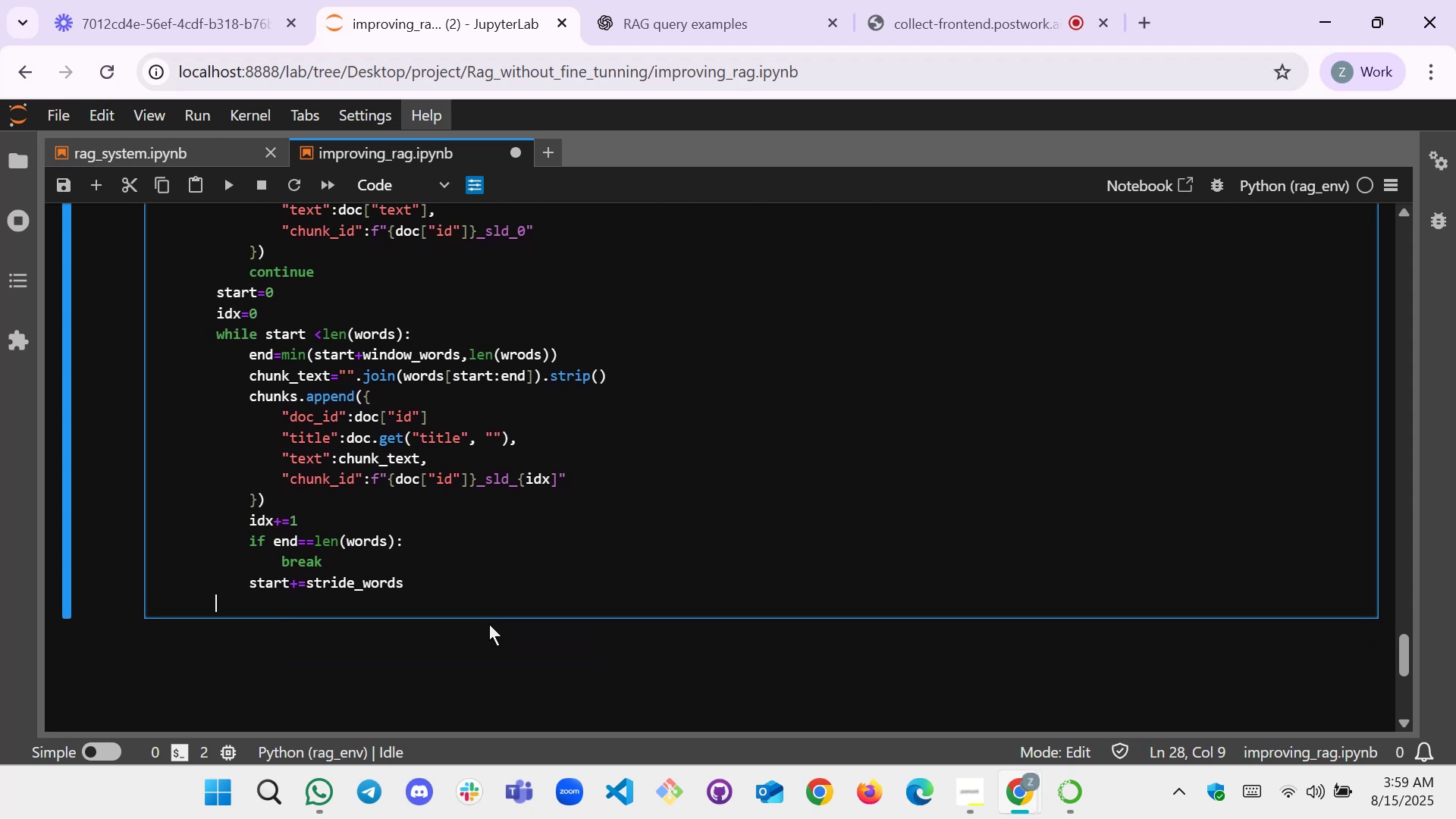 
key(Enter)
 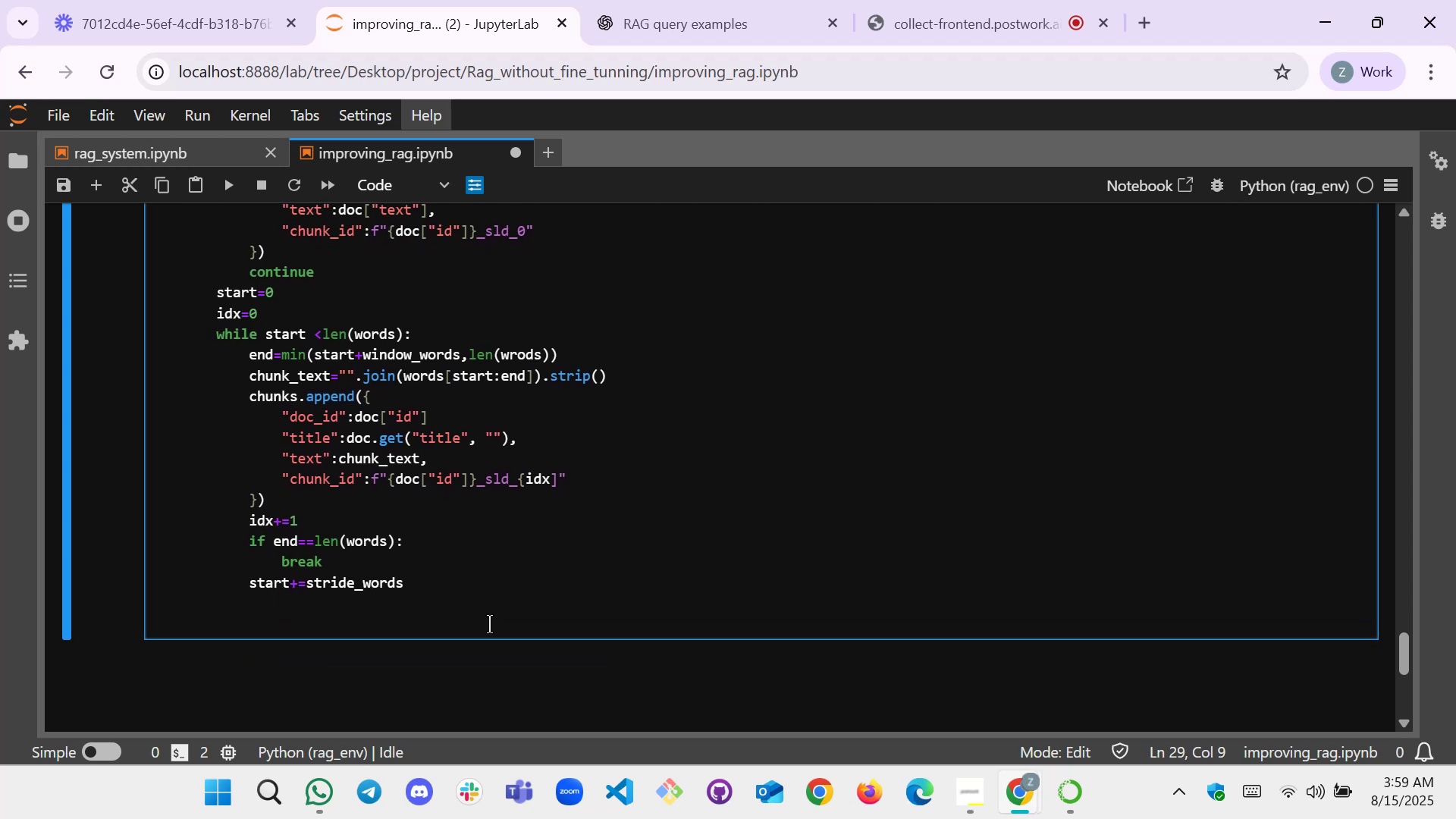 
type(ret)
key(Backspace)
key(Backspace)
key(Backspace)
key(Backspace)
type(retunr)
key(Backspace)
key(Backspace)
type(rn chunks)
 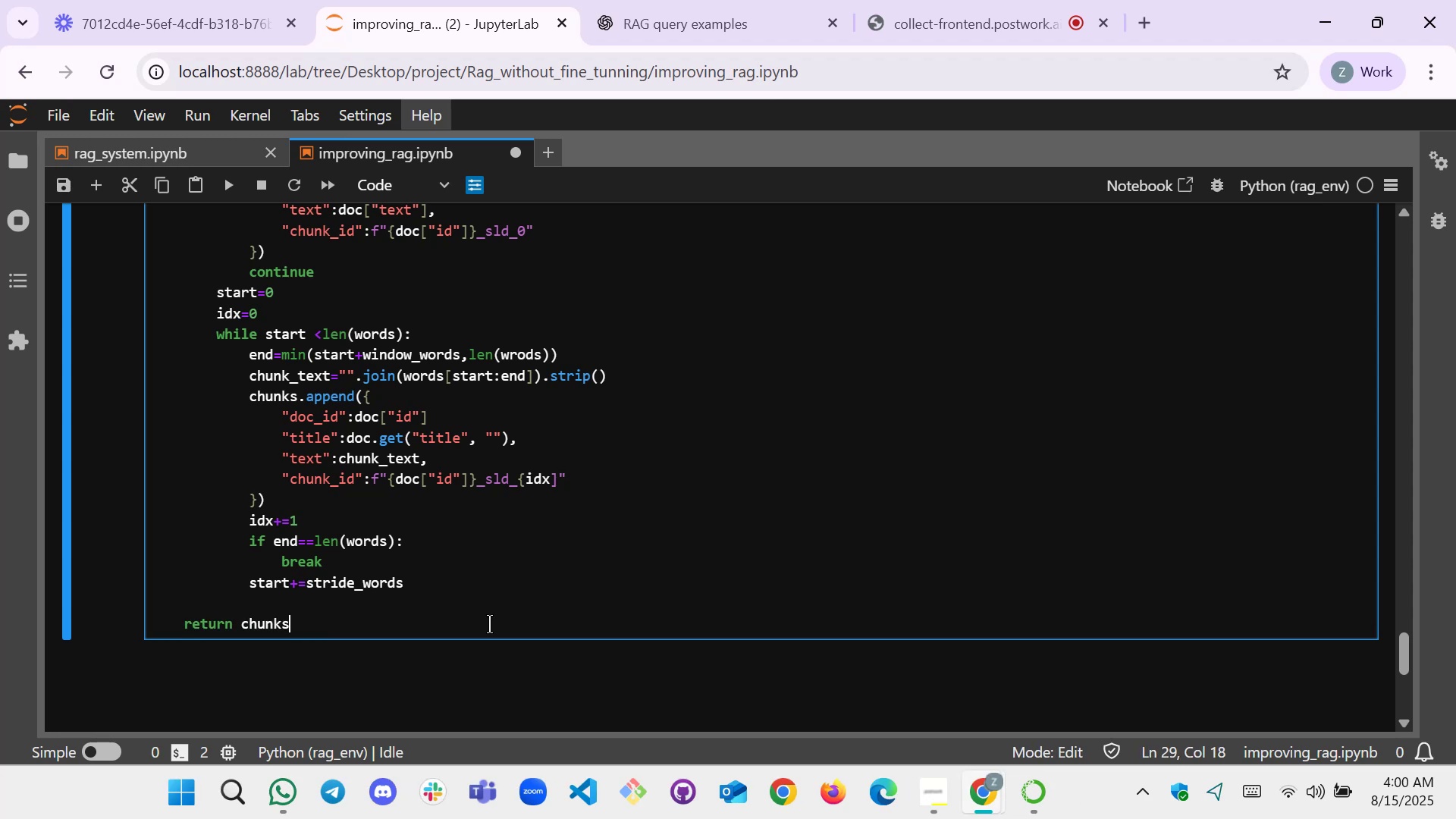 
scroll: coordinate [417, 518], scroll_direction: down, amount: 2.0
 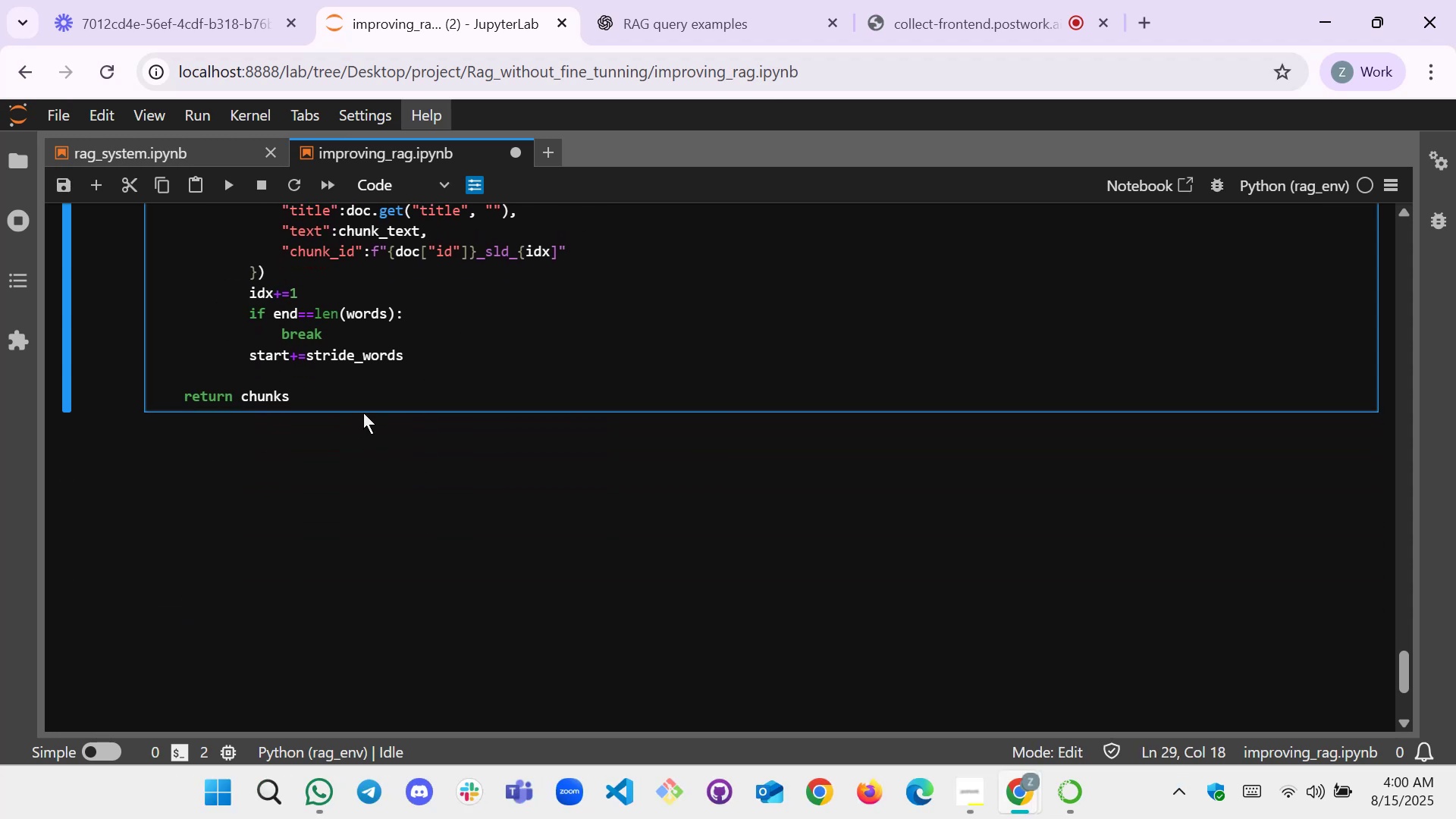 
scroll: coordinate [271, 396], scroll_direction: up, amount: 5.0
 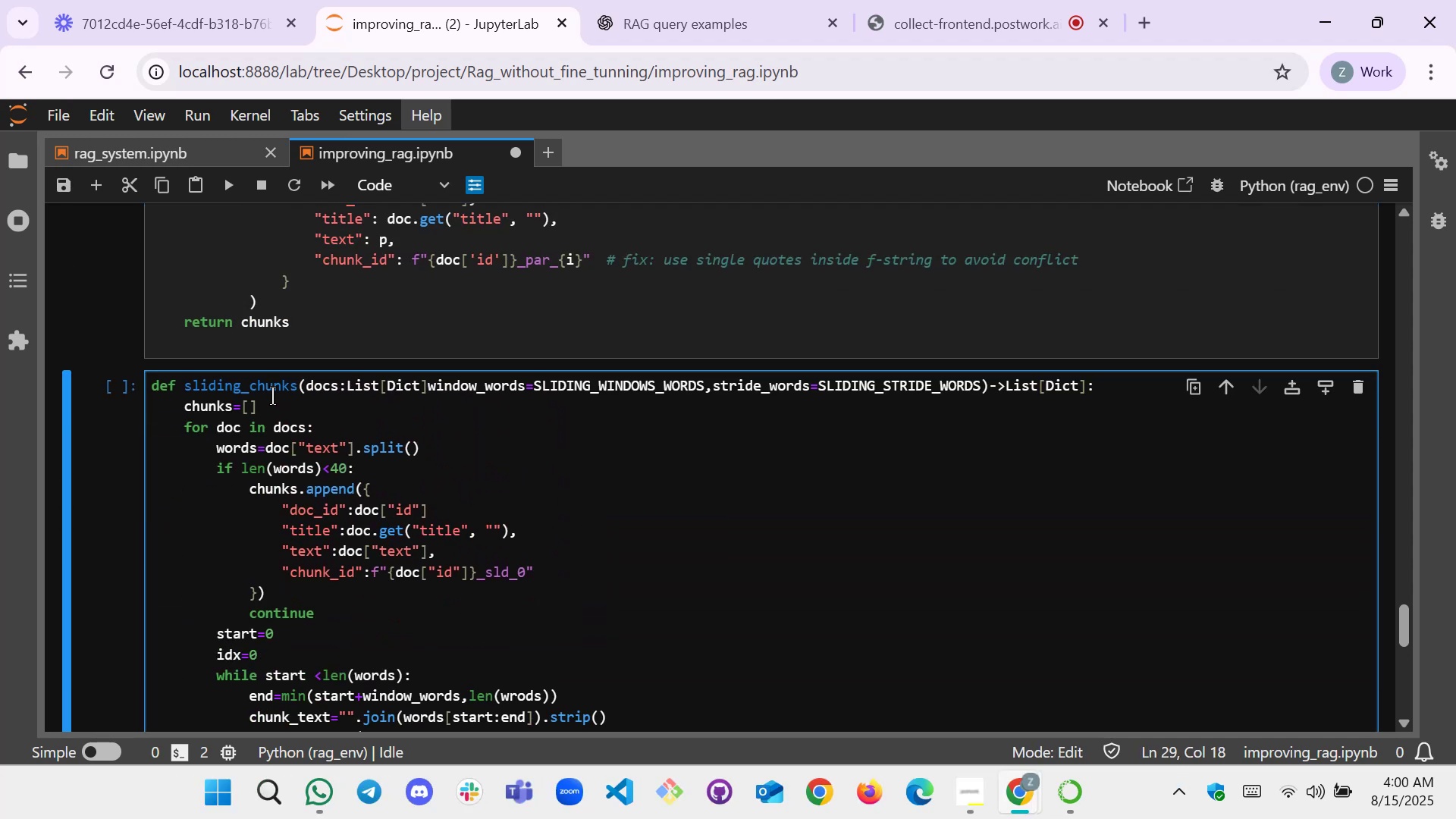 
scroll: coordinate [272, 396], scroll_direction: down, amount: 3.0
 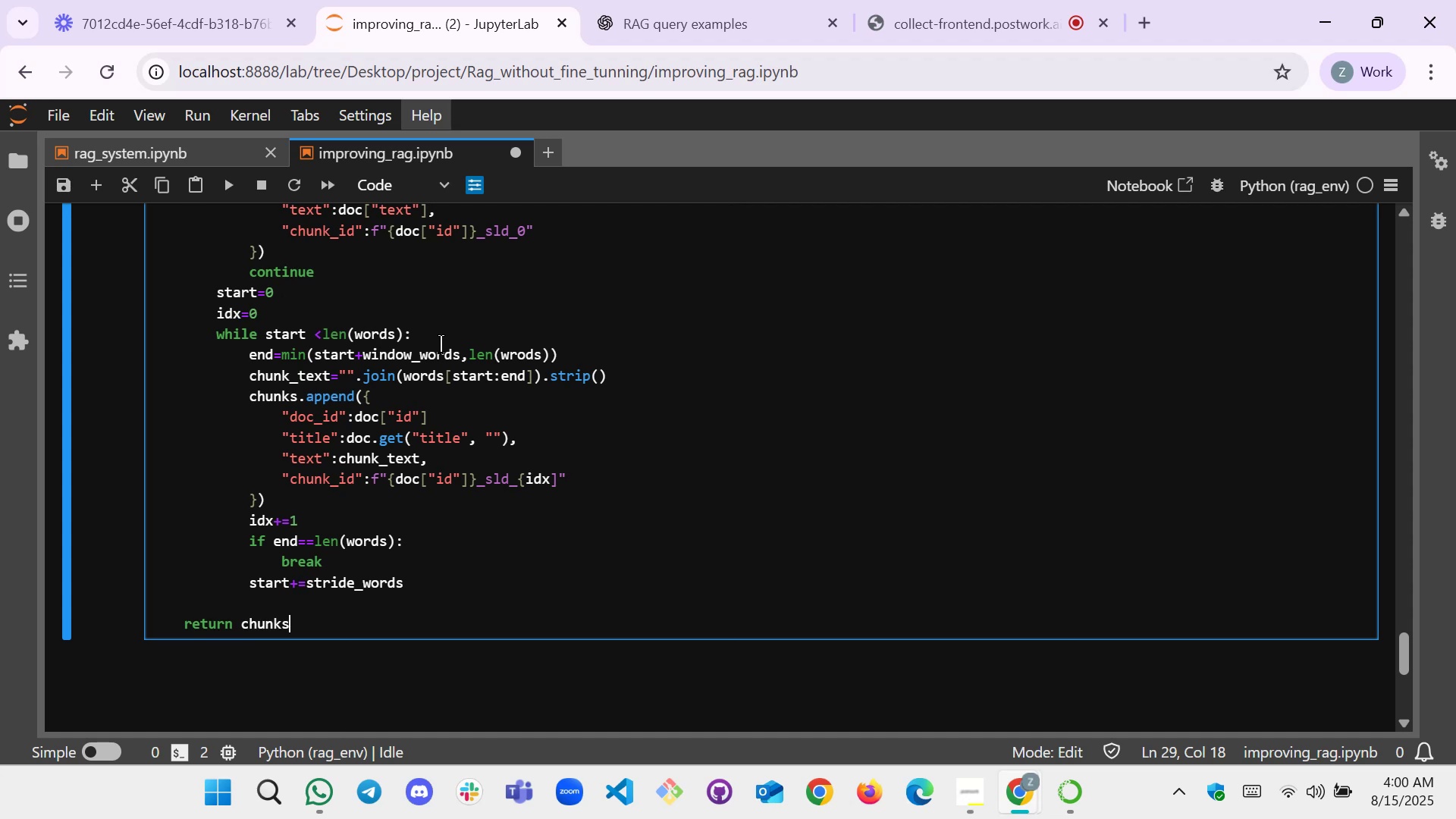 
wait(5.04)
 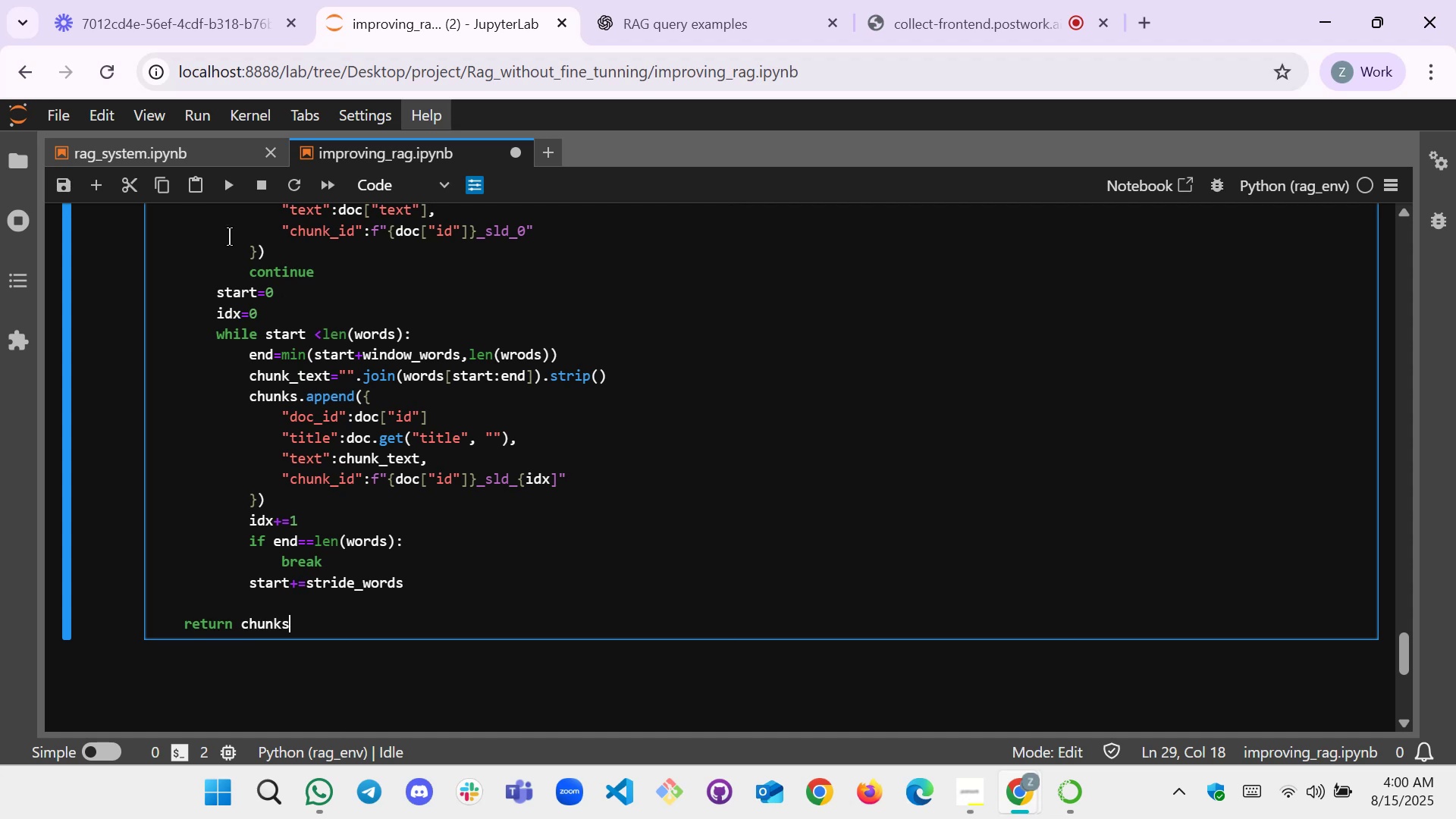 
scroll: coordinate [353, 327], scroll_direction: up, amount: 6.0
 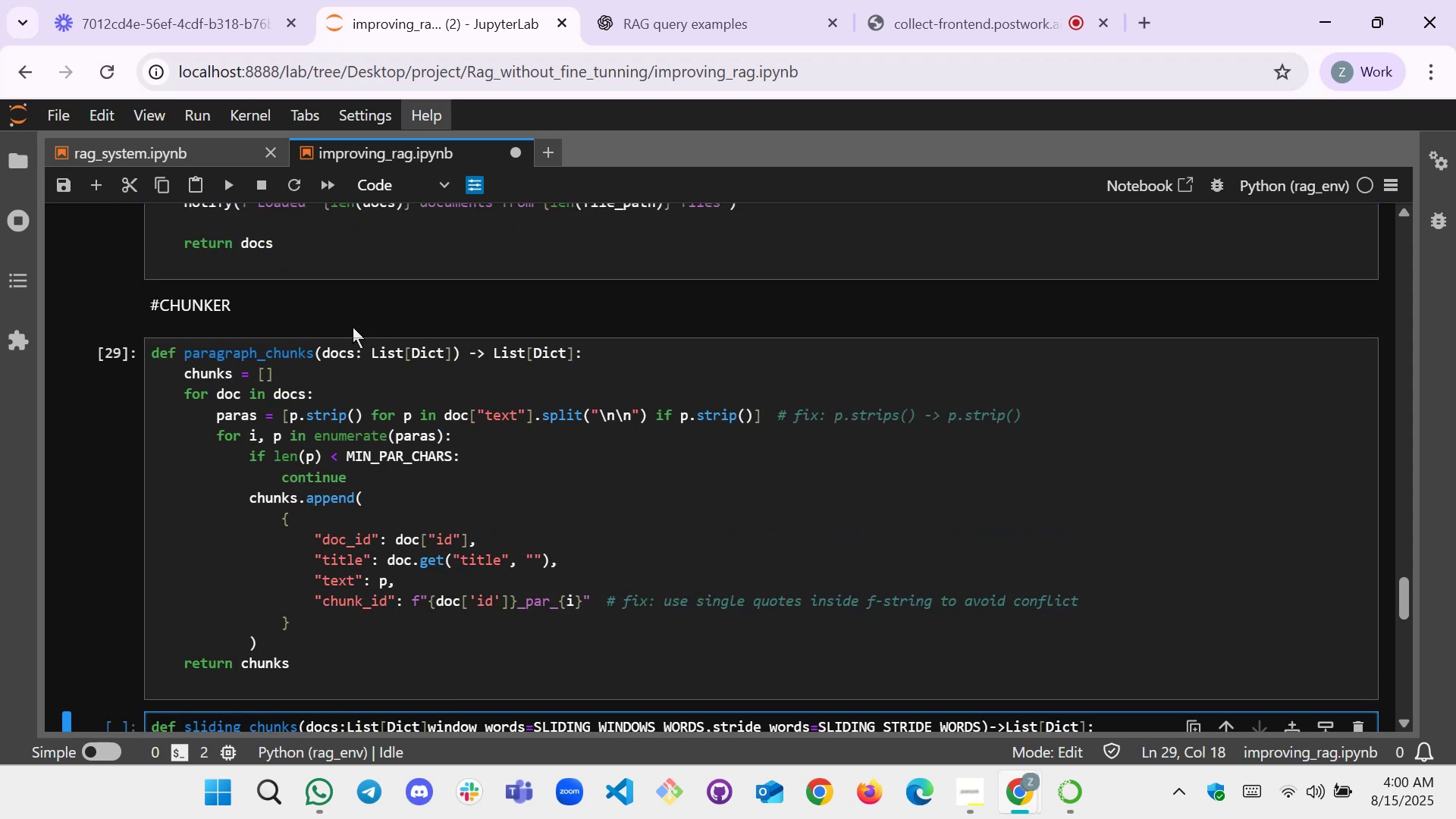 
scroll: coordinate [362, 350], scroll_direction: down, amount: 4.0
 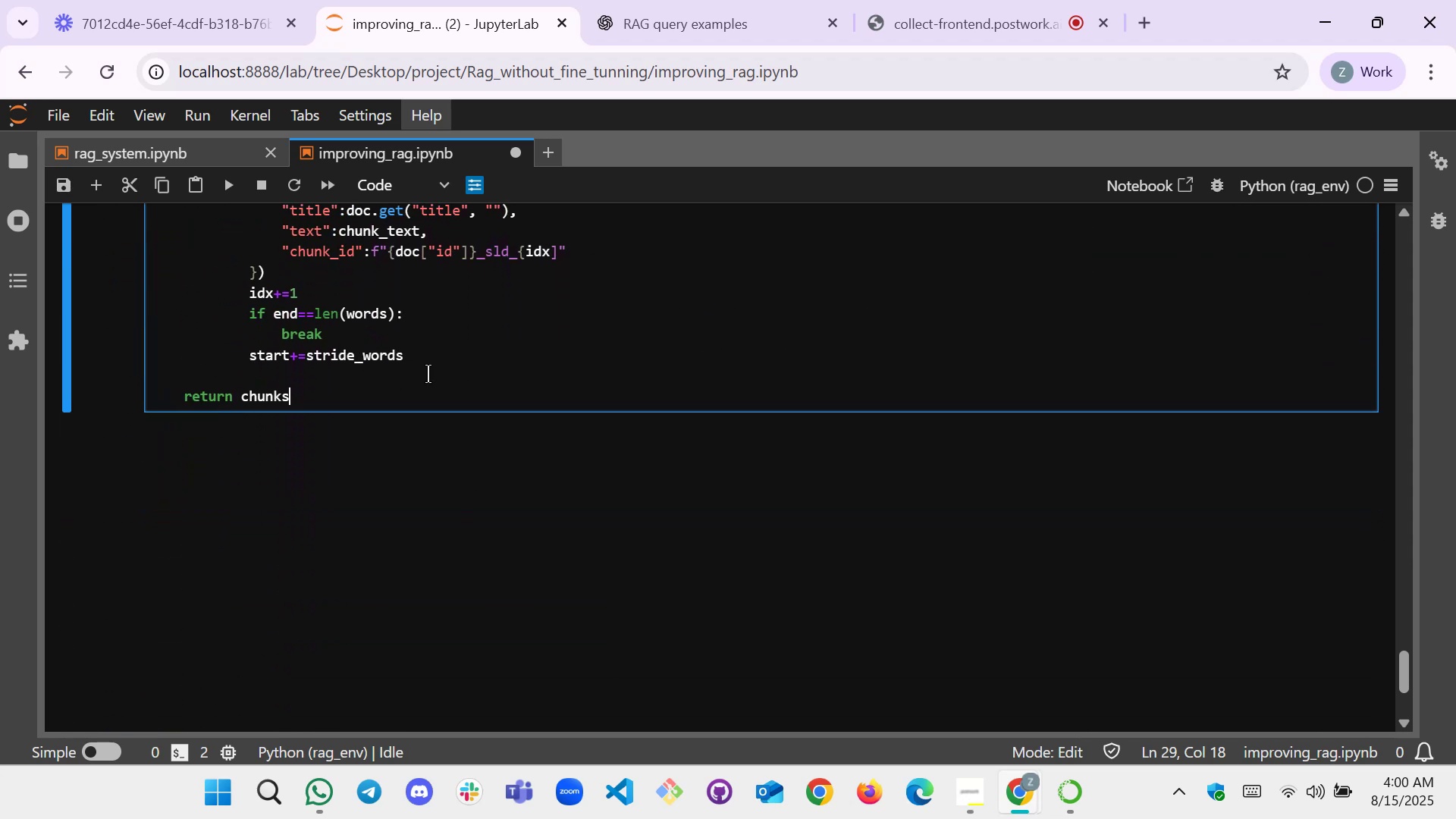 
left_click([498, 369])
 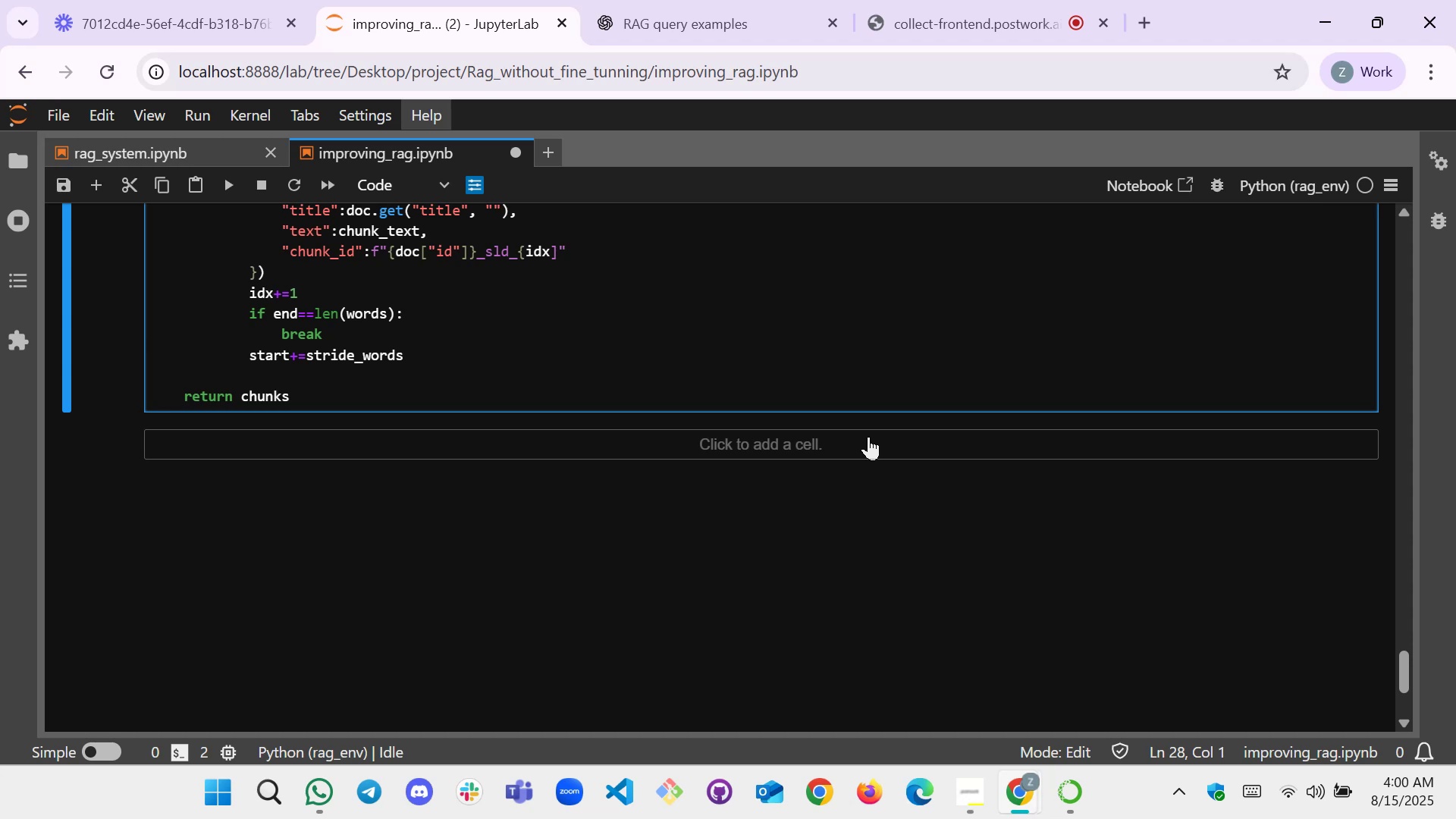 
key(Shift+Enter)
 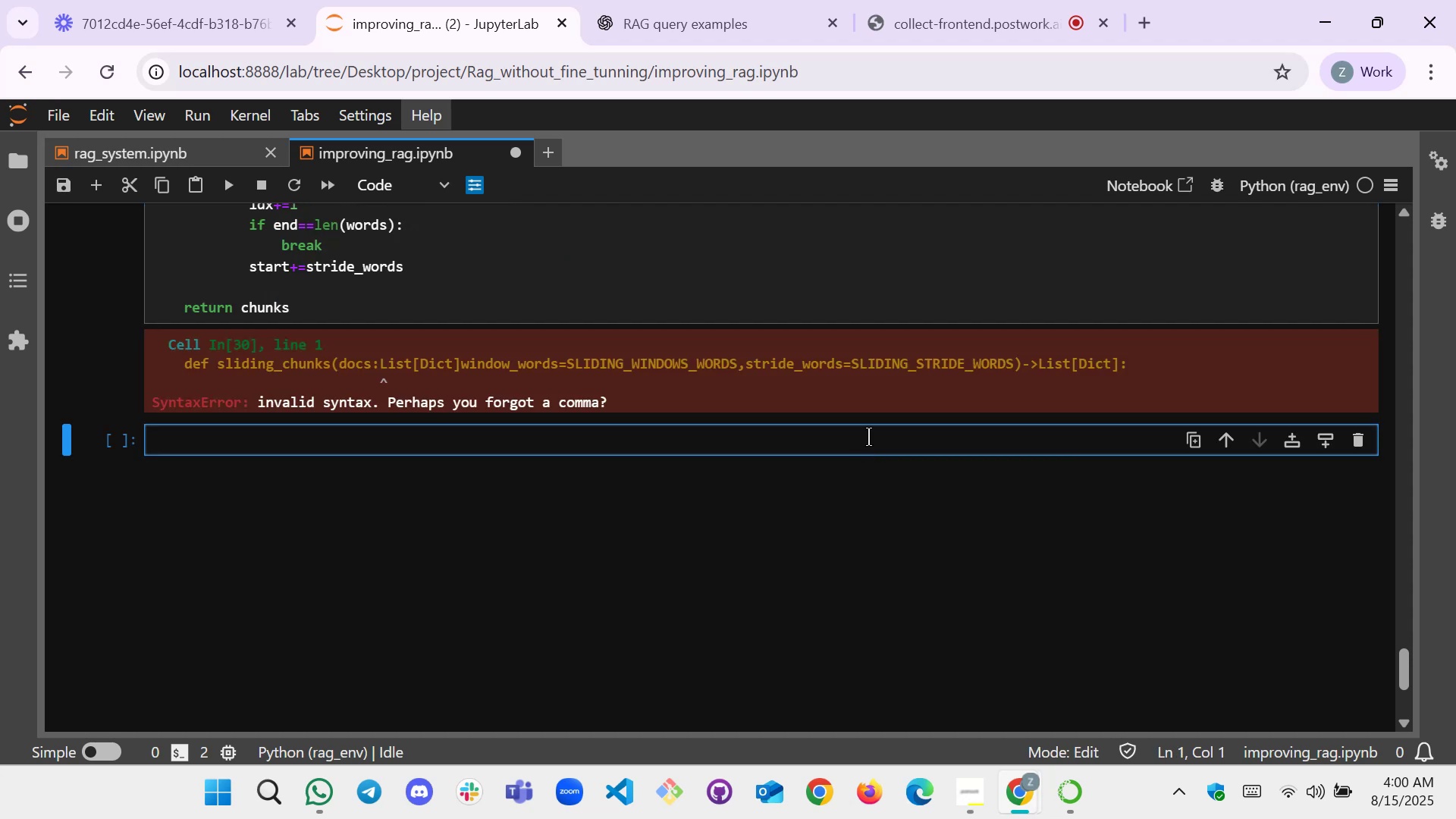 
scroll: coordinate [431, 496], scroll_direction: up, amount: 5.0
 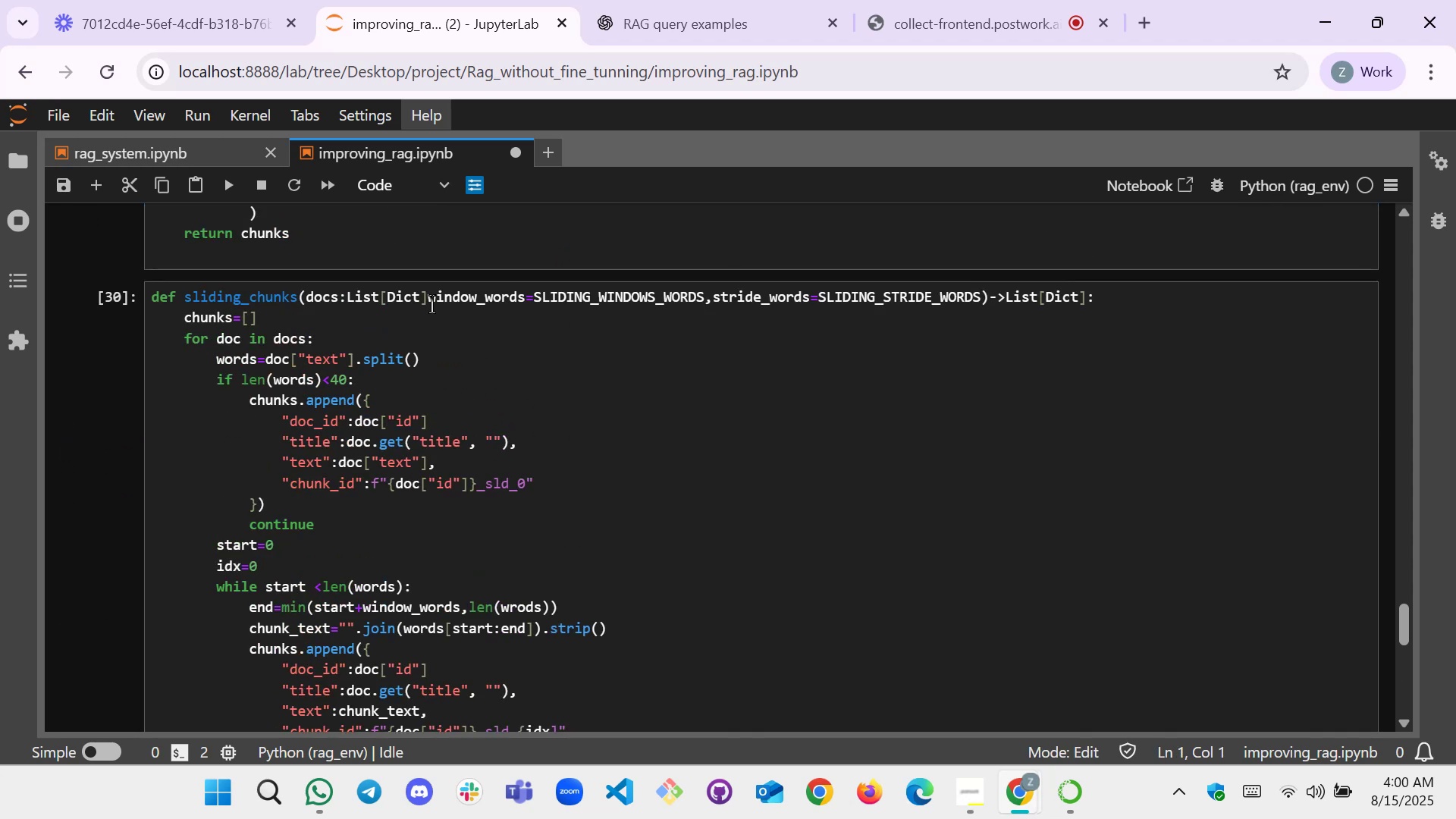 
left_click([425, 303])
 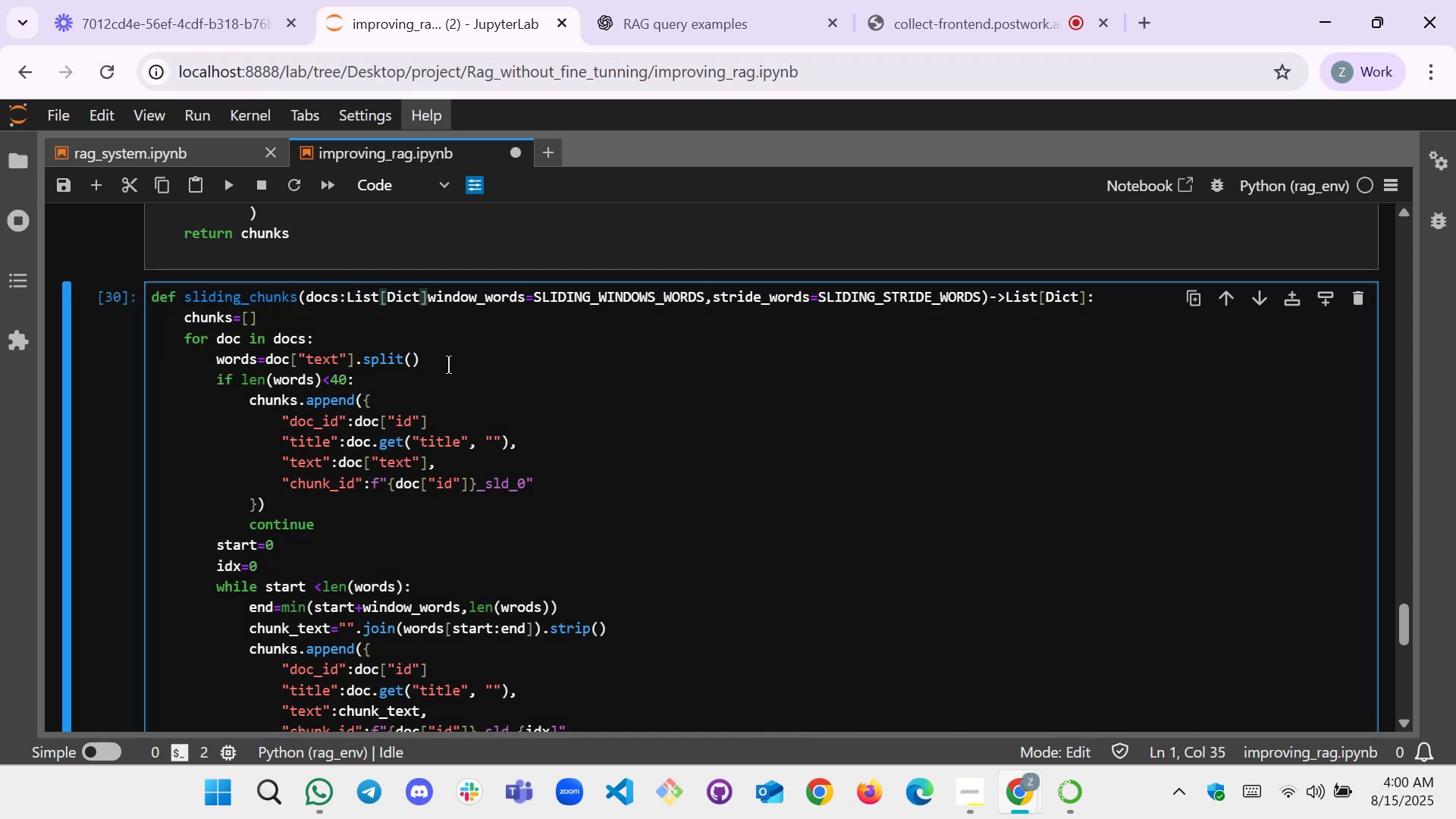 
key(Comma)
 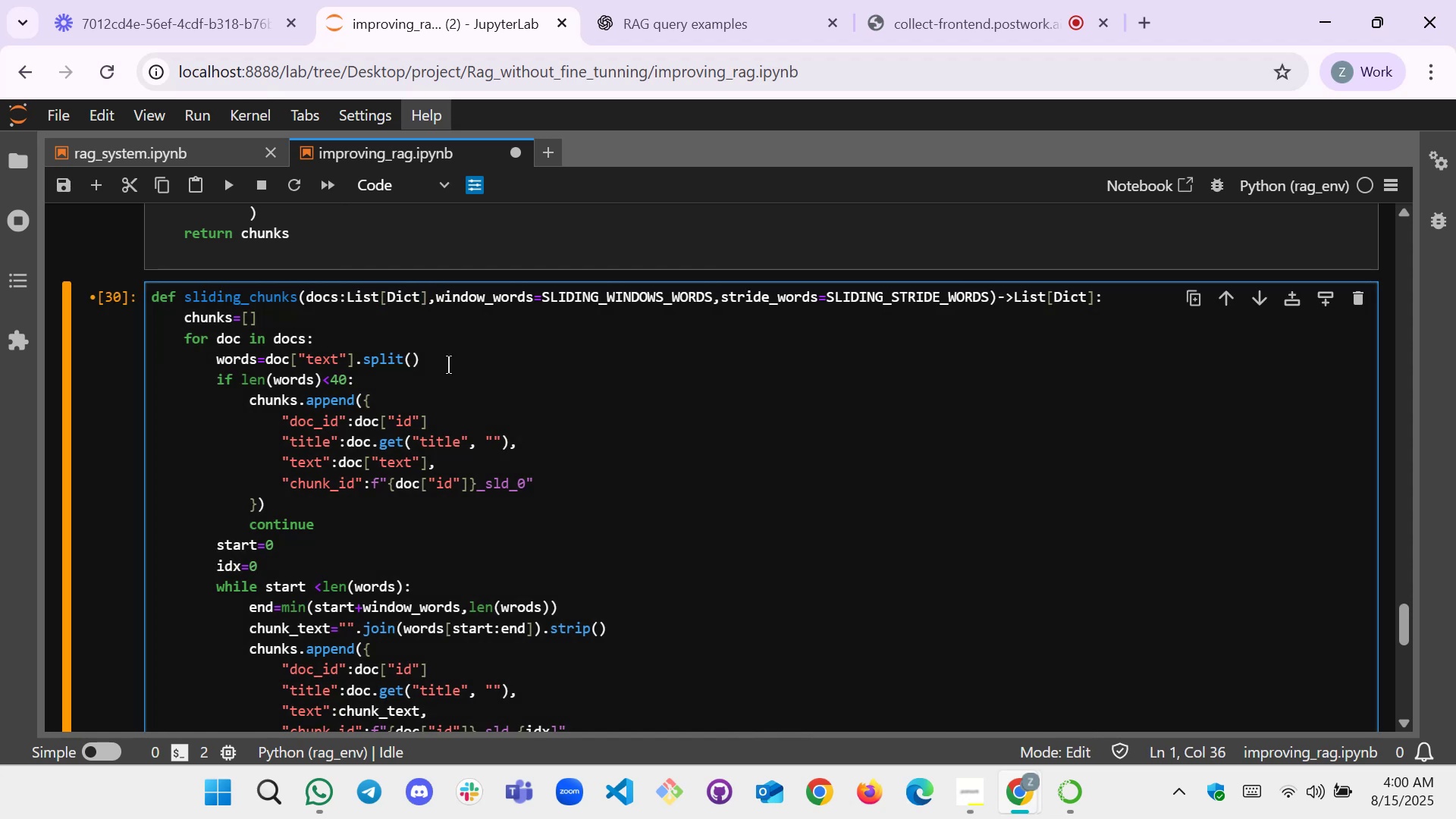 
key(Shift+Enter)
 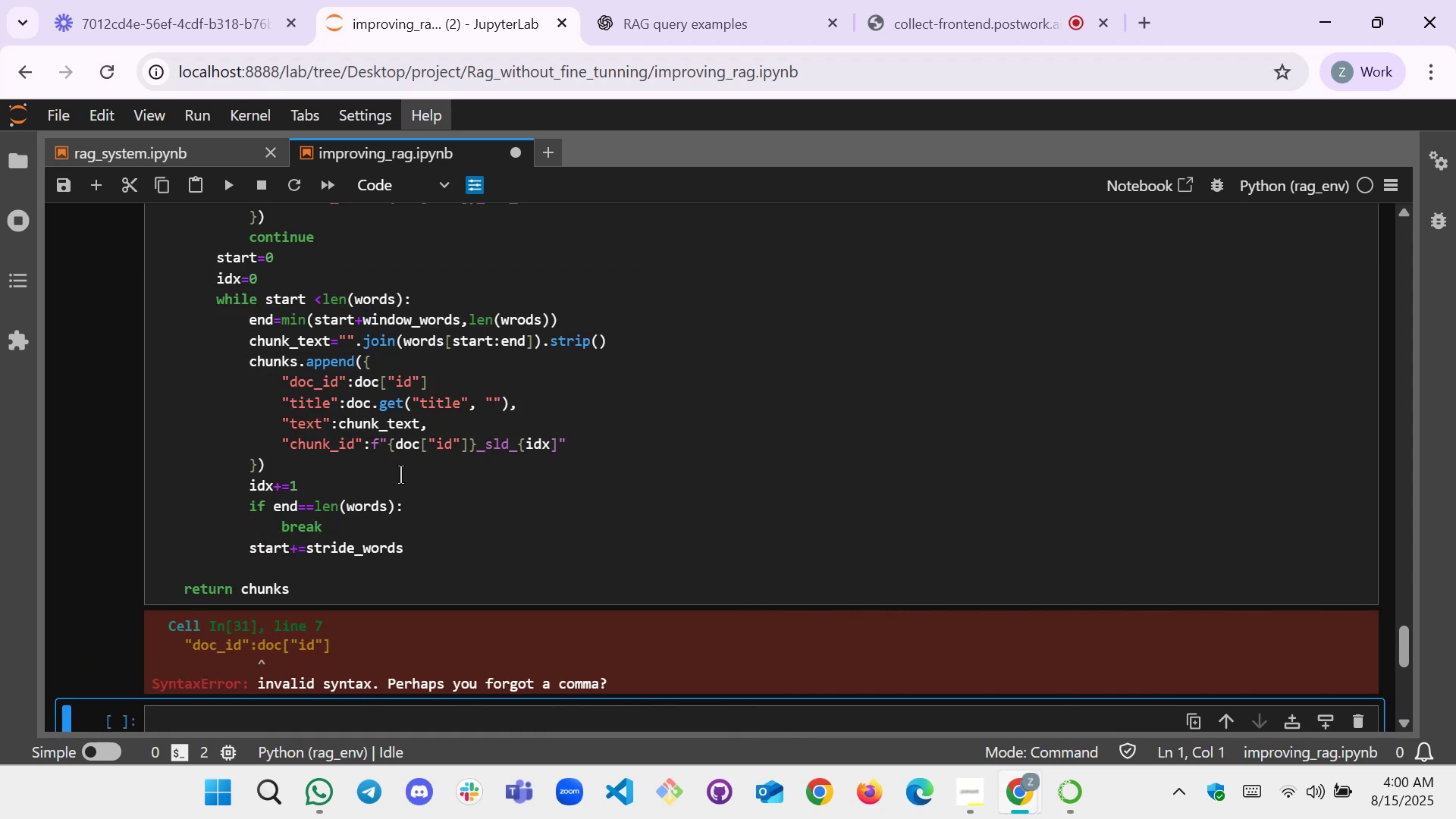 
wait(6.14)
 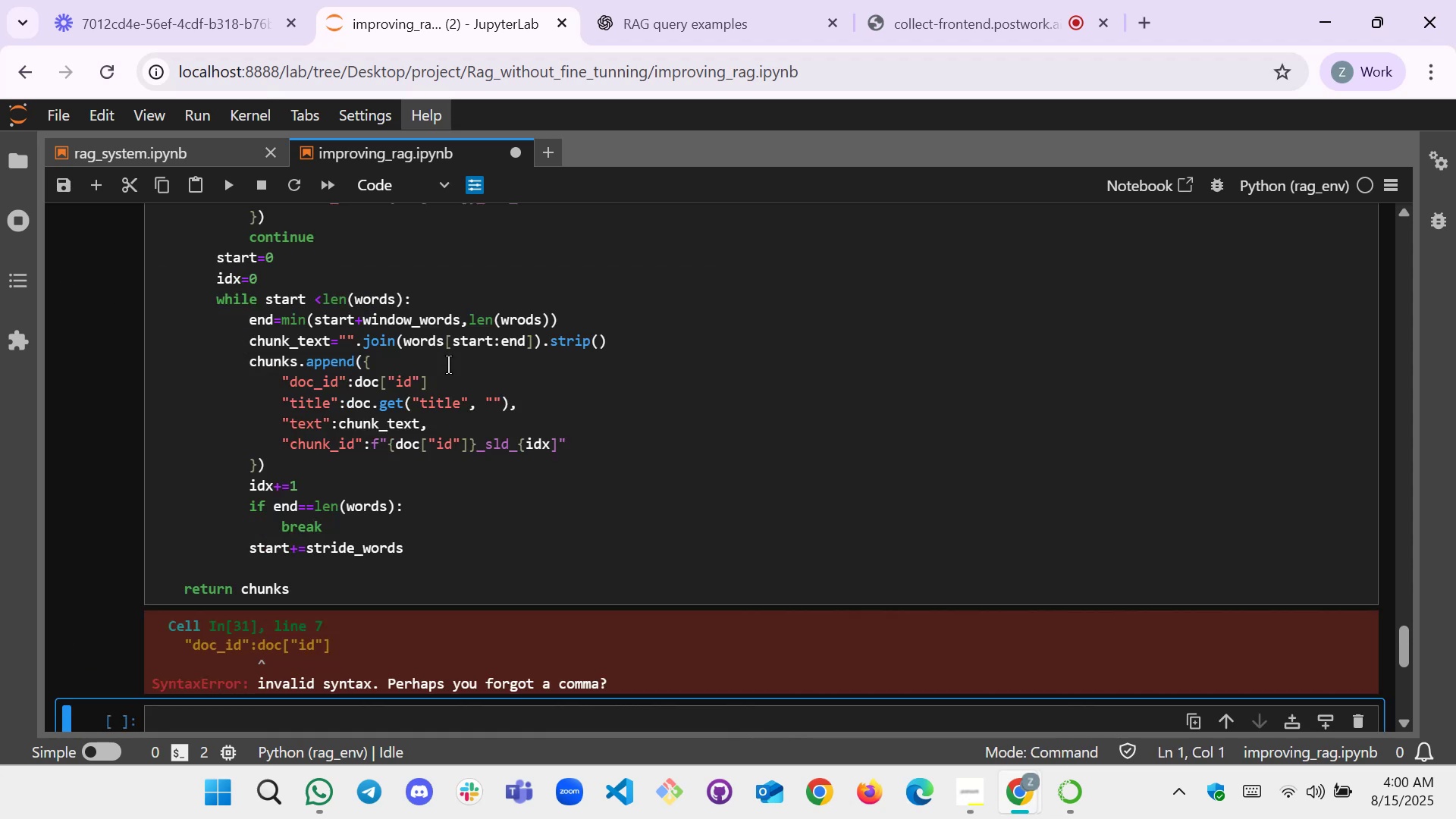 
left_click([430, 381])
 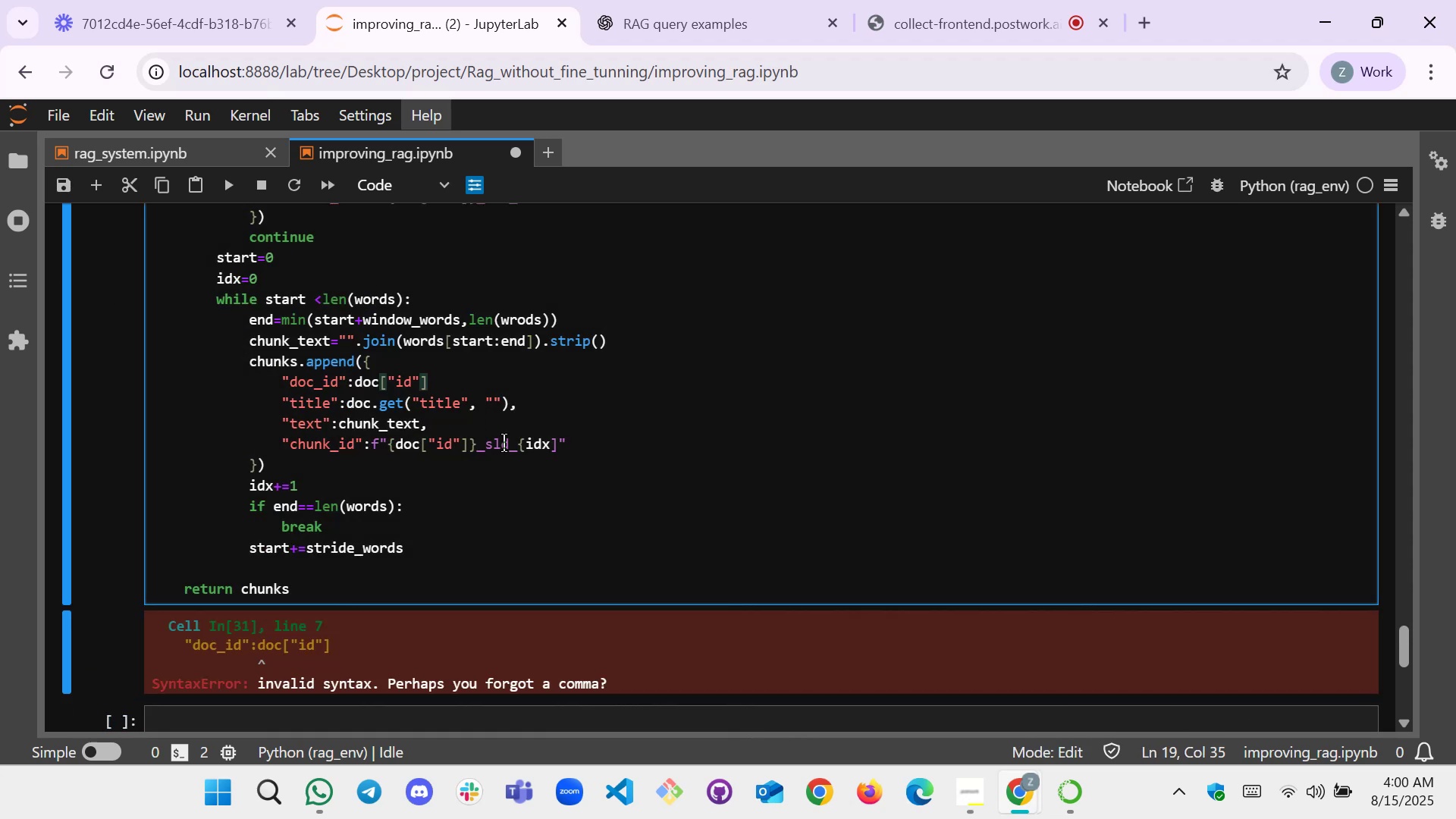 
key(Comma)
 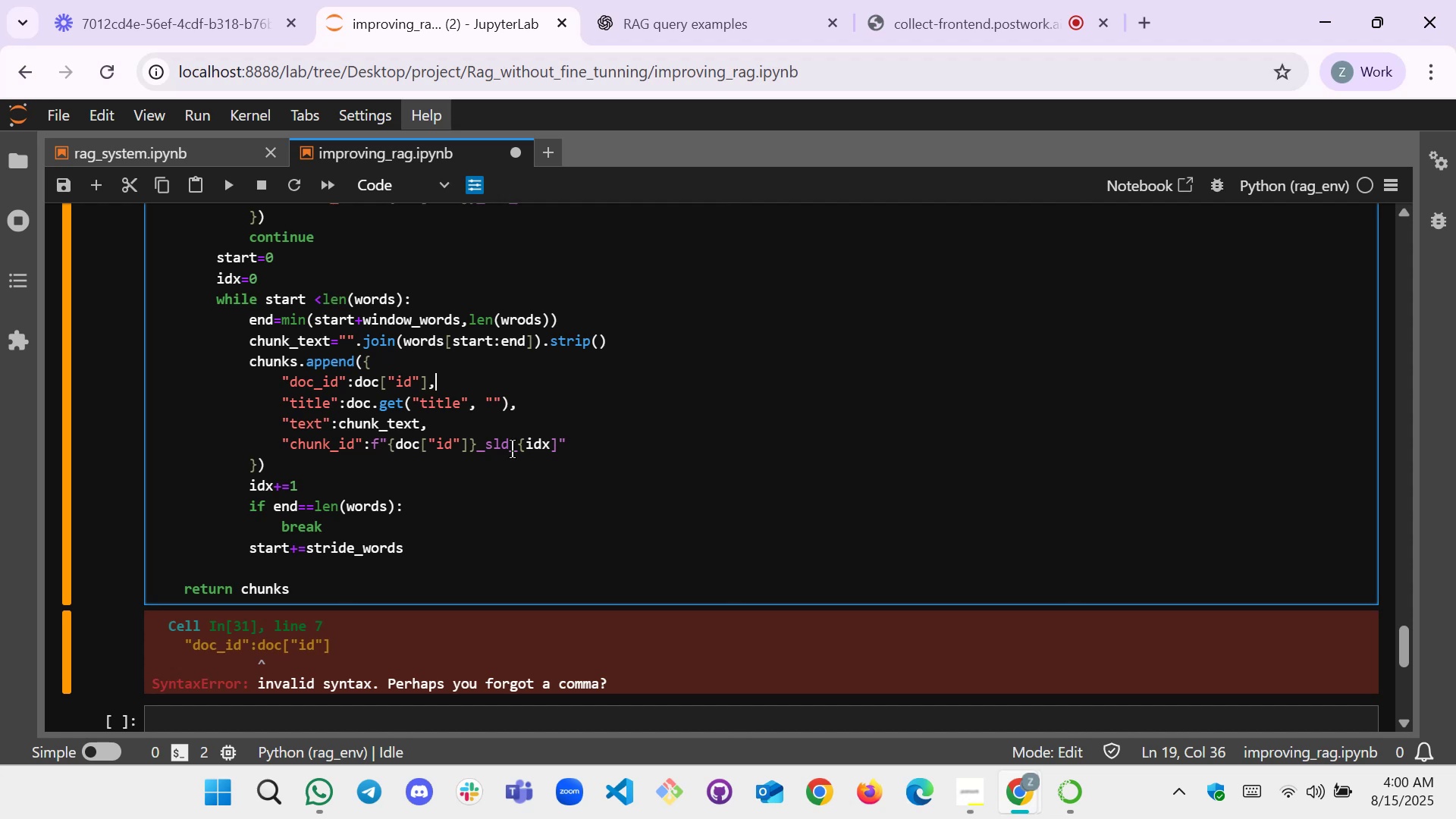 
scroll: coordinate [497, 424], scroll_direction: up, amount: 1.0
 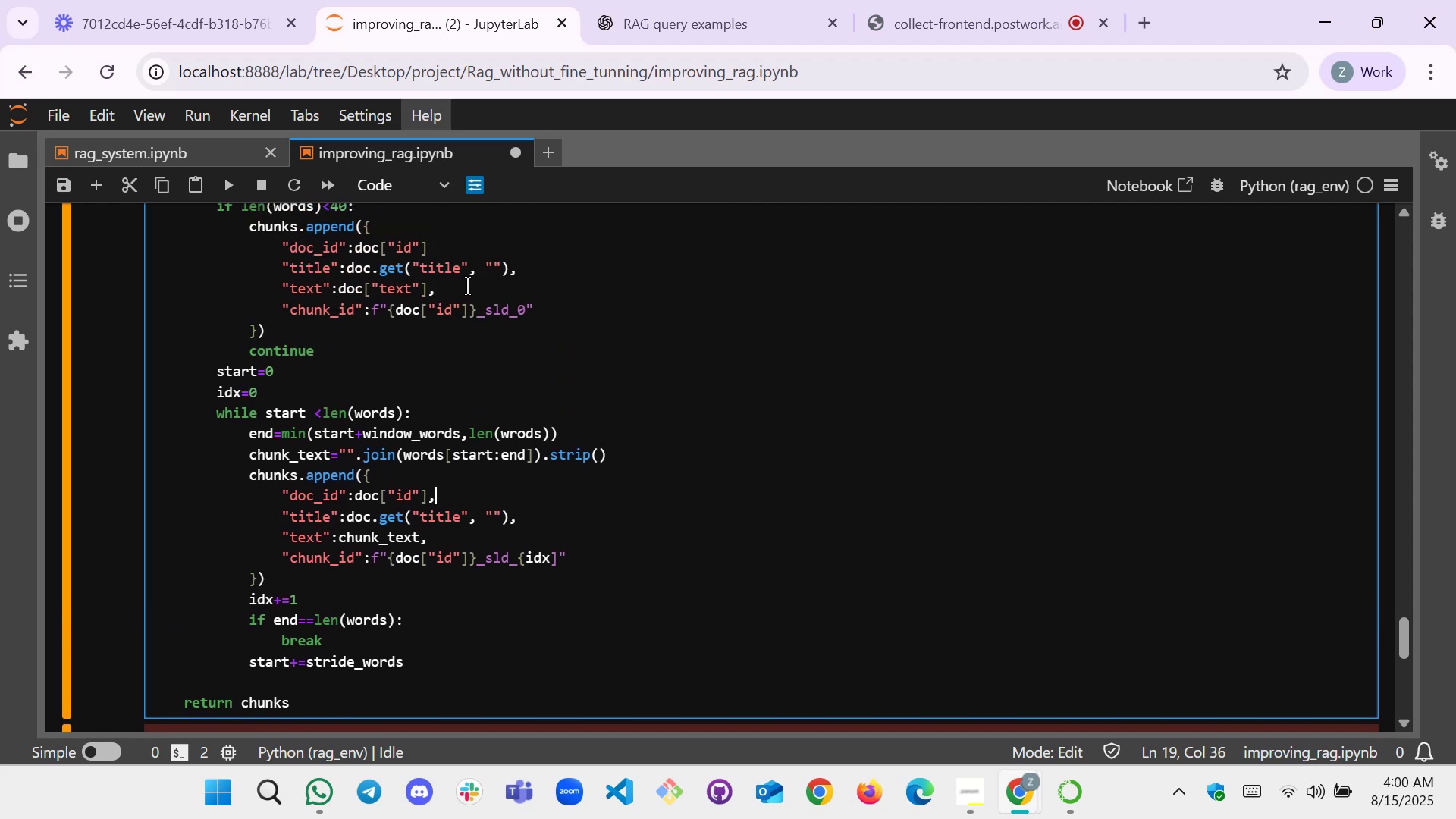 
left_click([457, 256])
 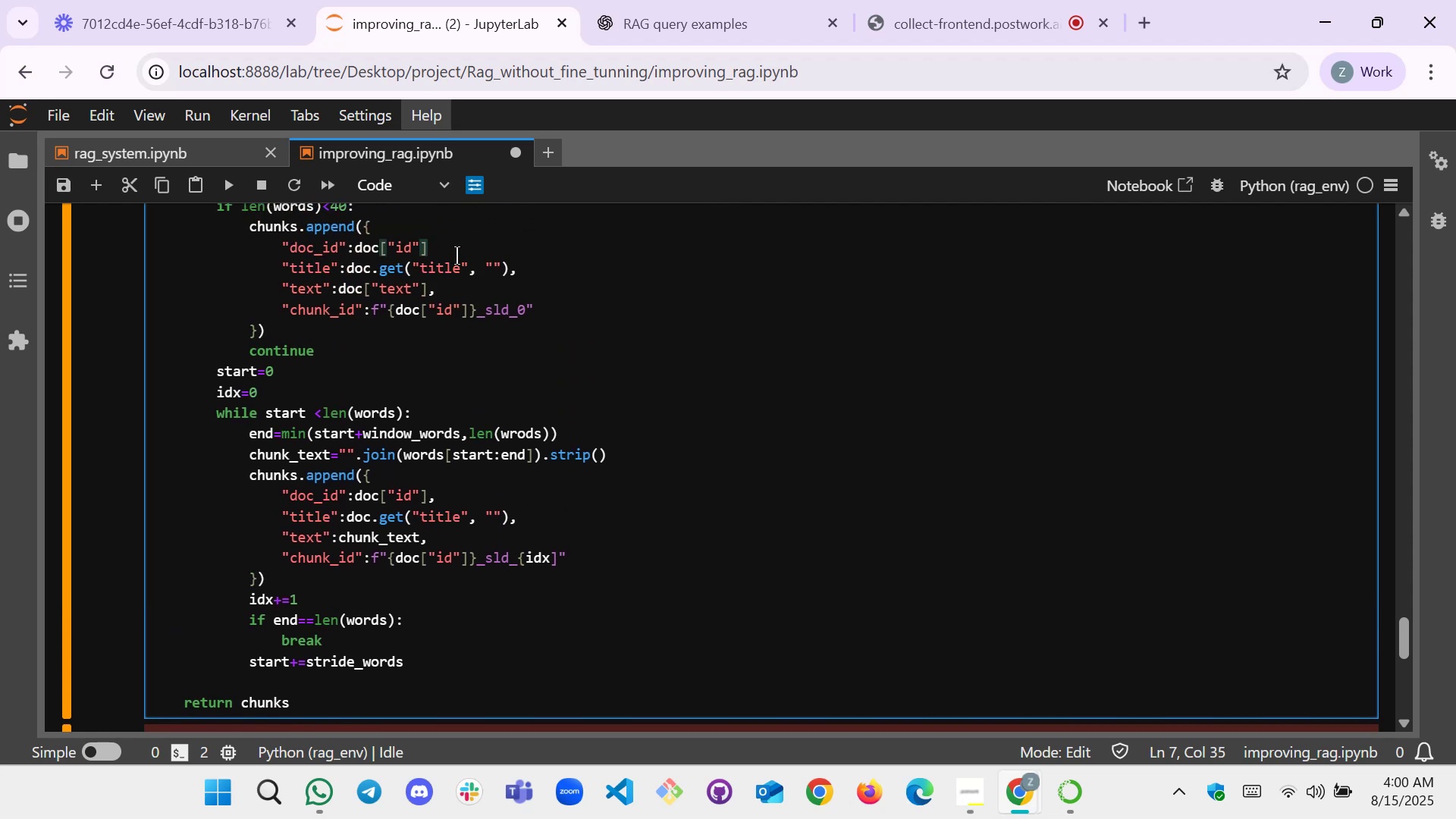 
key(Comma)
 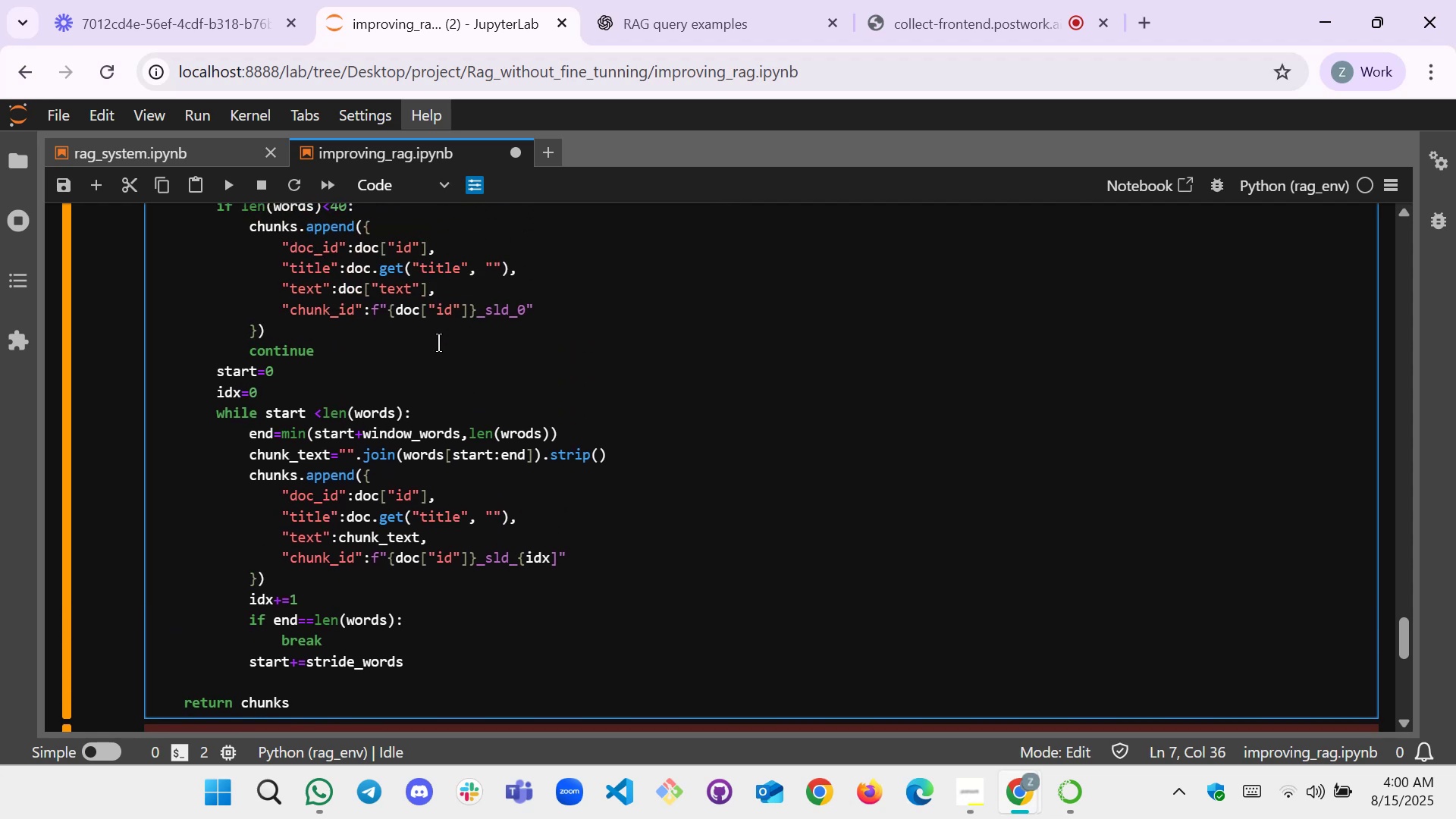 
scroll: coordinate [442, 347], scroll_direction: down, amount: 2.0
 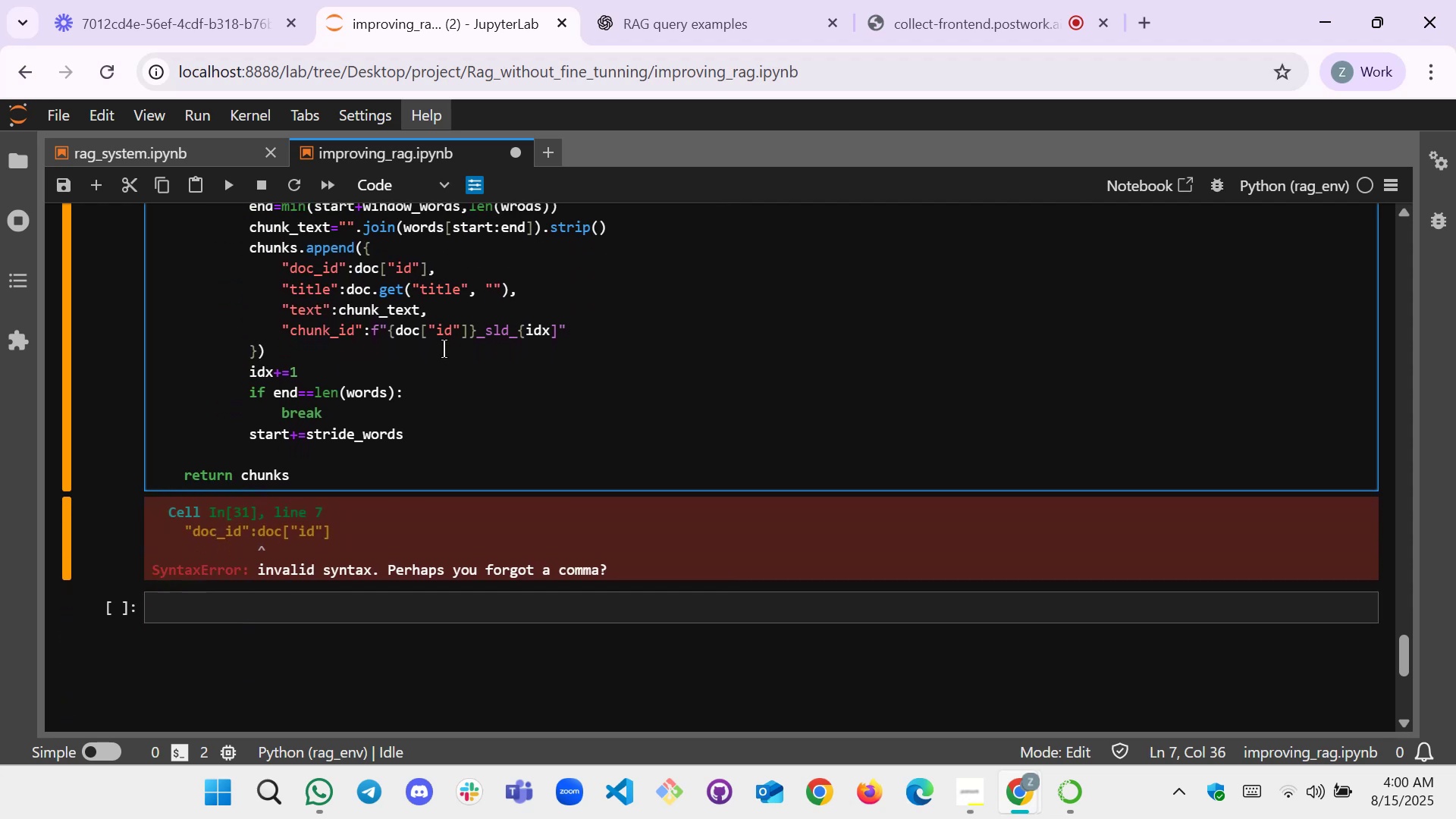 
key(Shift+Enter)
 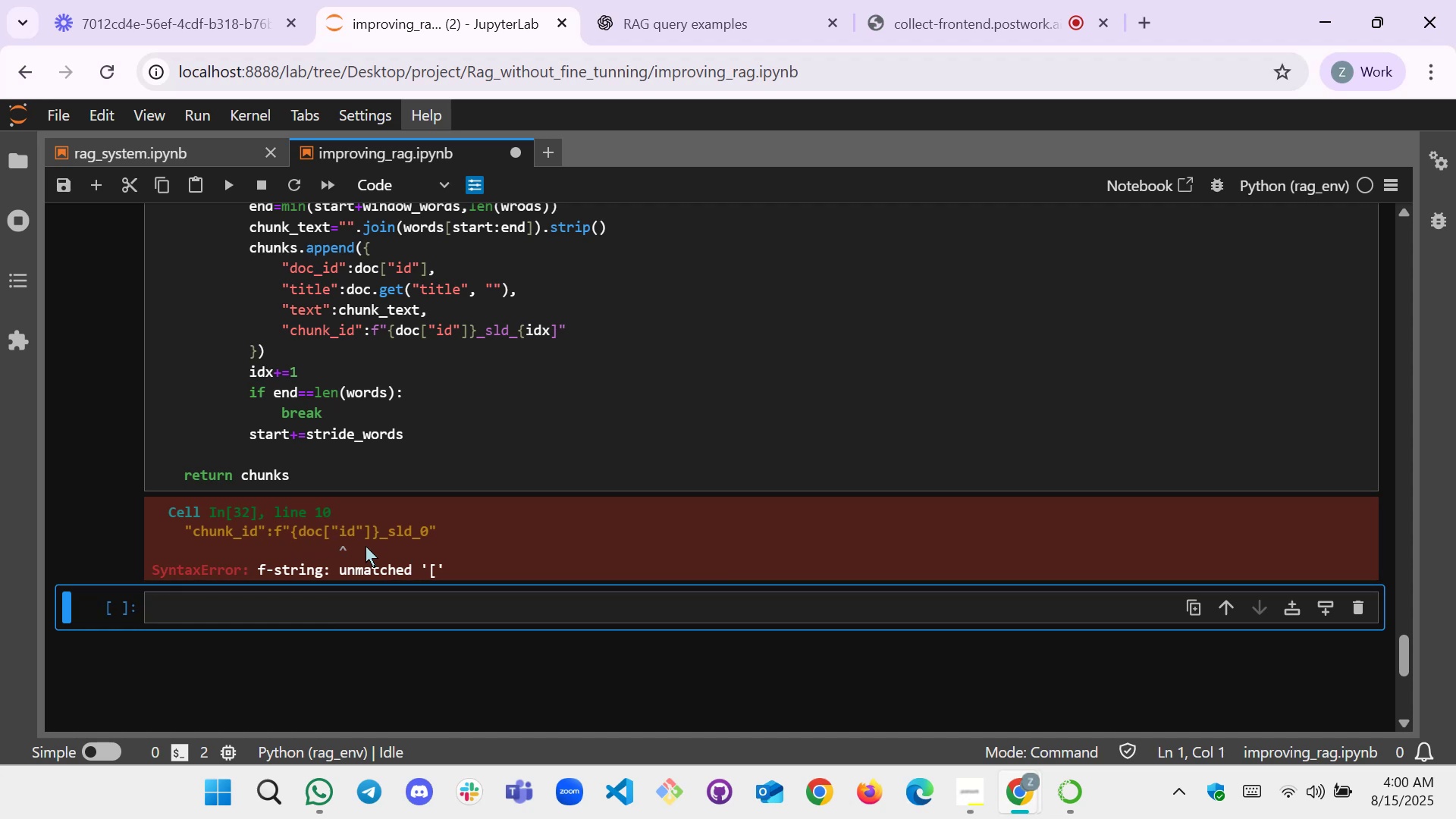 
wait(12.91)
 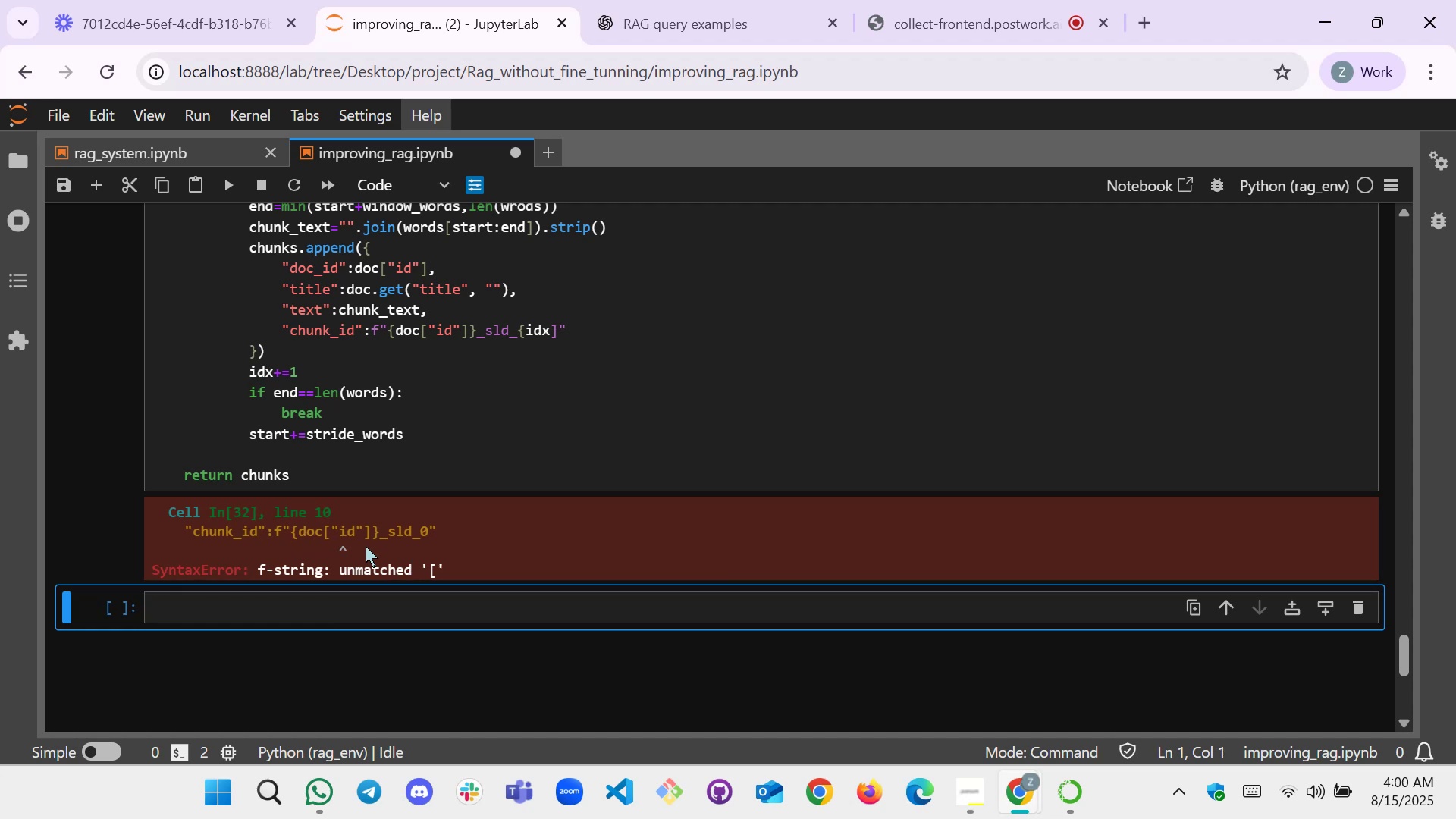 
scroll: coordinate [448, 530], scroll_direction: up, amount: 1.0
 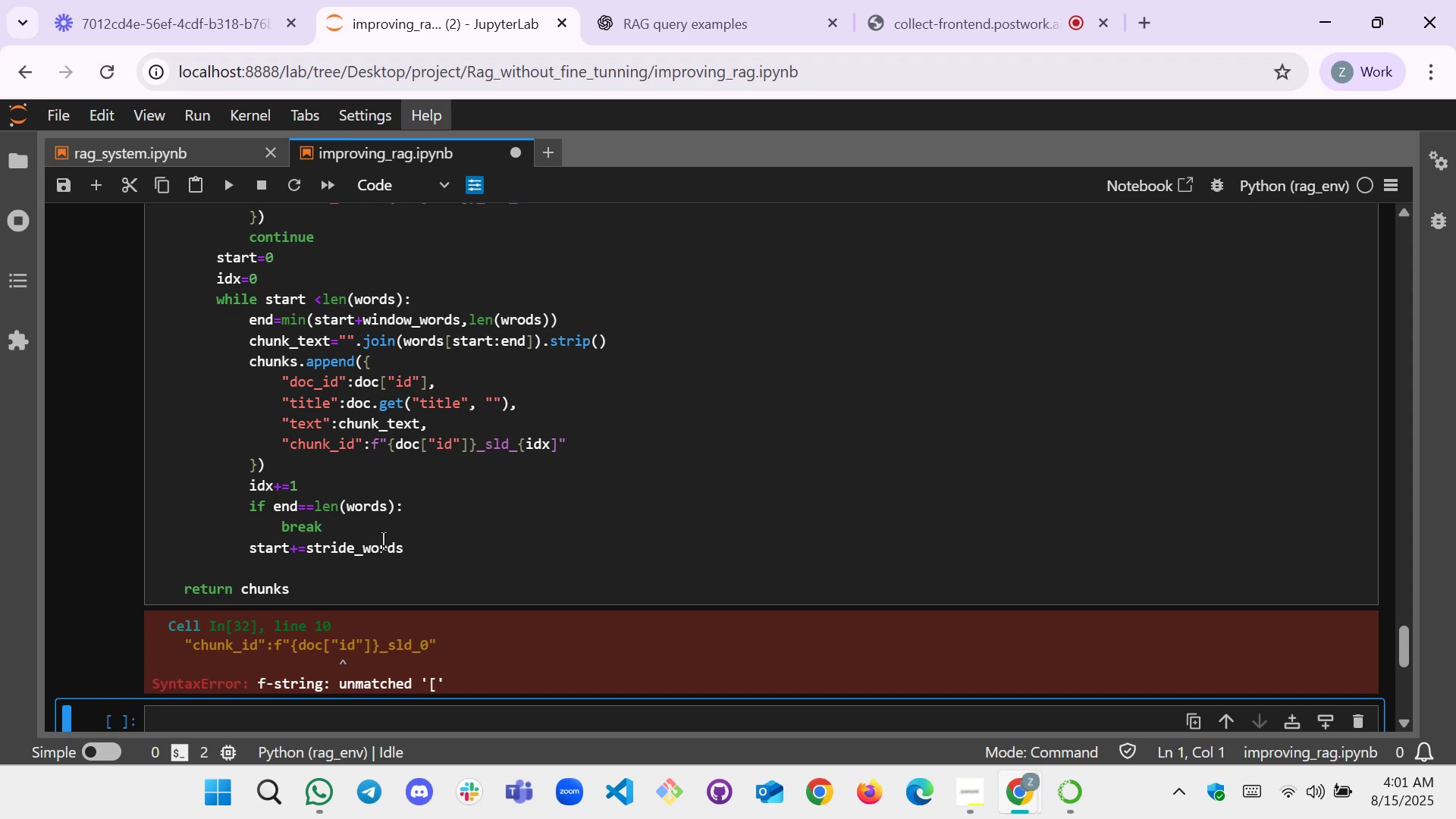 
left_click_drag(start_coordinate=[345, 589], to_coordinate=[150, 466])
 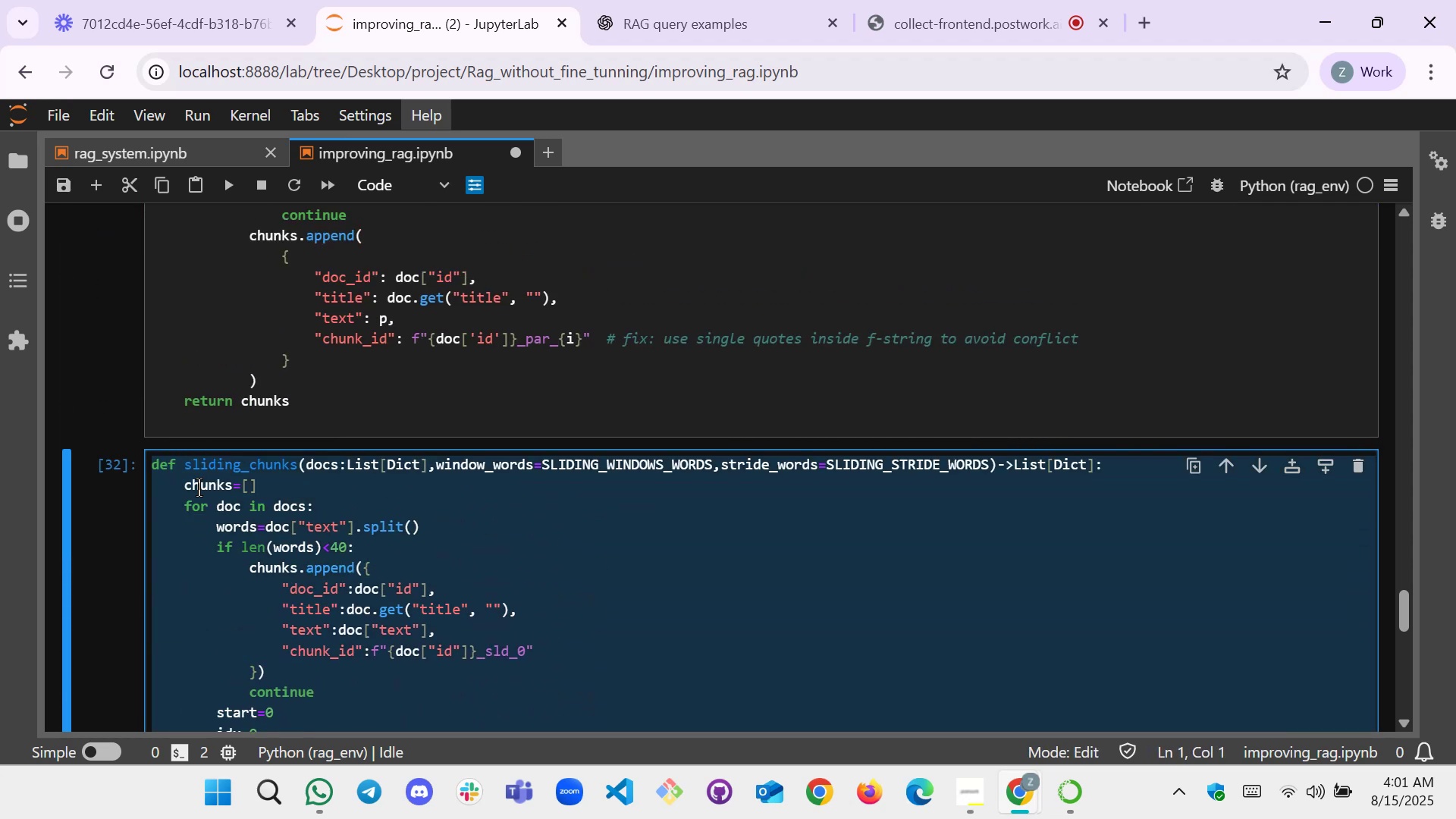 
scroll: coordinate [229, 390], scroll_direction: up, amount: 4.0
 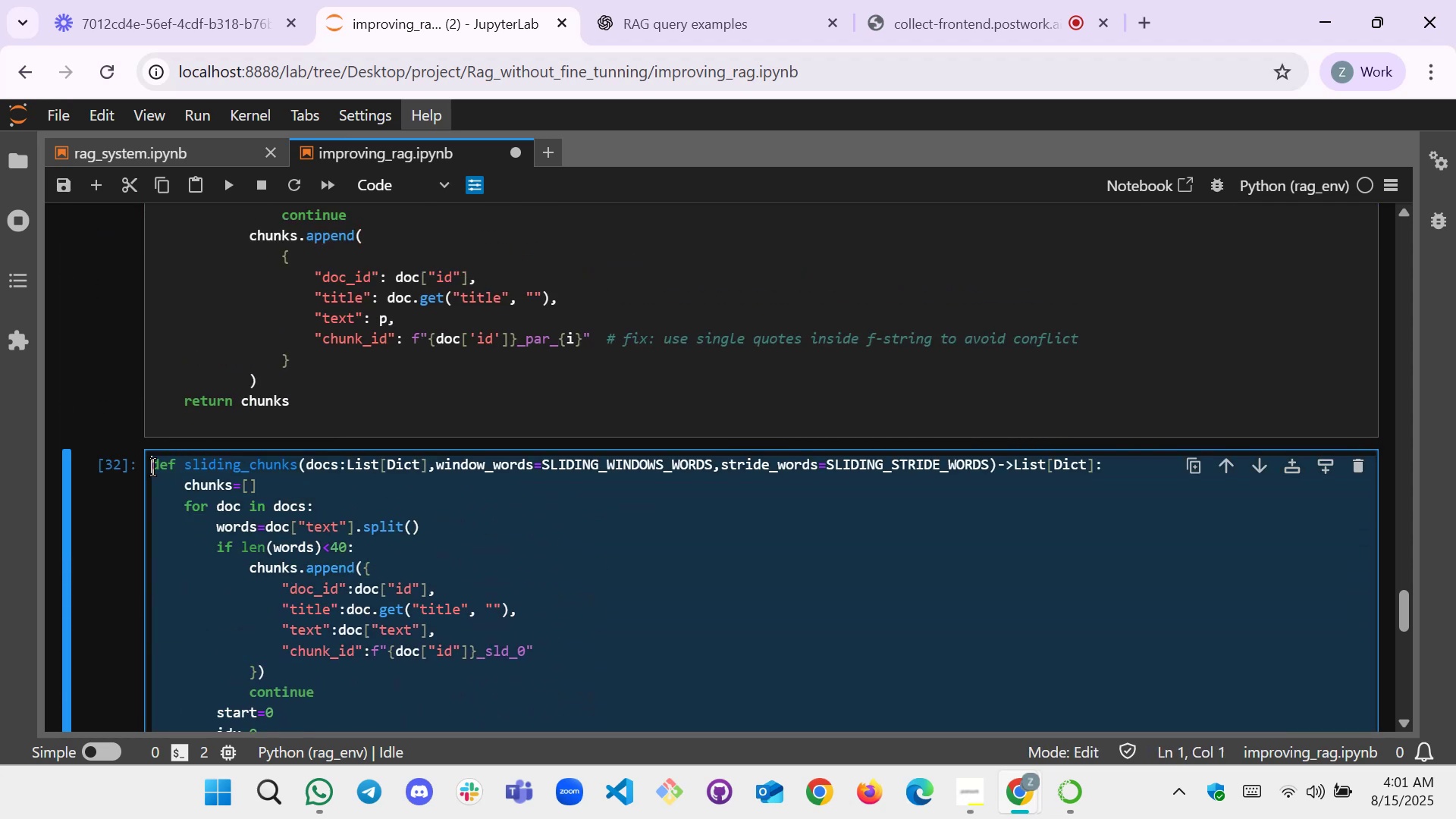 
key(Control+C)
 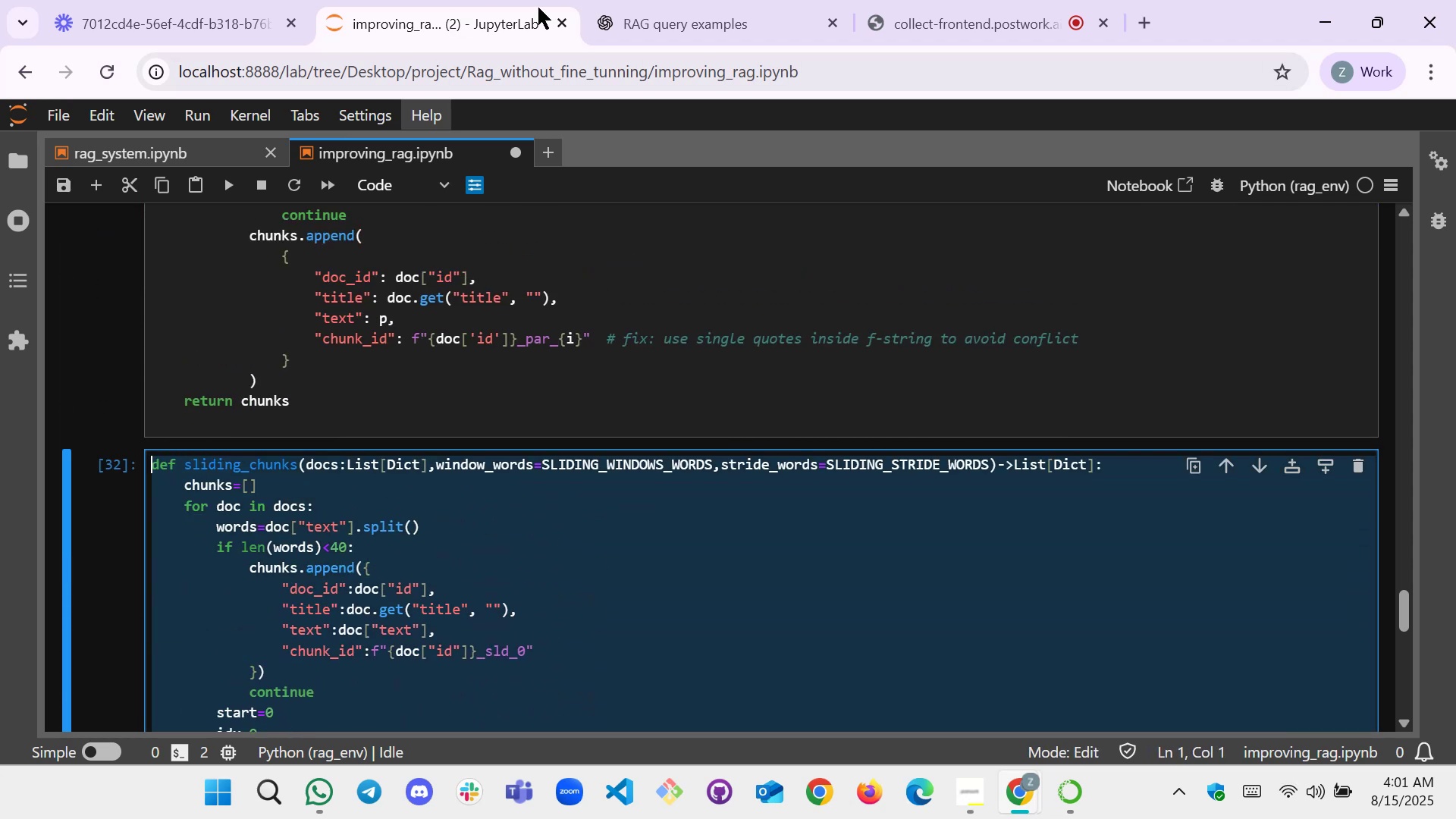 
left_click([673, 7])
 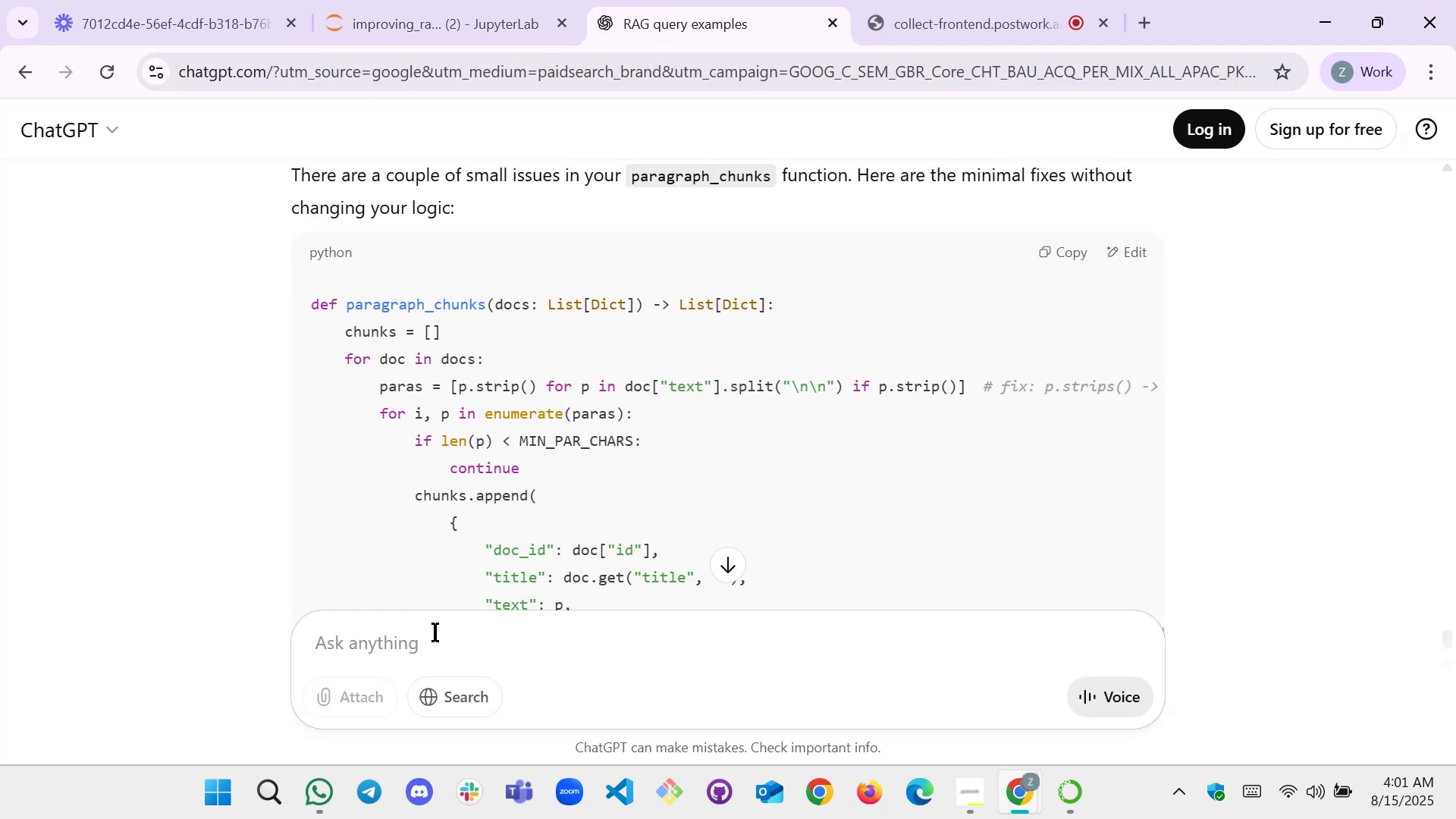 
left_click([435, 636])
 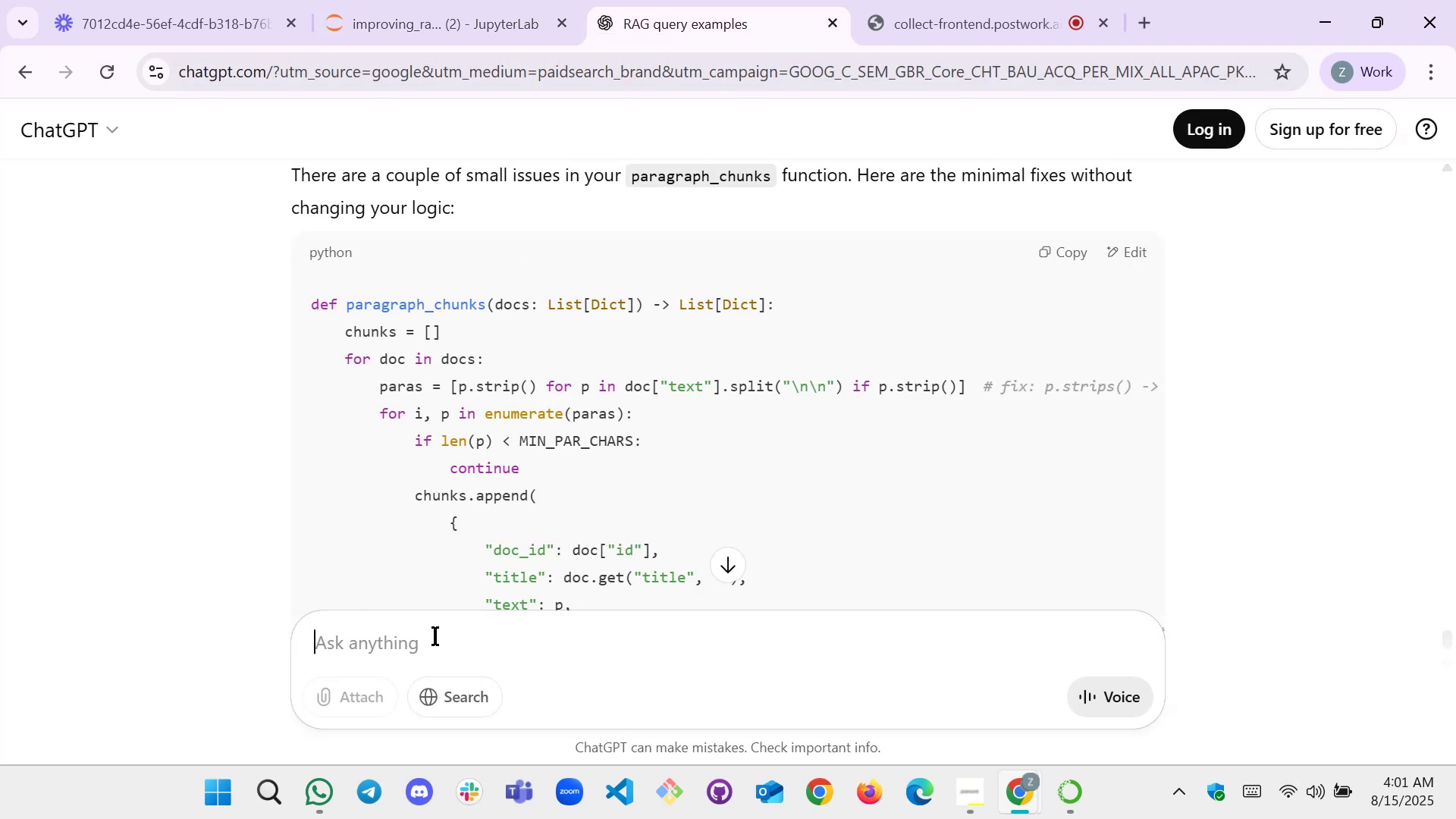 
key(Control+V)
 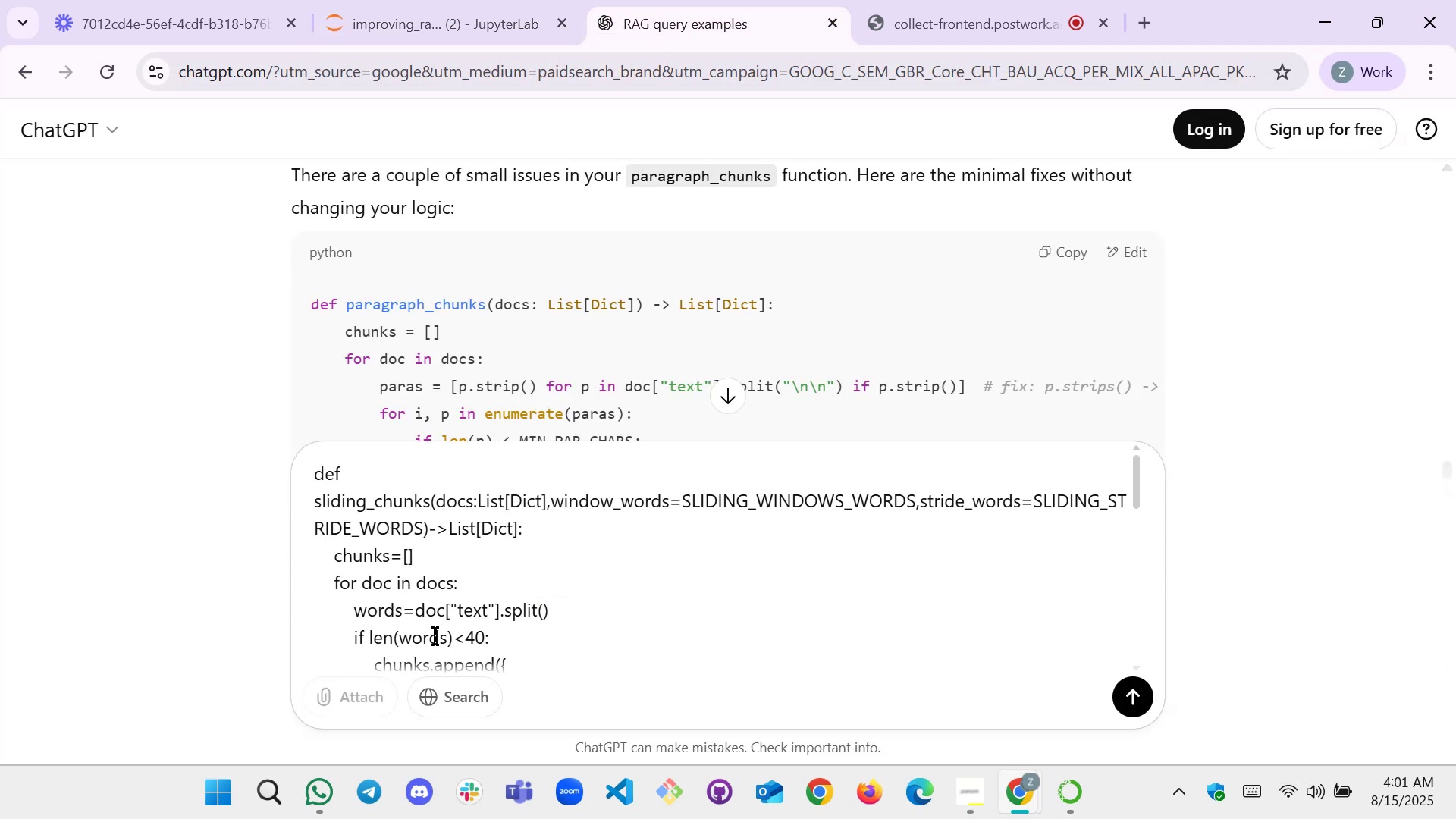 
key(Shift+Enter)
 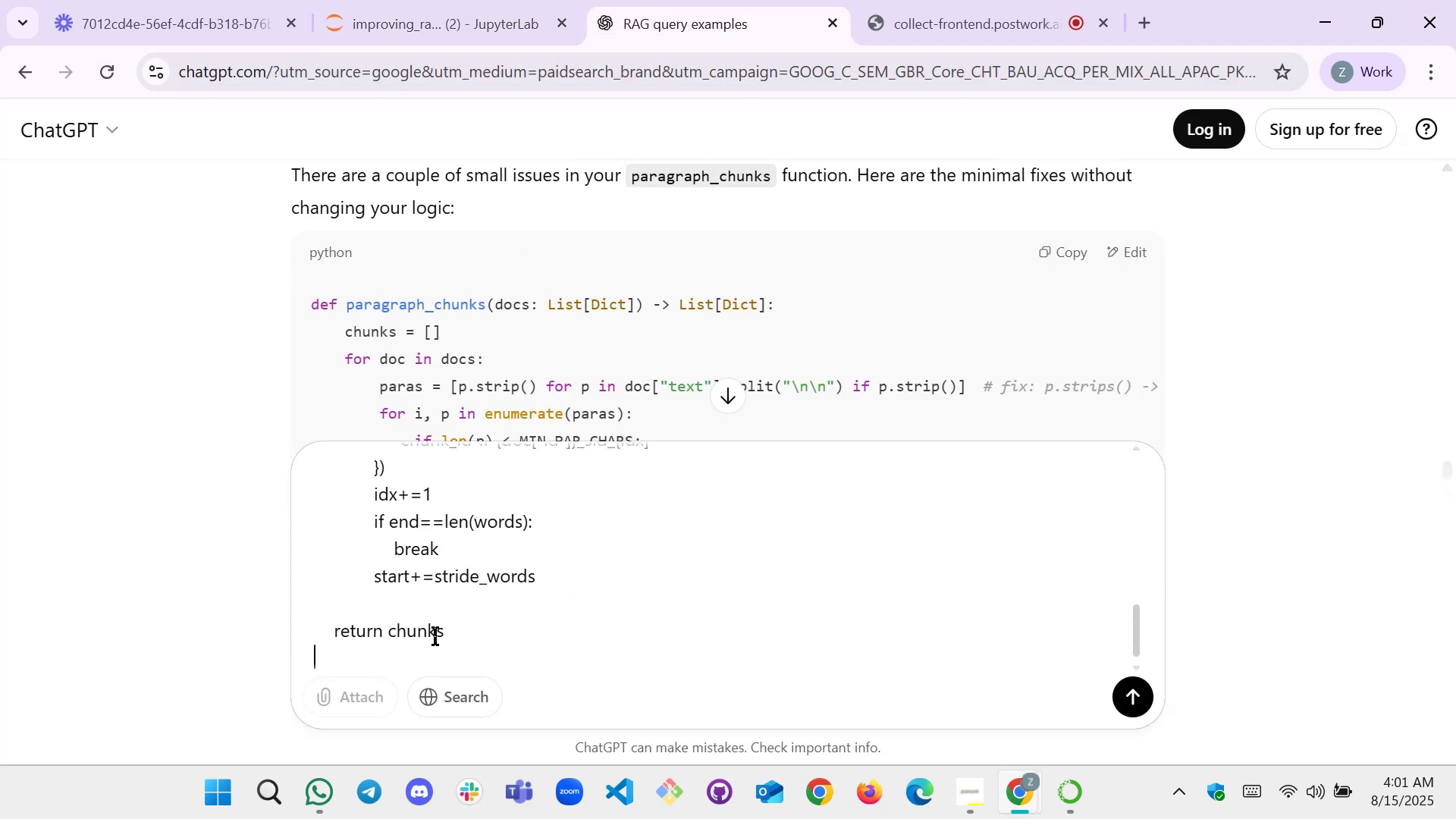 
key(Shift+Enter)
 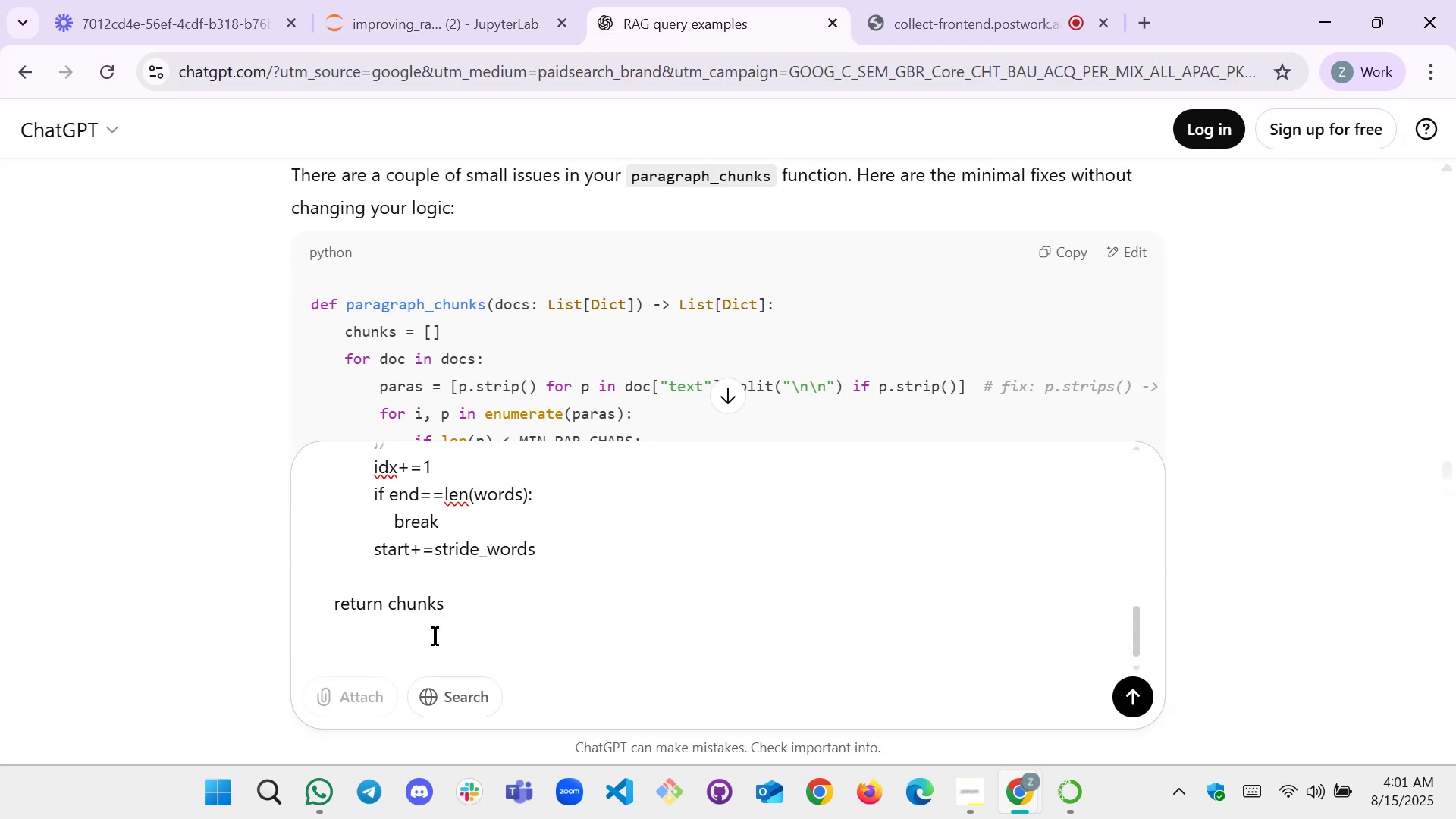 
type(is there i)
key(Backspace)
type(any wrong in this)
 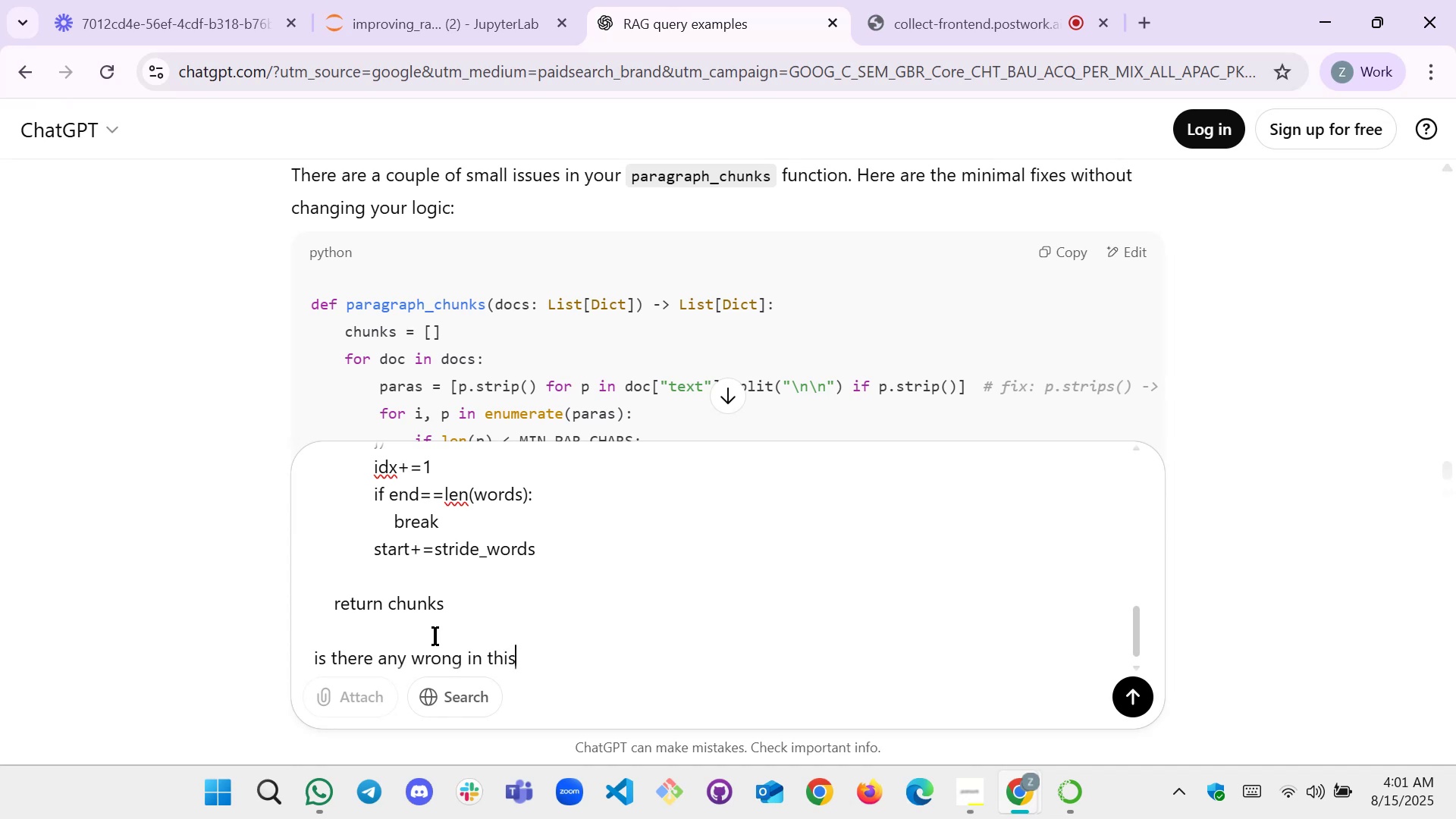 
key(Enter)
 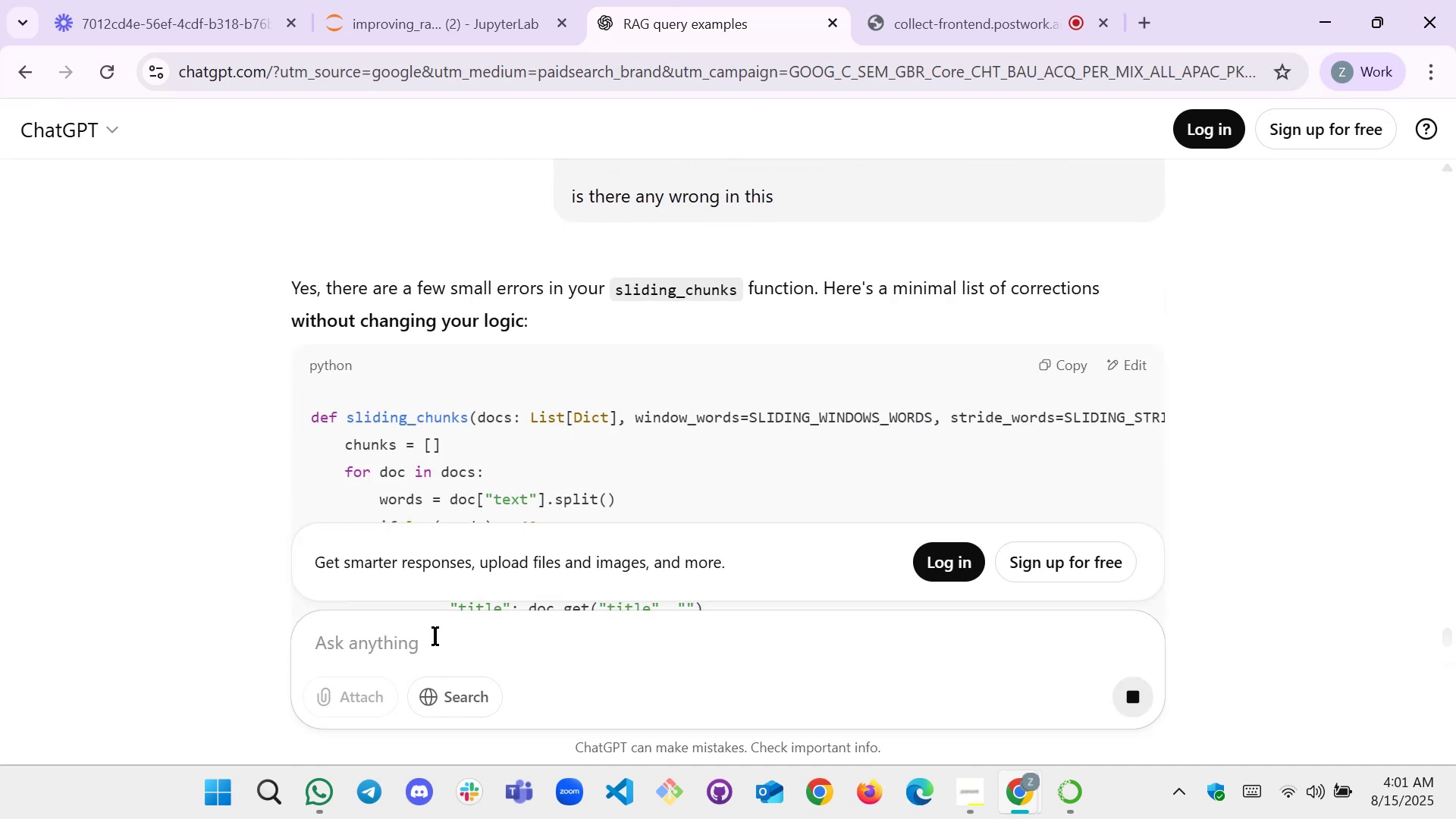 
wait(9.22)
 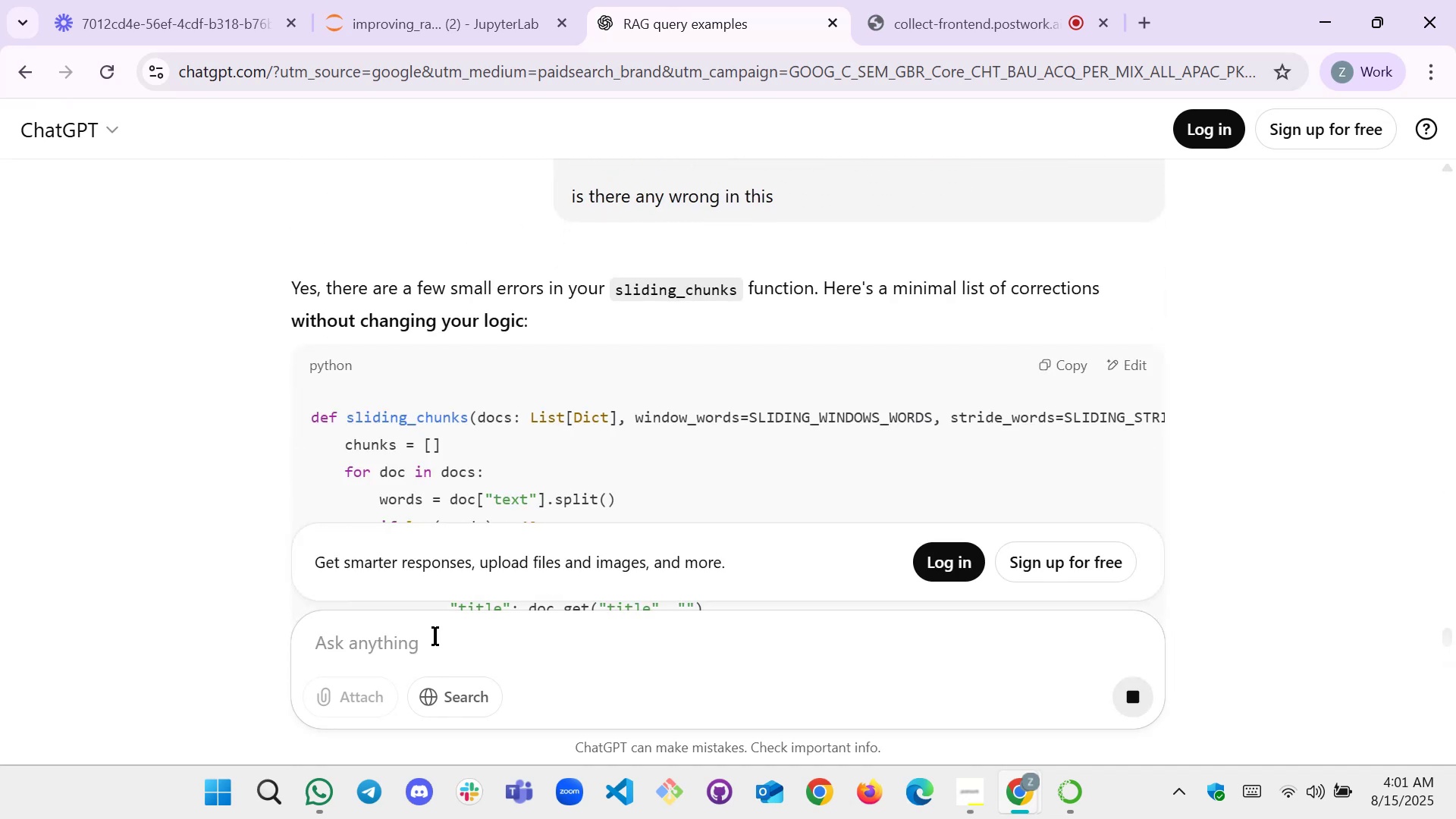 
scroll: coordinate [604, 310], scroll_direction: down, amount: 7.0
 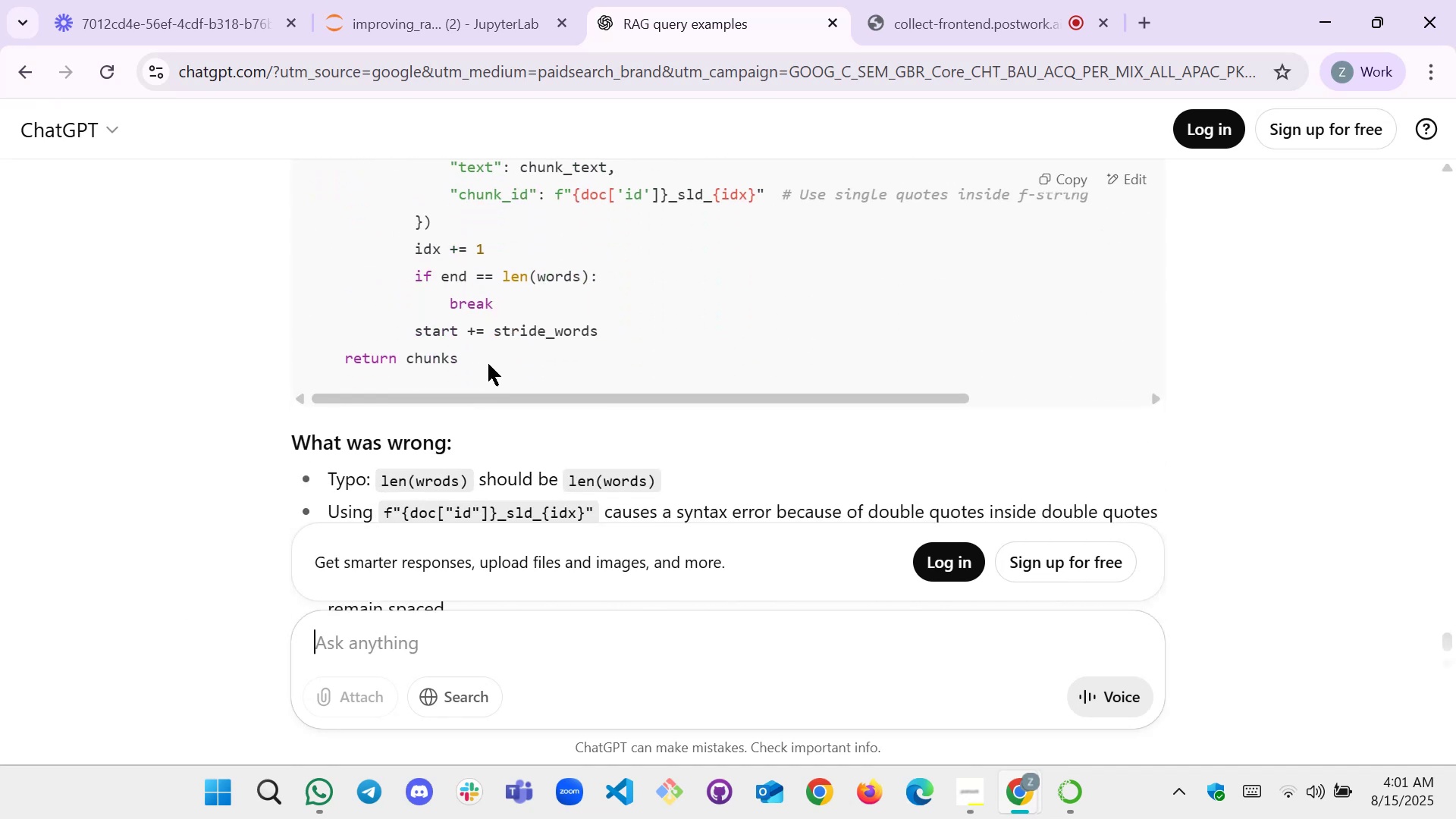 
scroll: coordinate [692, 275], scroll_direction: up, amount: 1.0
 